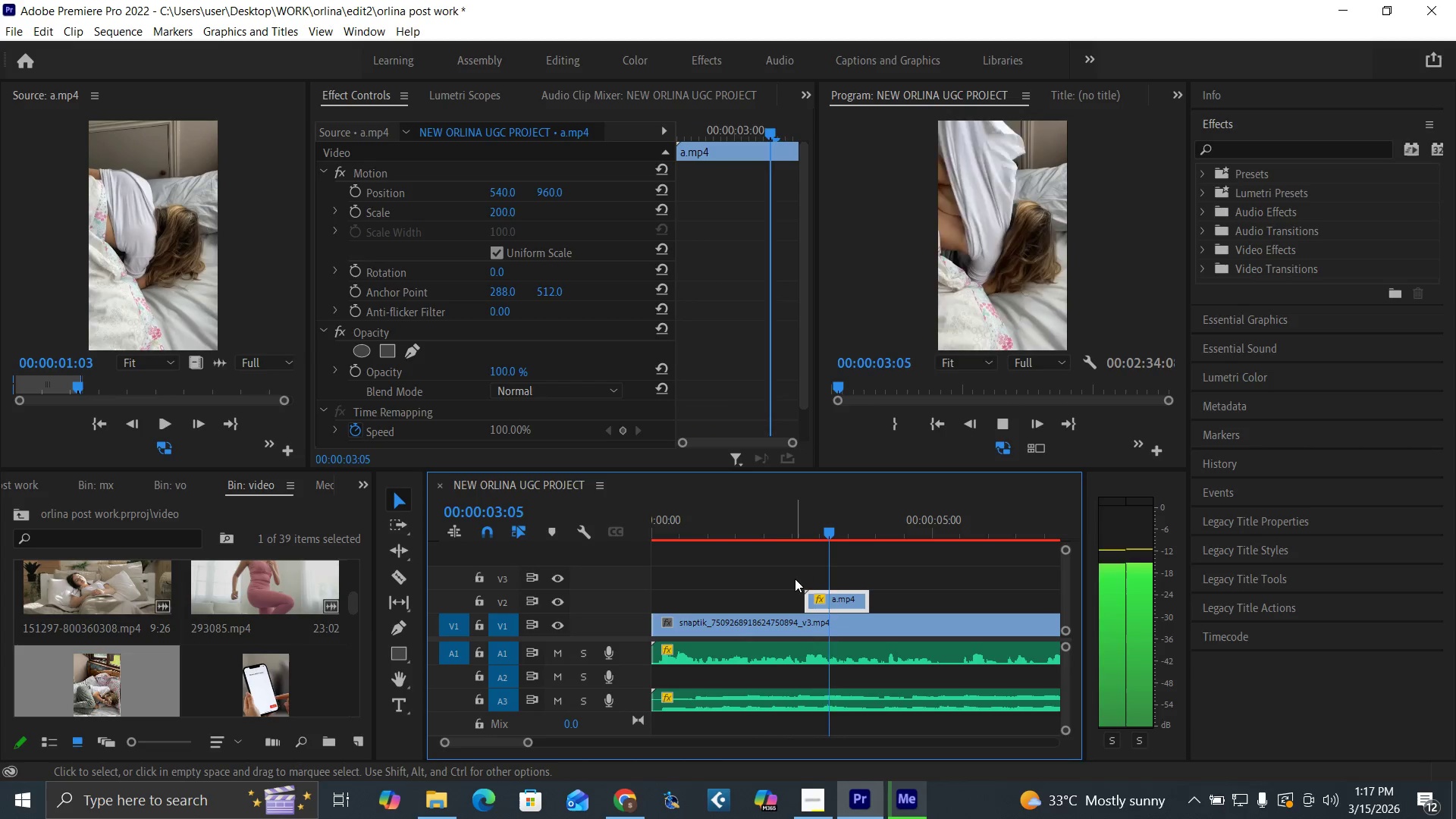 
left_click([745, 530])
 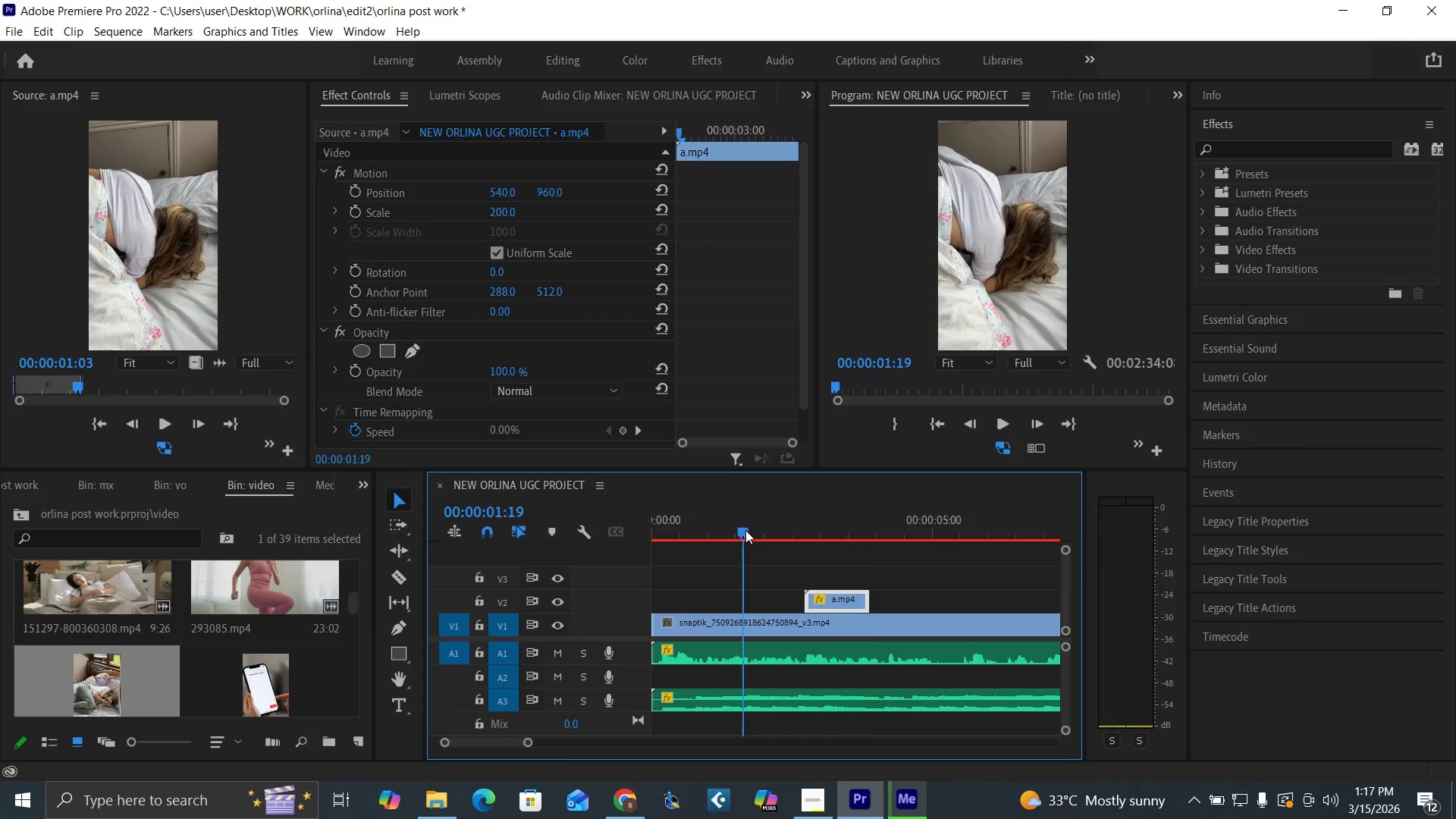 
key(Space)
 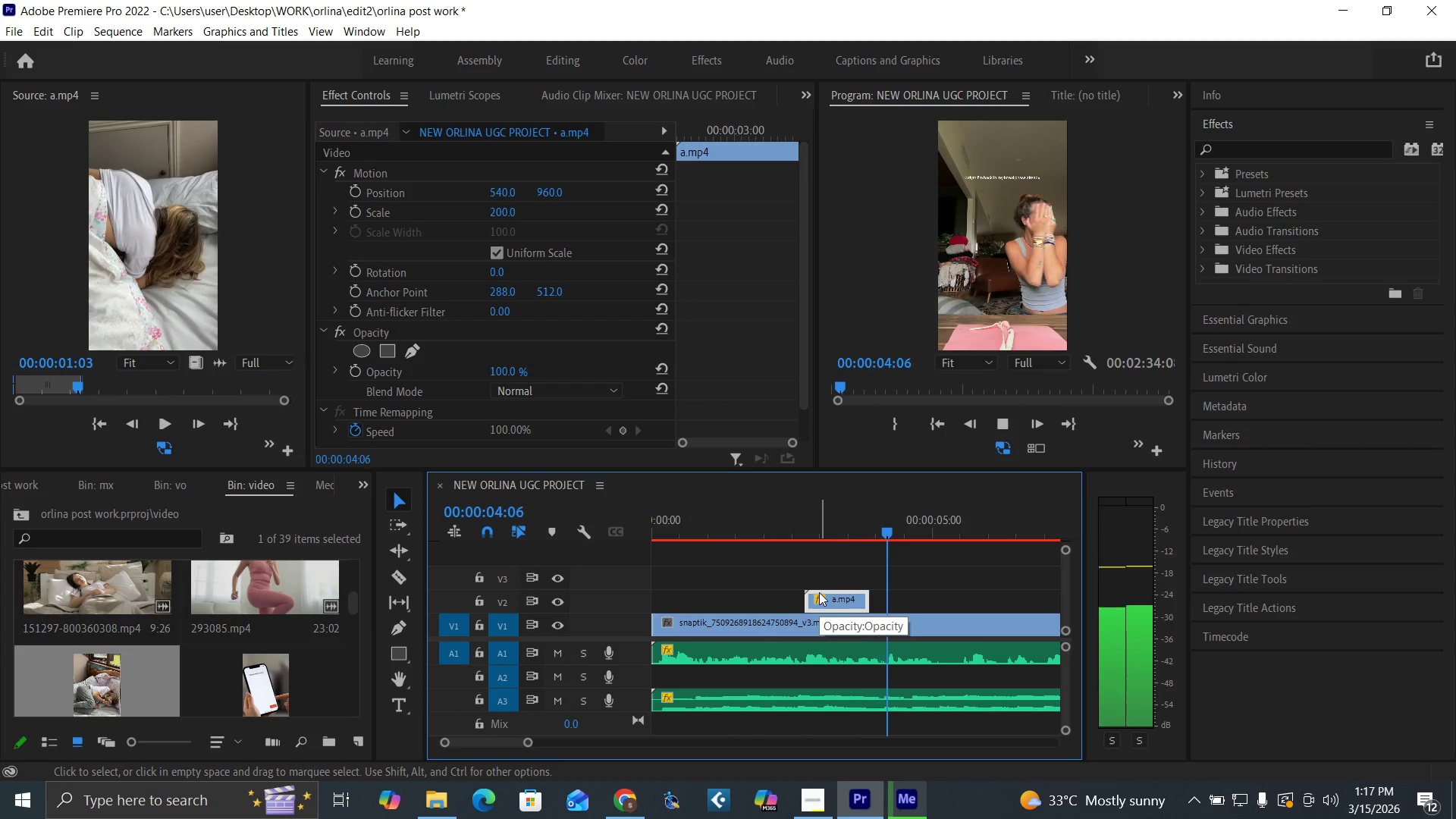 
key(Space)
 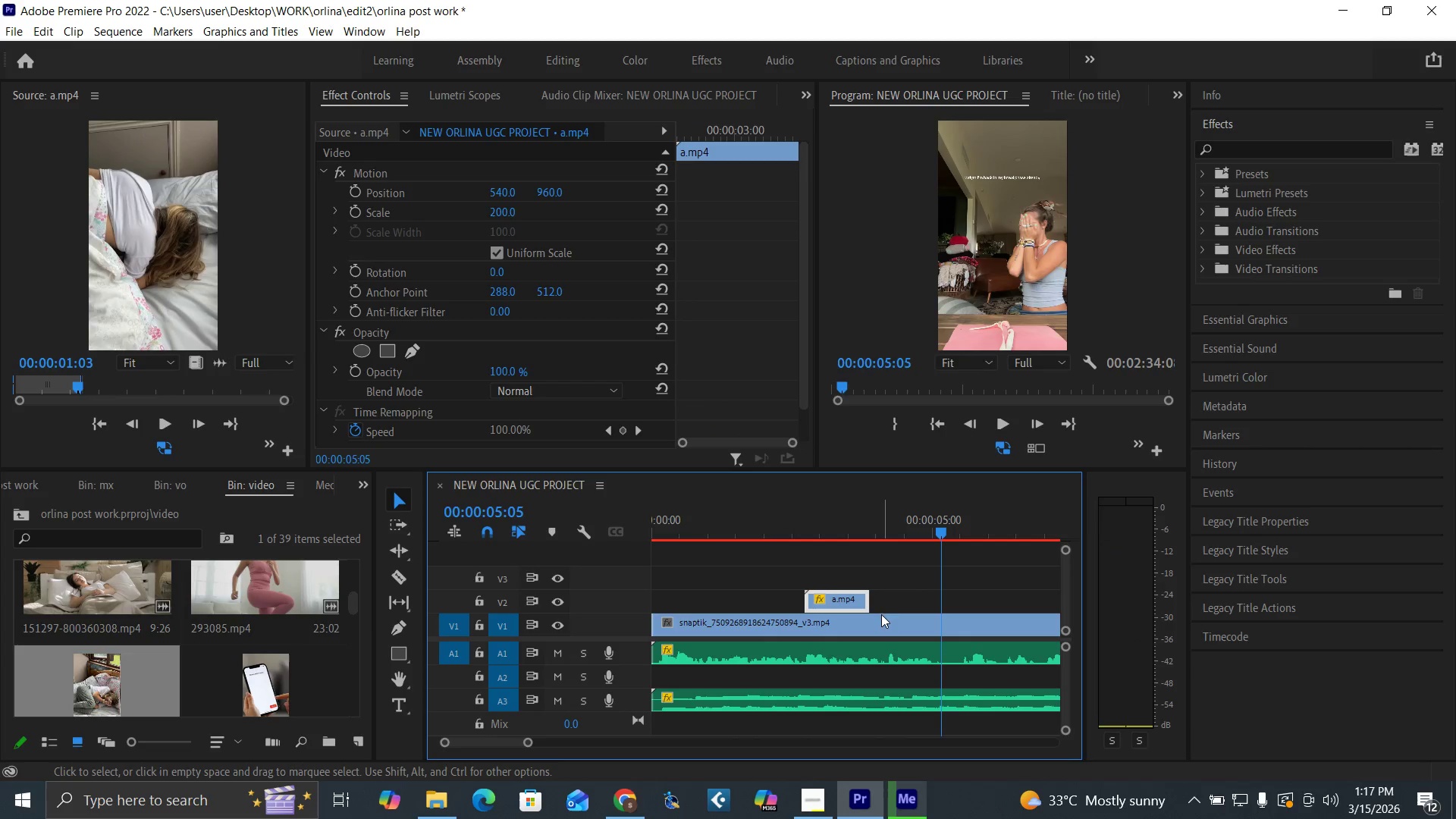 
key(C)
 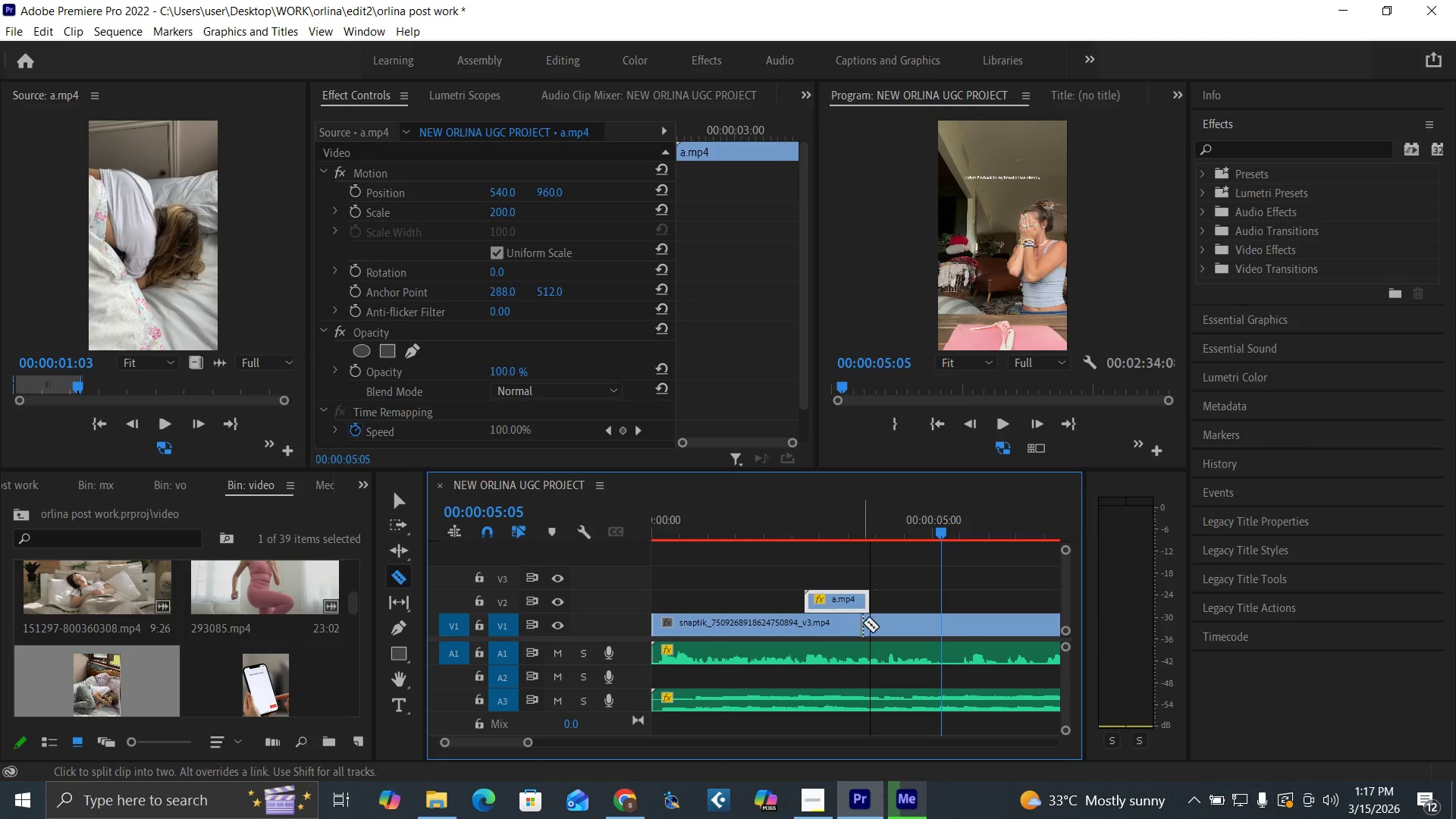 
left_click([870, 626])
 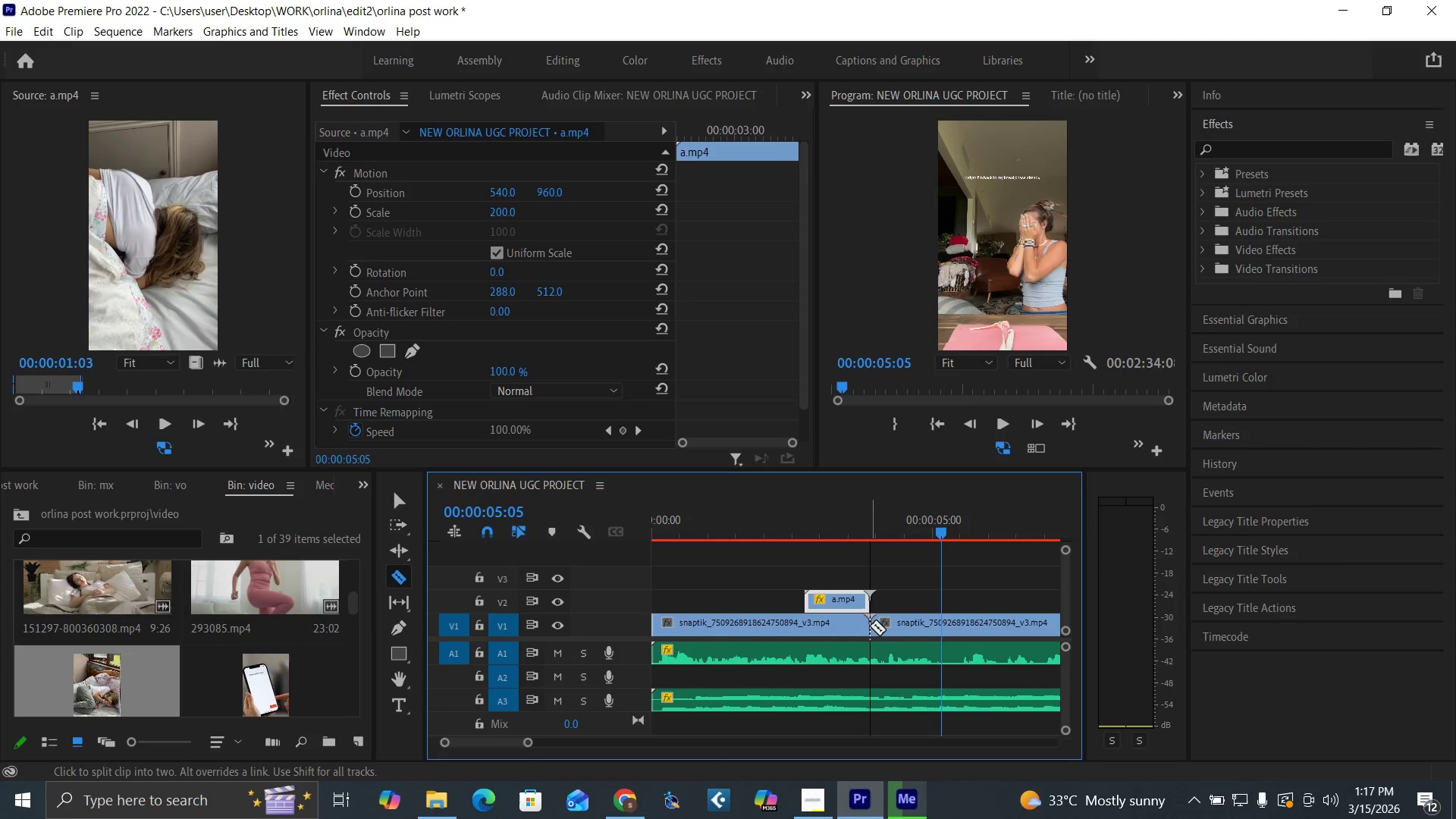 
key(V)
 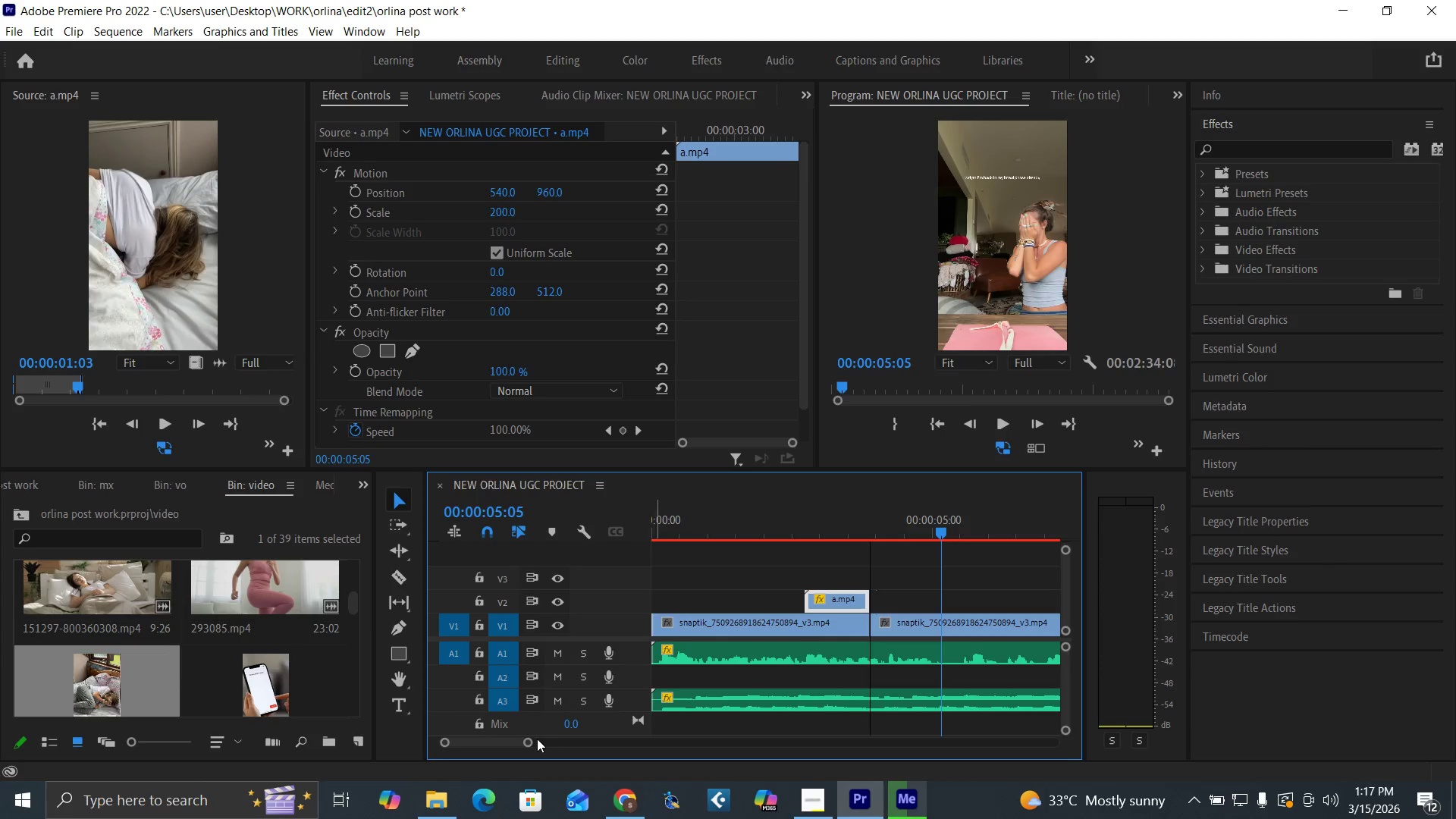 
left_click_drag(start_coordinate=[530, 742], to_coordinate=[560, 752])
 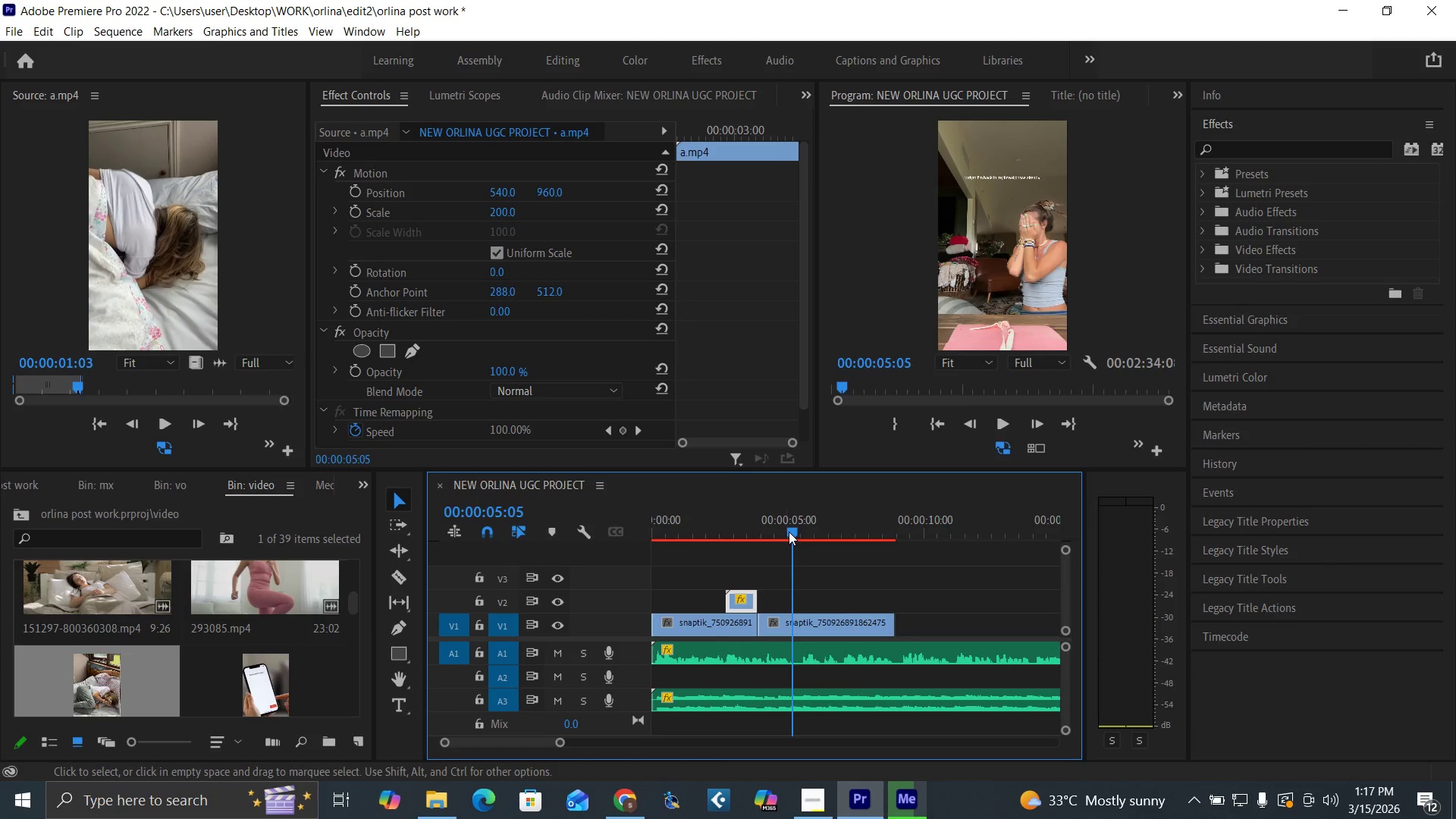 
left_click_drag(start_coordinate=[789, 532], to_coordinate=[852, 553])
 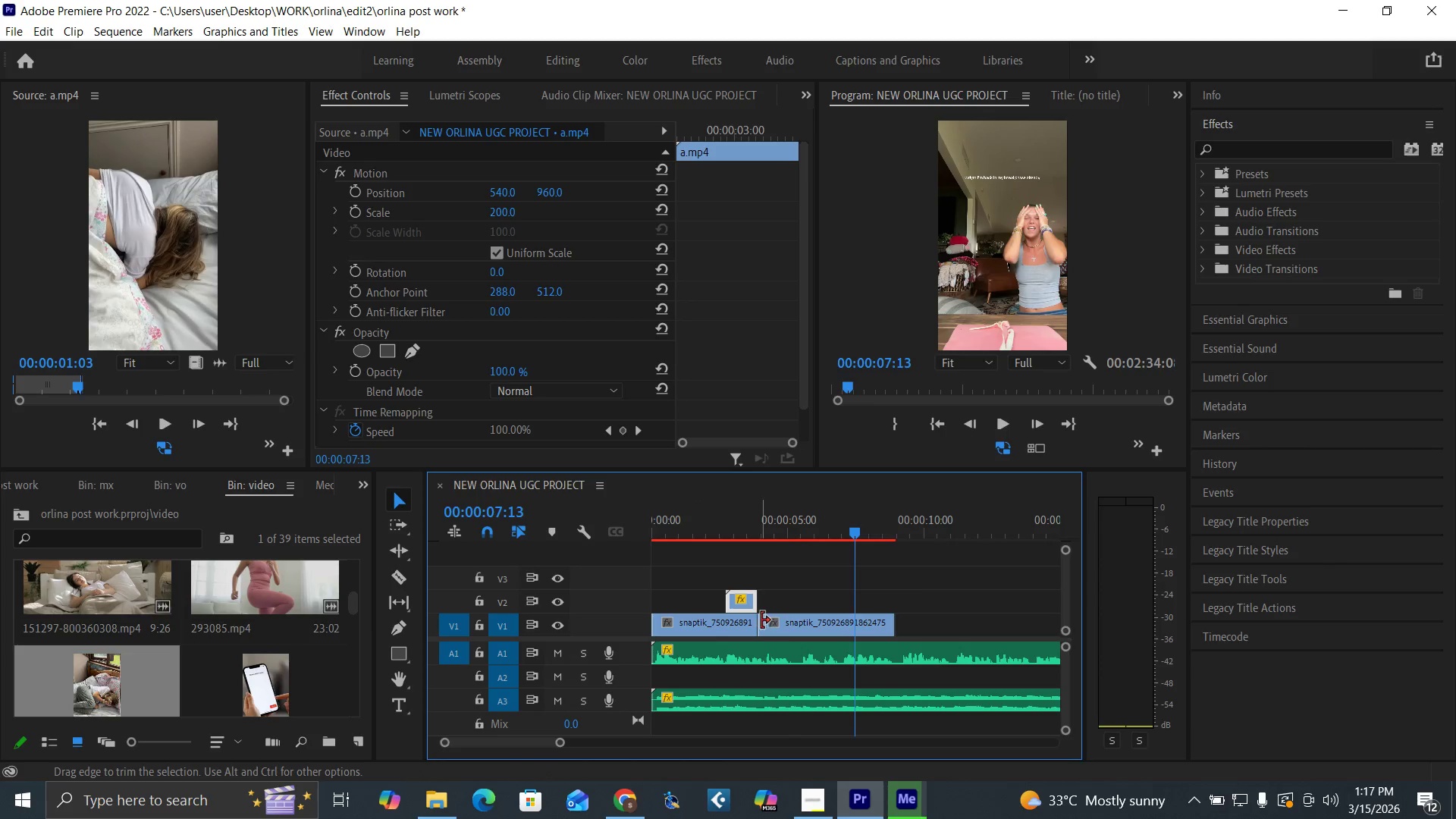 
left_click_drag(start_coordinate=[761, 620], to_coordinate=[856, 625])
 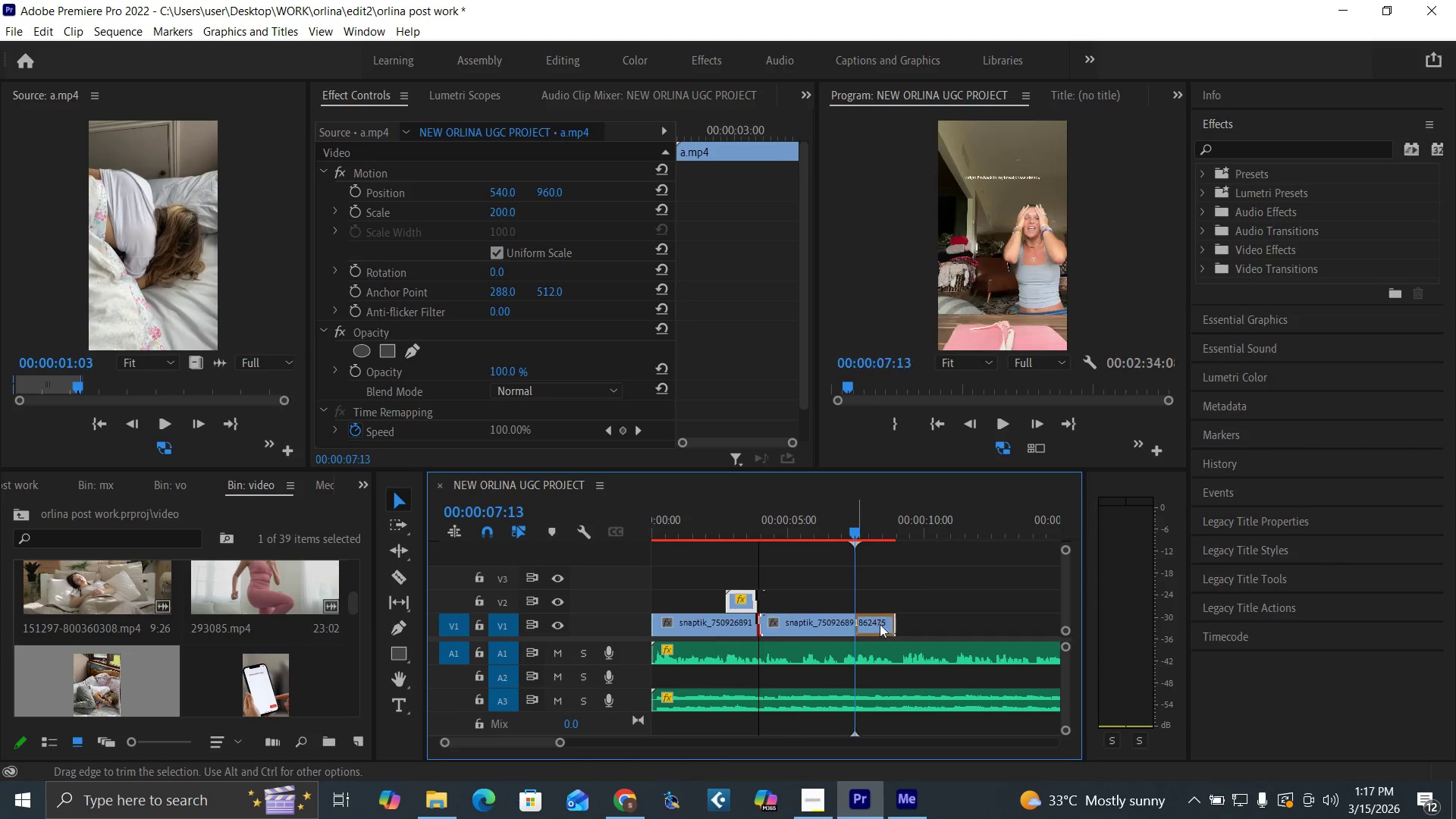 
left_click_drag(start_coordinate=[880, 624], to_coordinate=[792, 624])
 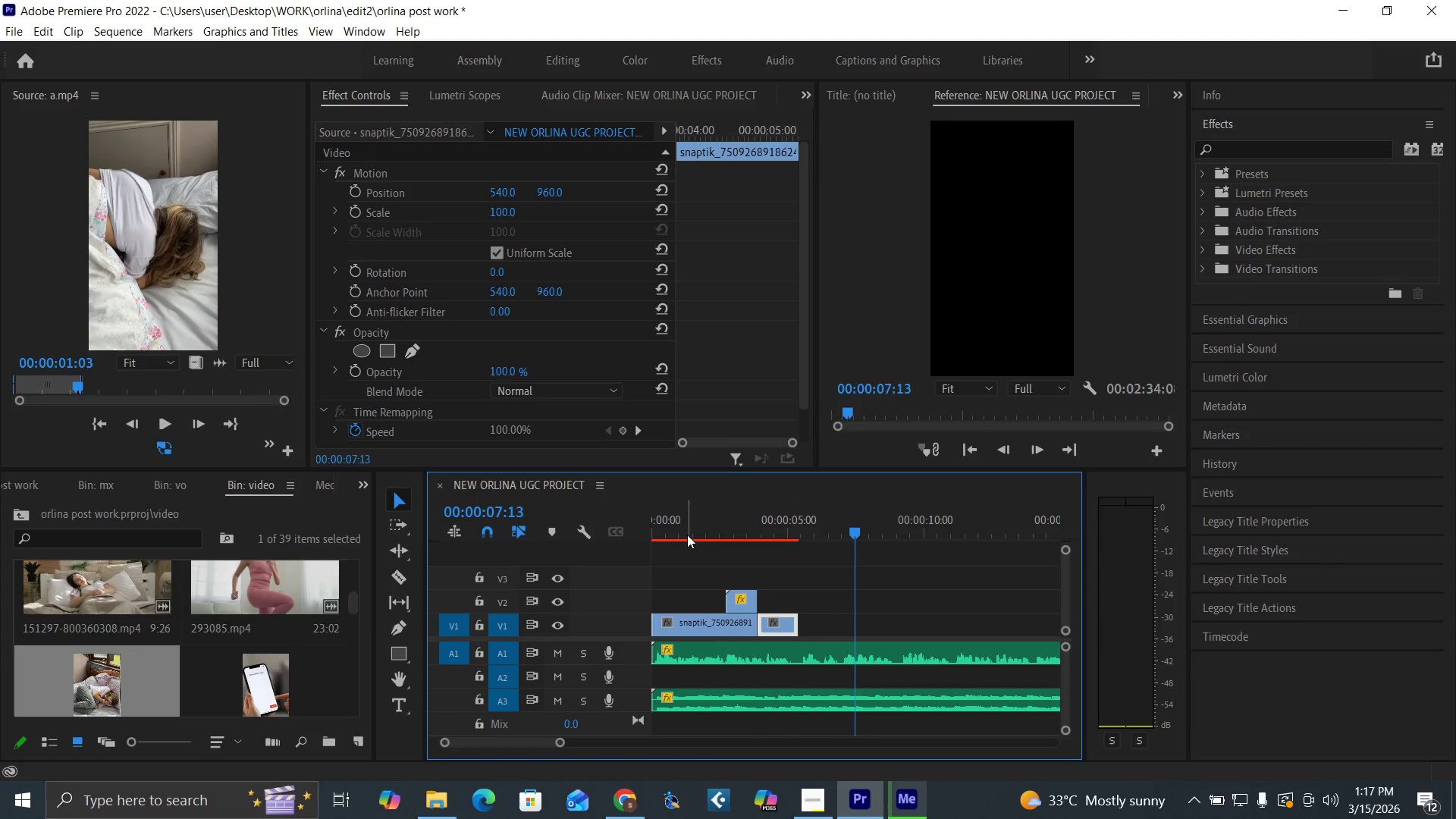 
left_click_drag(start_coordinate=[687, 535], to_coordinate=[629, 558])
 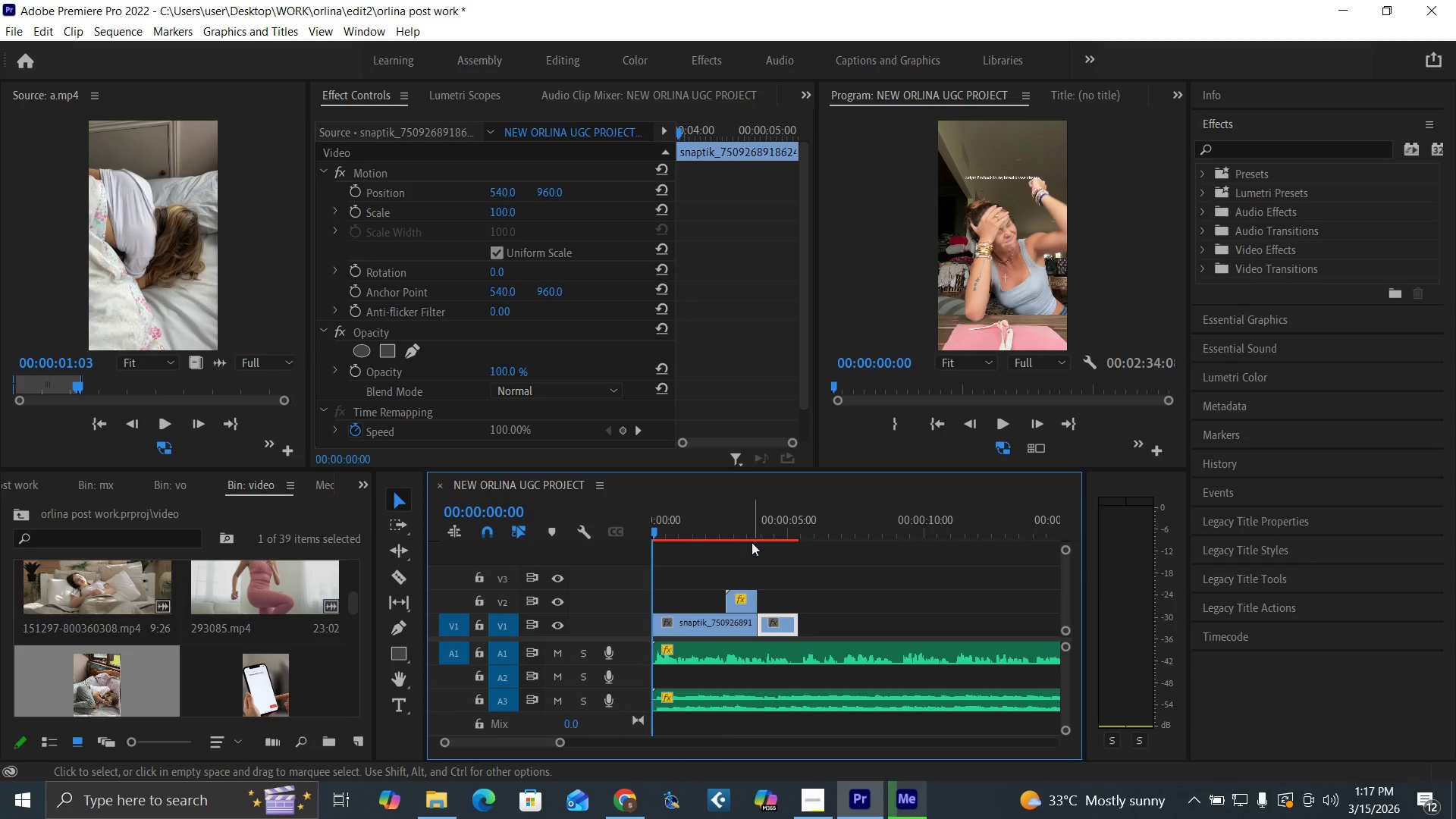 
left_click([758, 531])
 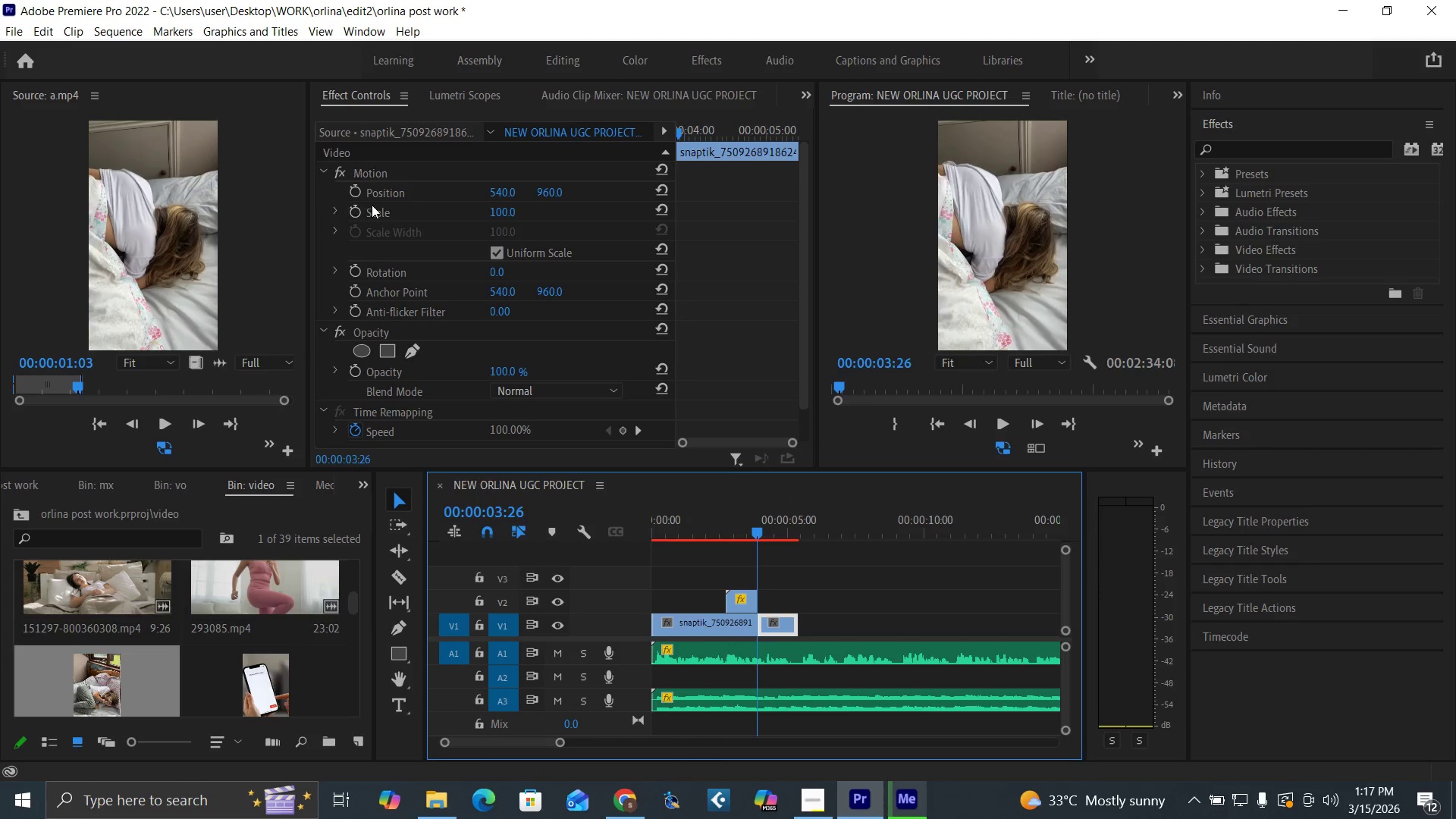 
left_click([356, 209])
 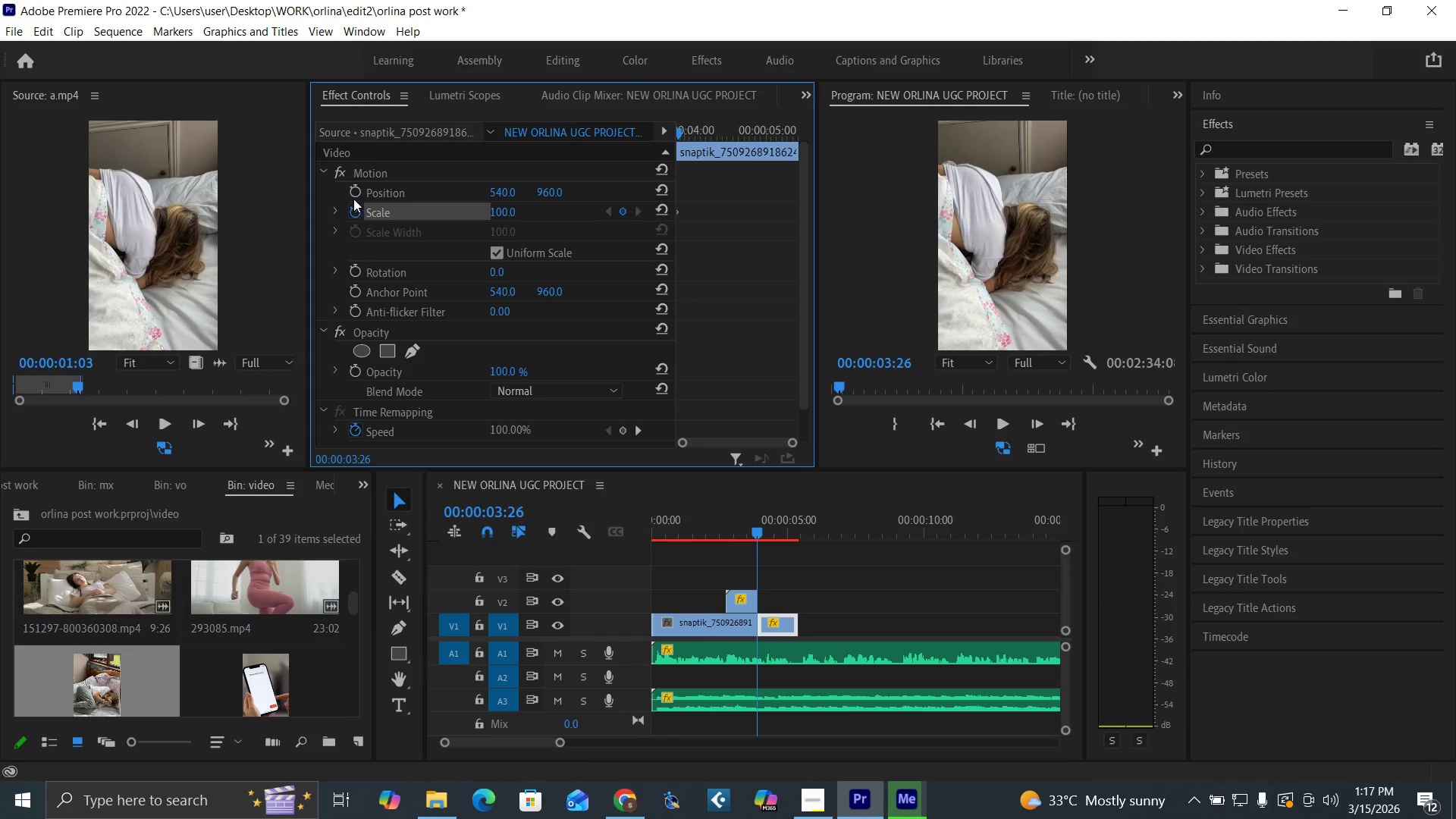 
left_click([353, 193])
 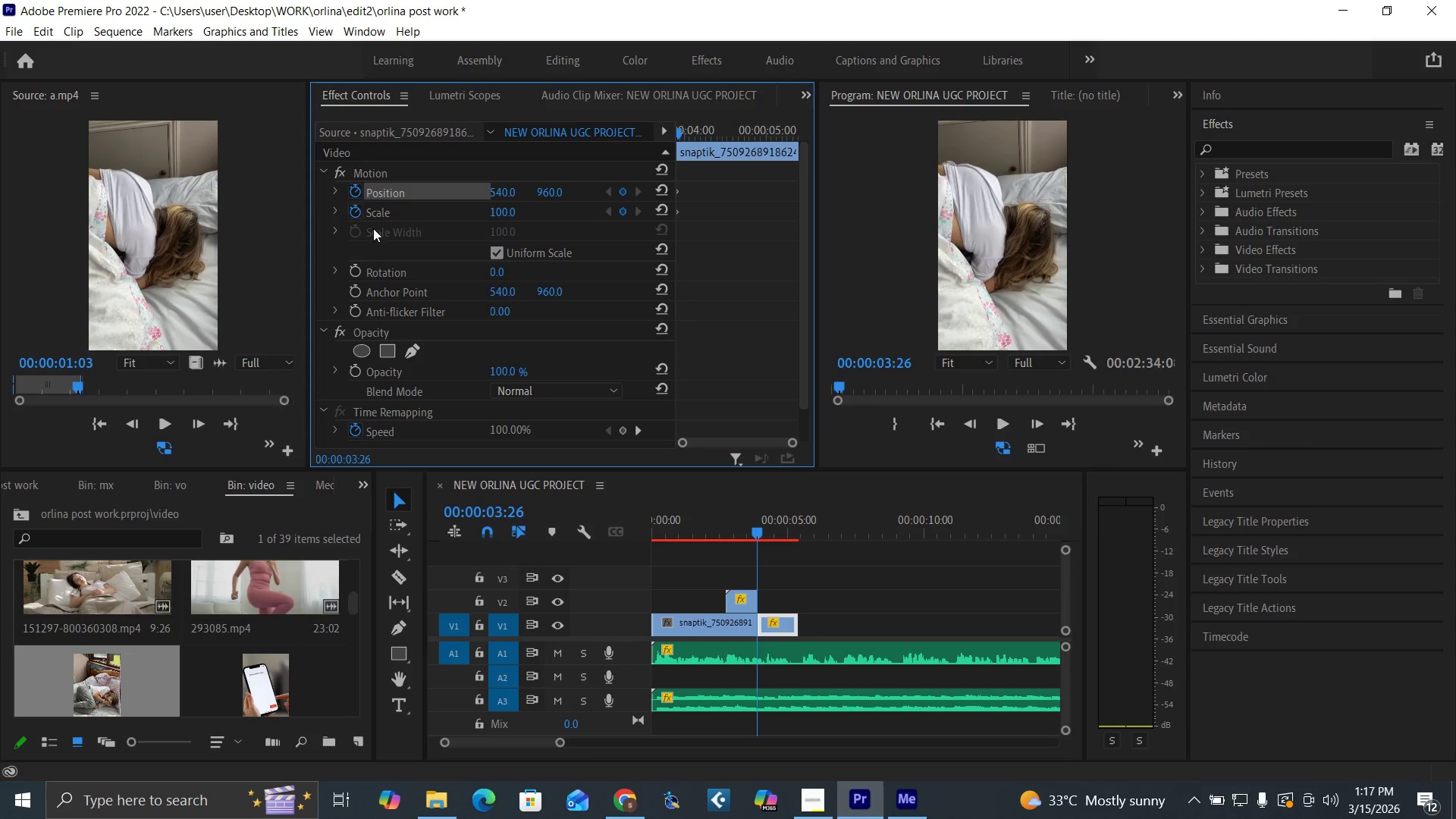 
key(Space)
 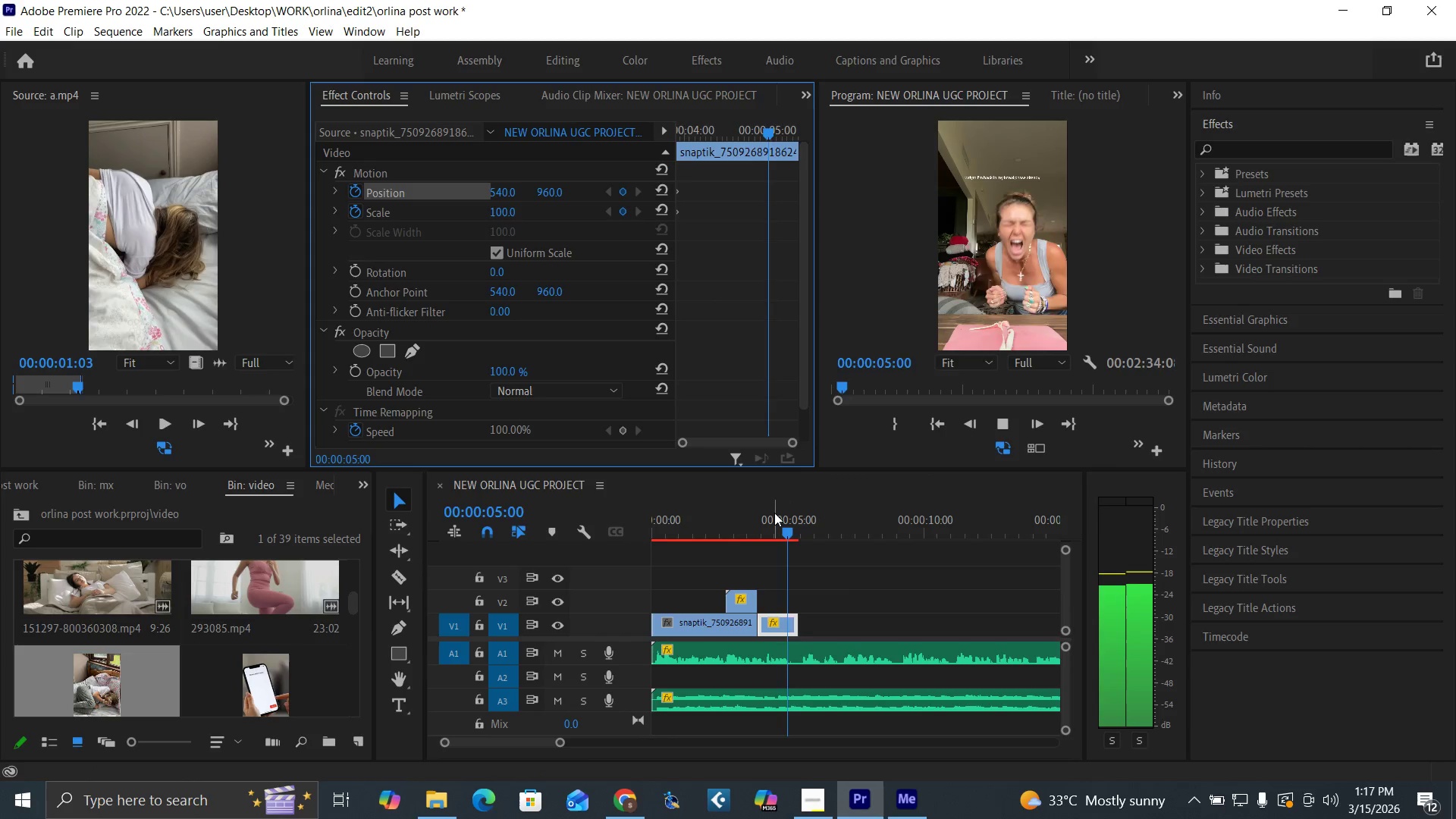 
key(Space)
 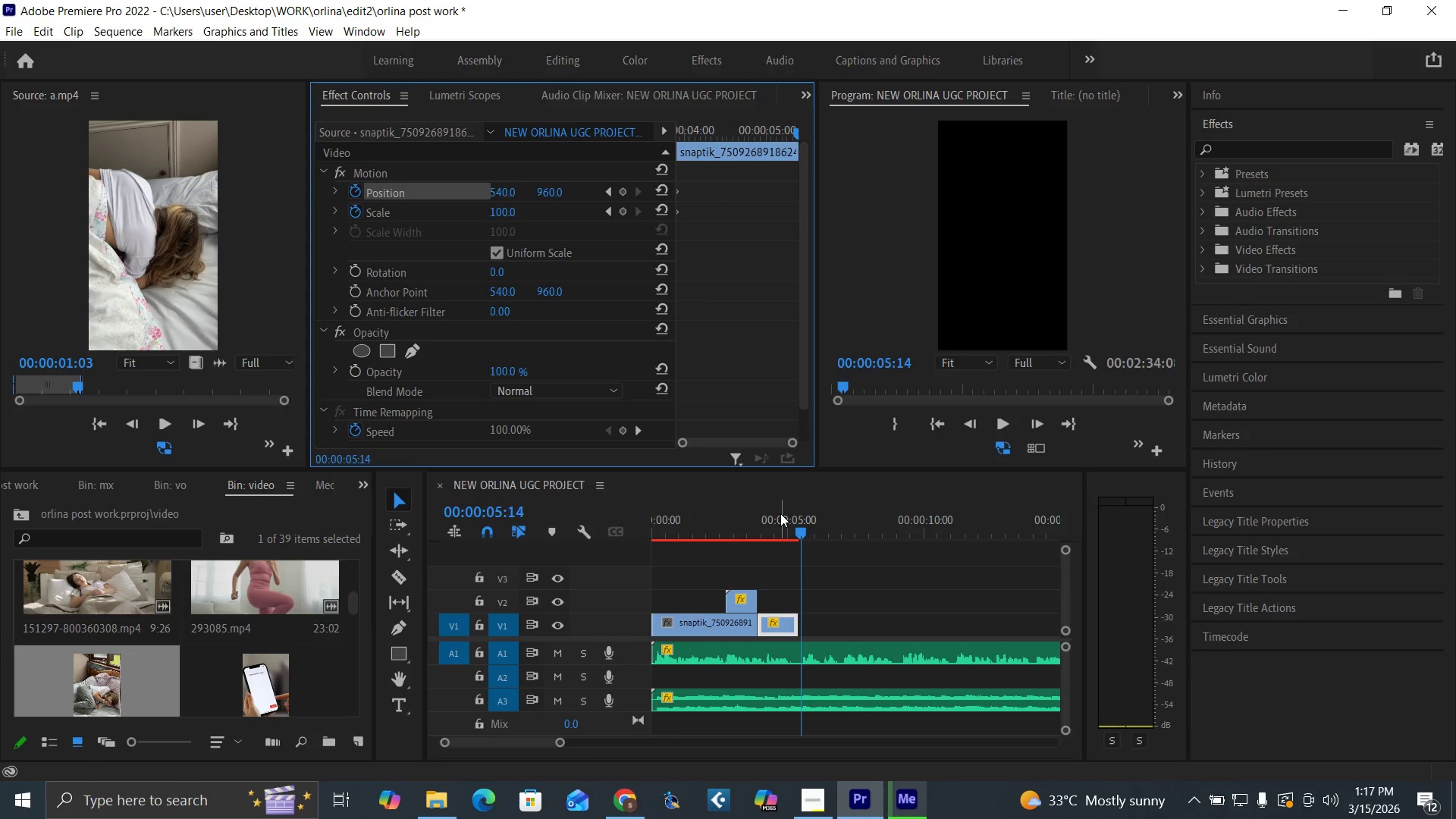 
key(ArrowLeft)
 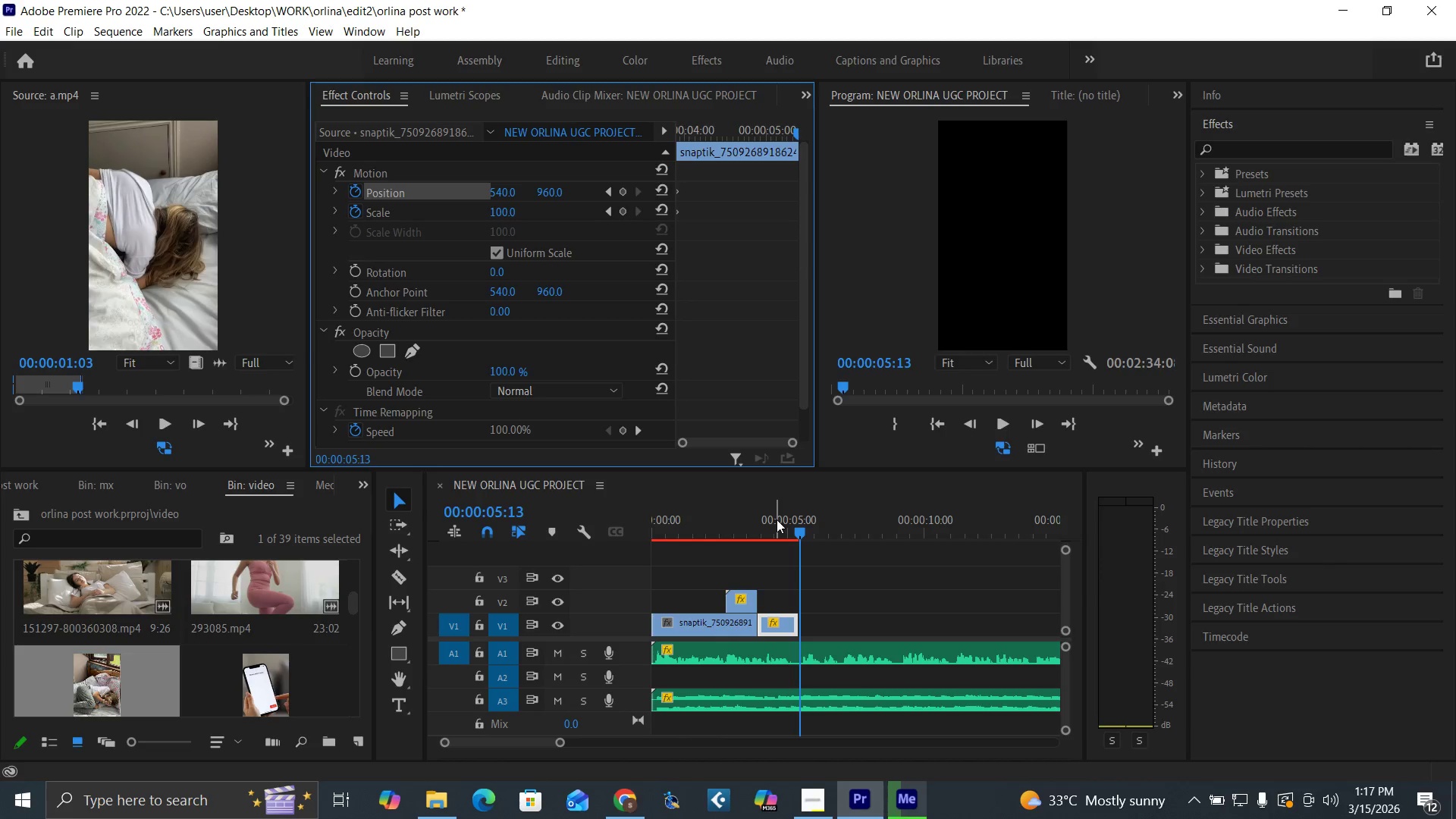 
key(ArrowLeft)
 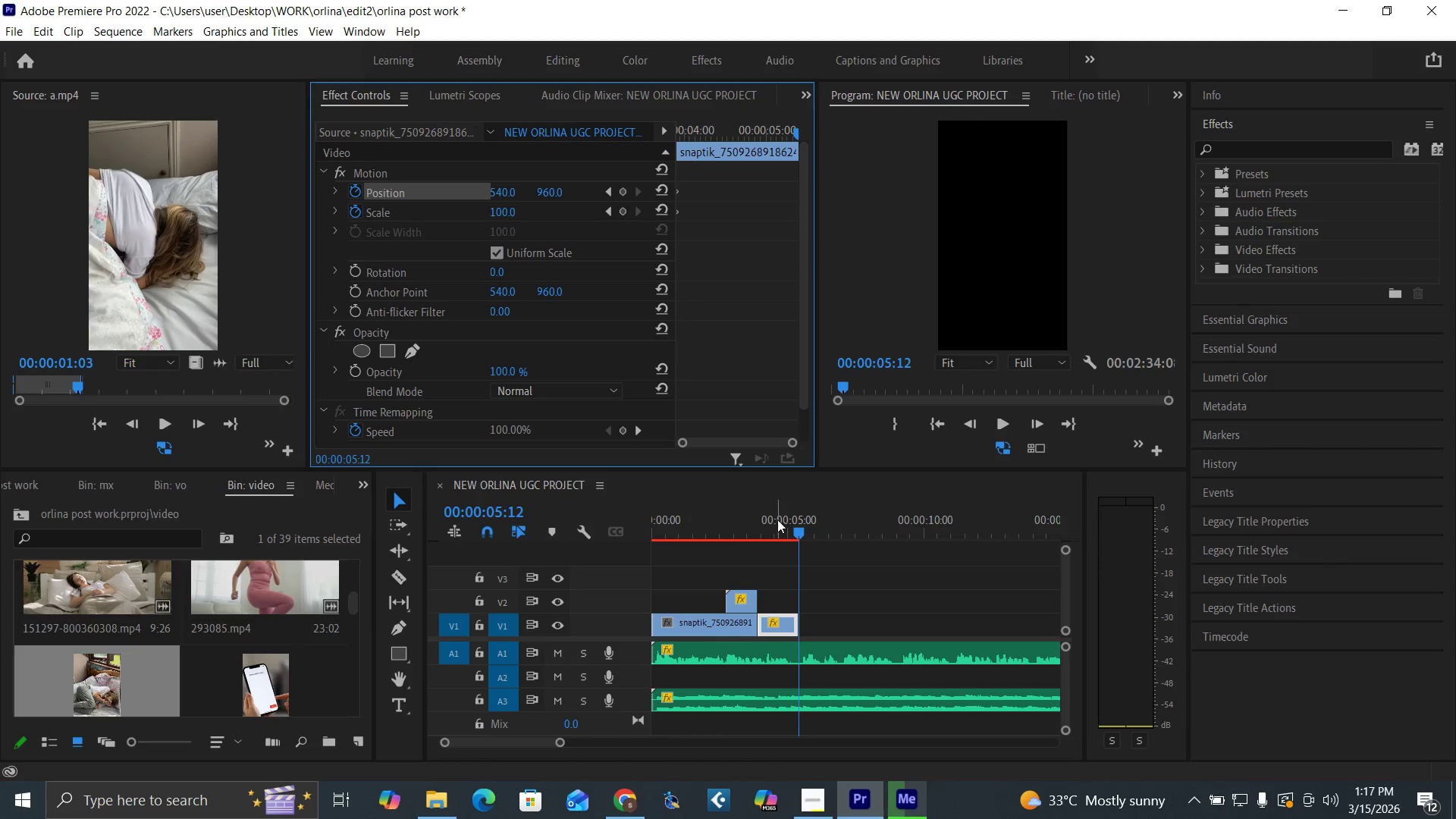 
key(ArrowLeft)
 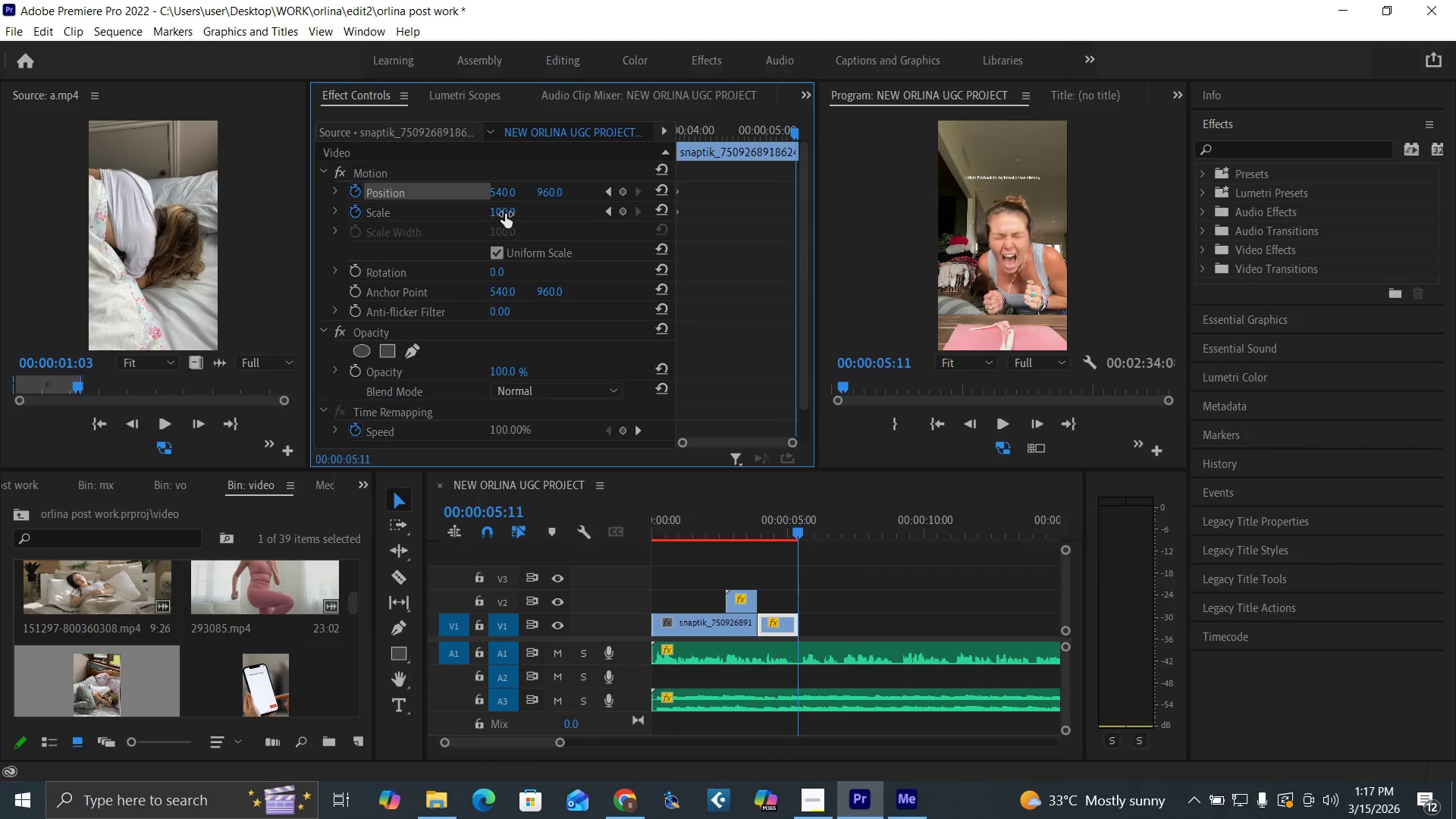 
left_click_drag(start_coordinate=[503, 212], to_coordinate=[566, 237])
 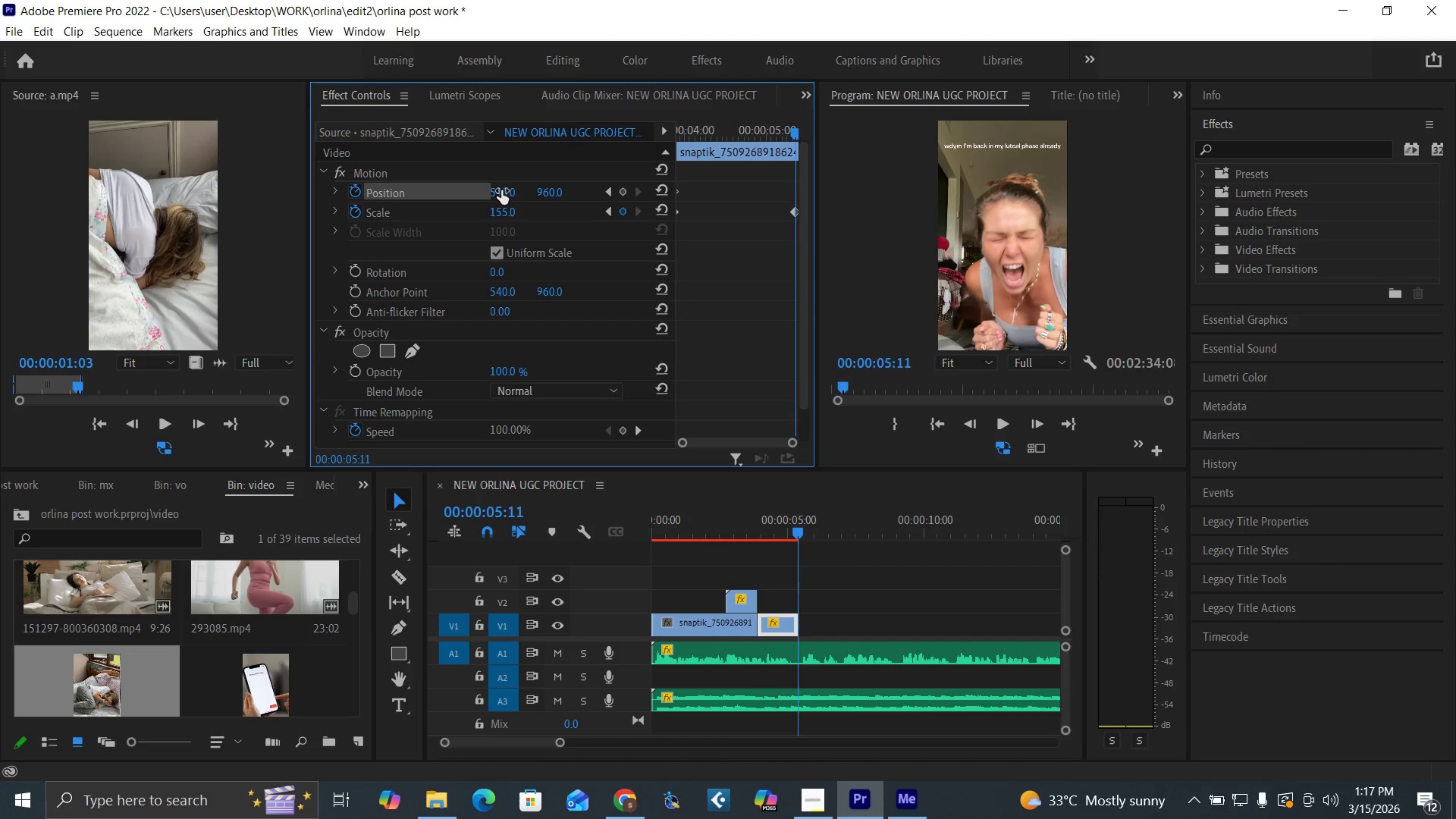 
left_click_drag(start_coordinate=[501, 190], to_coordinate=[352, 197])
 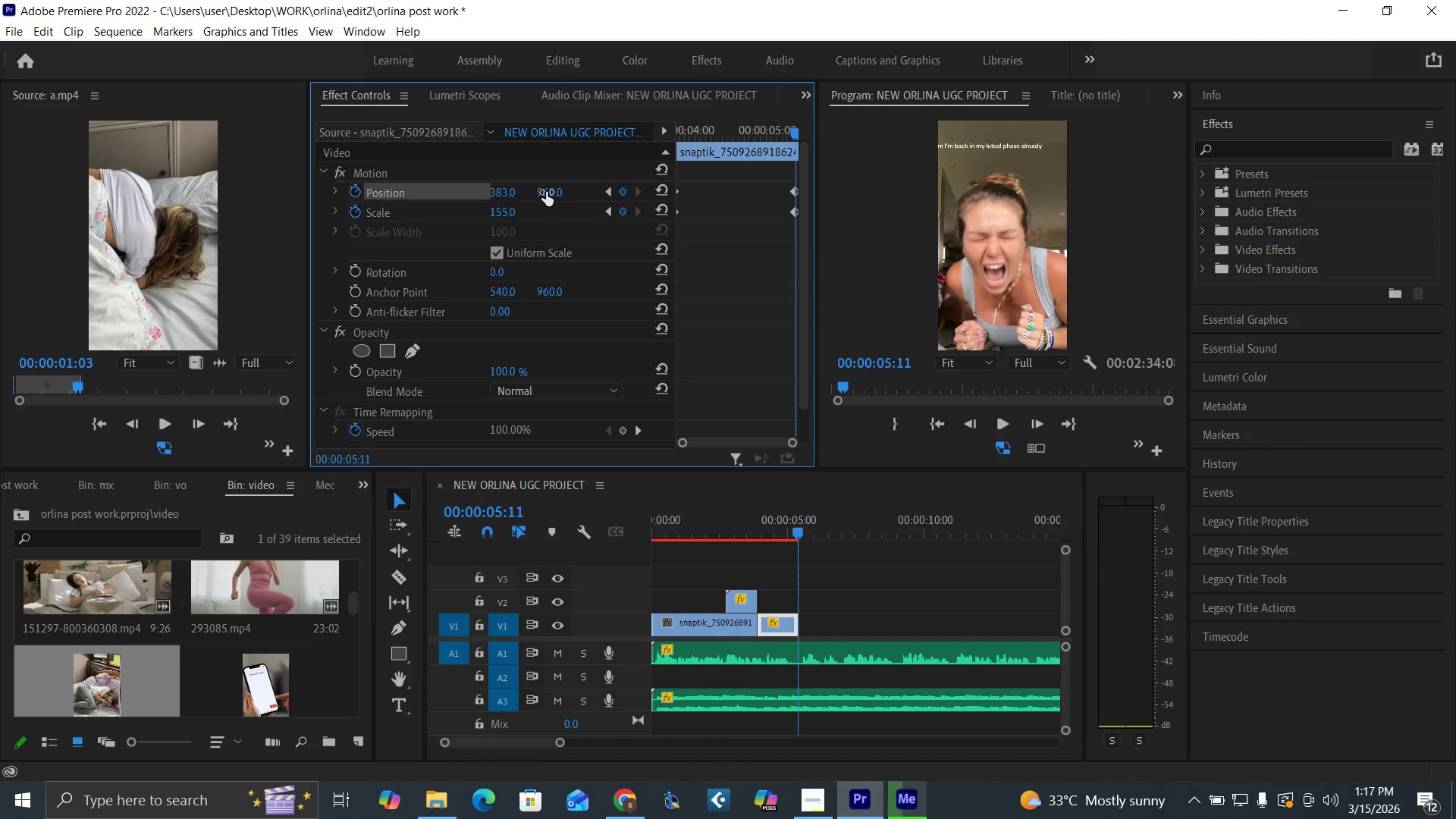 
left_click_drag(start_coordinate=[546, 192], to_coordinate=[315, 206])
 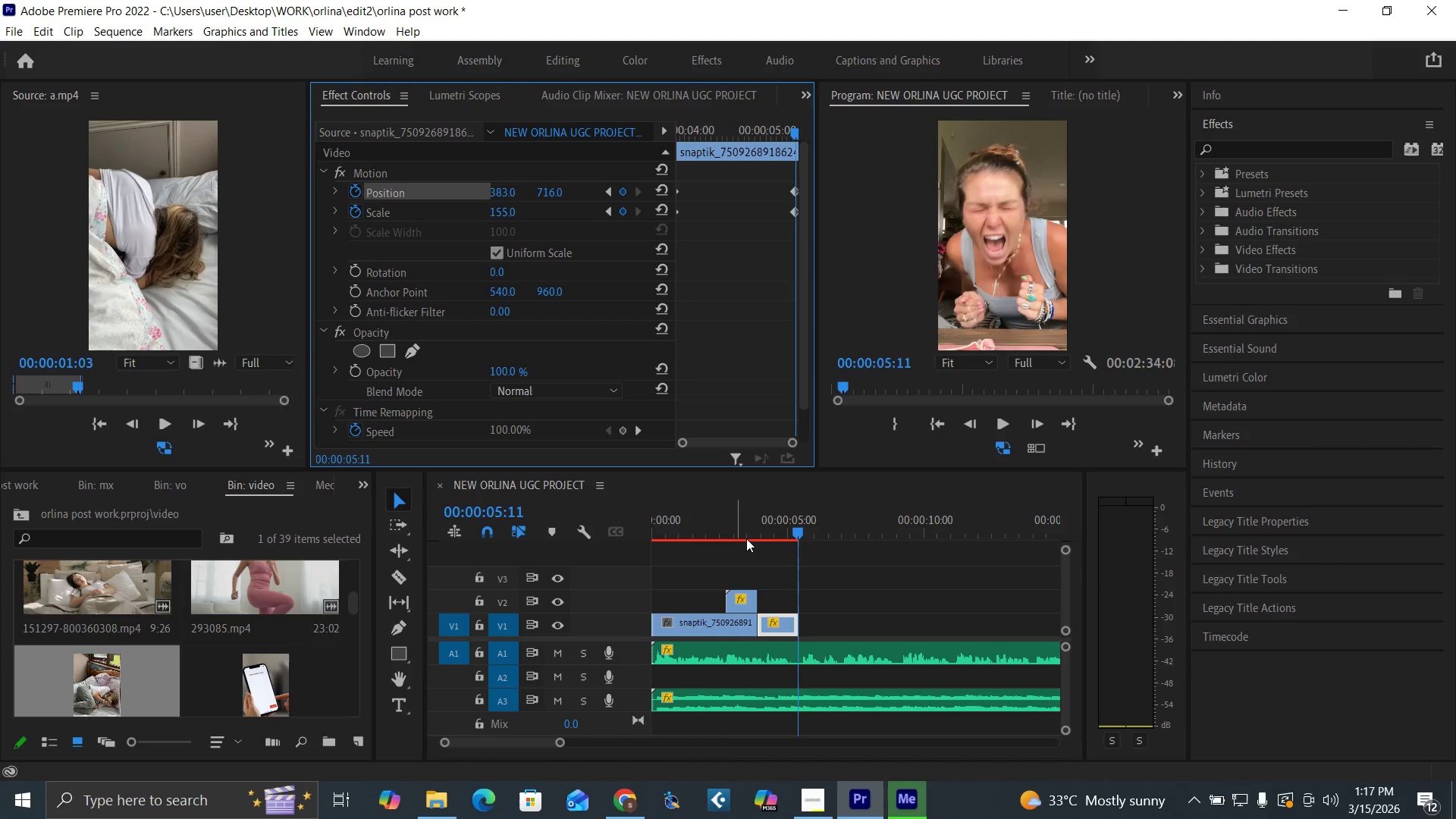 
left_click([745, 531])
 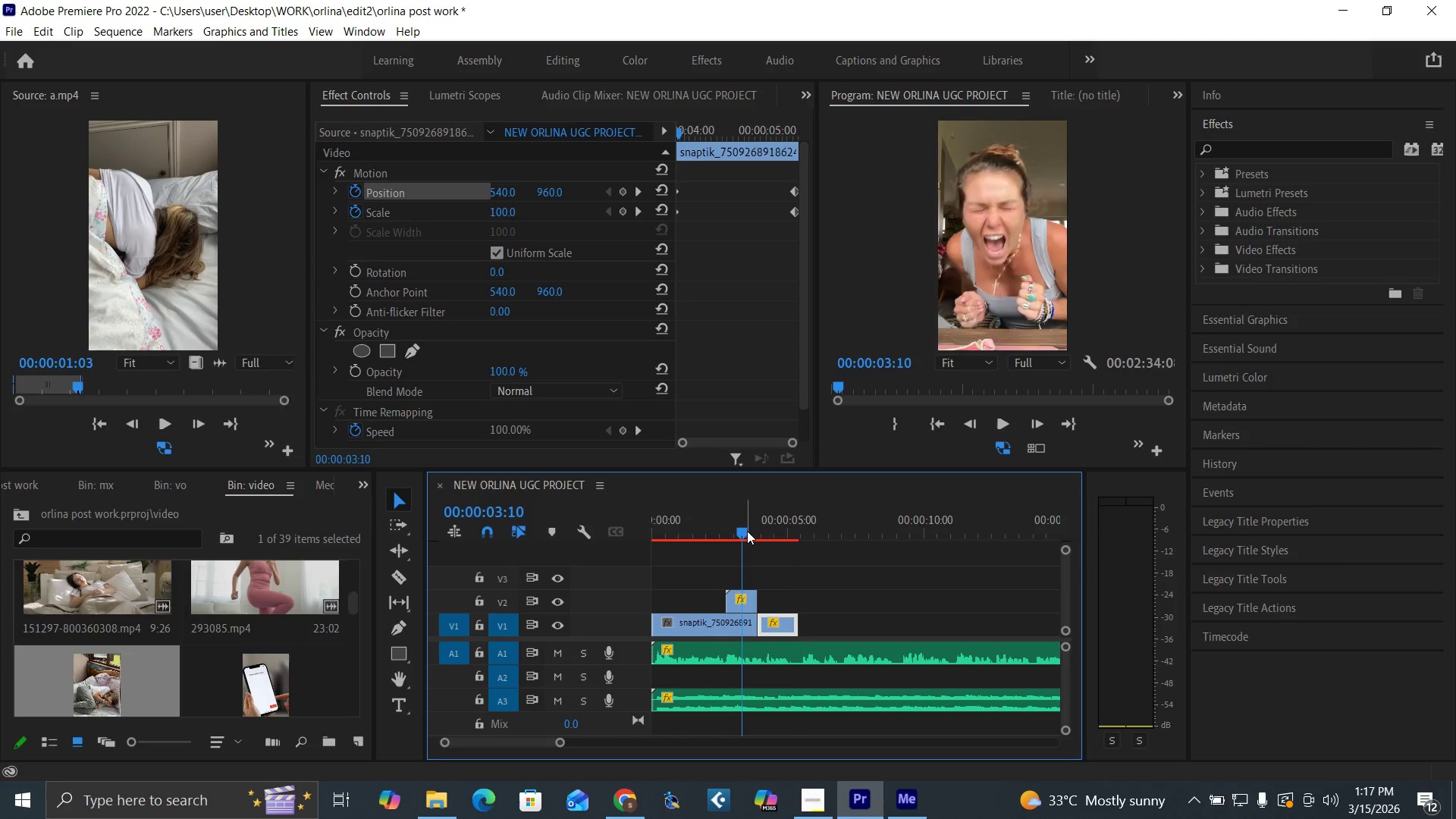 
key(Space)
 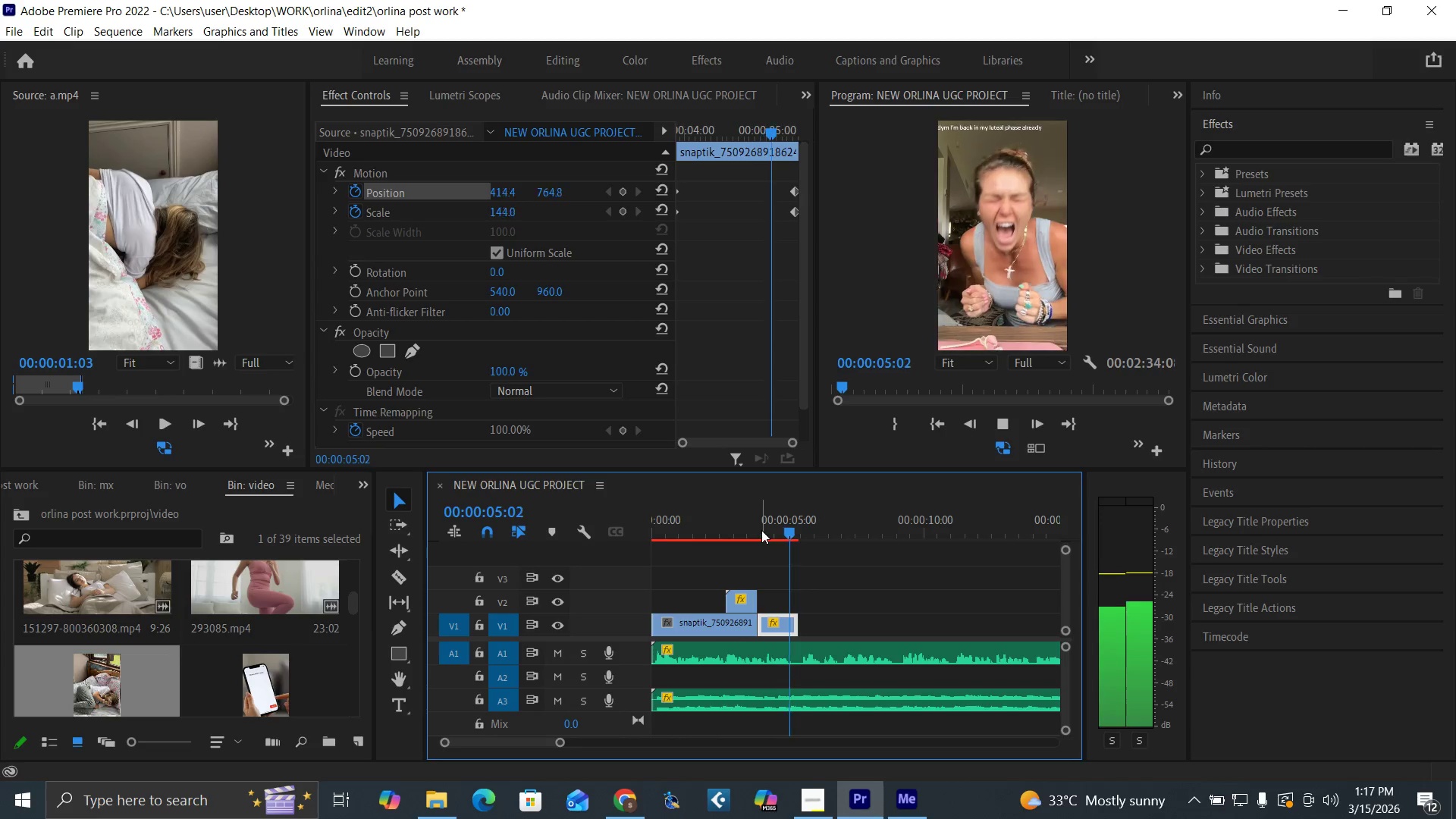 
key(Space)
 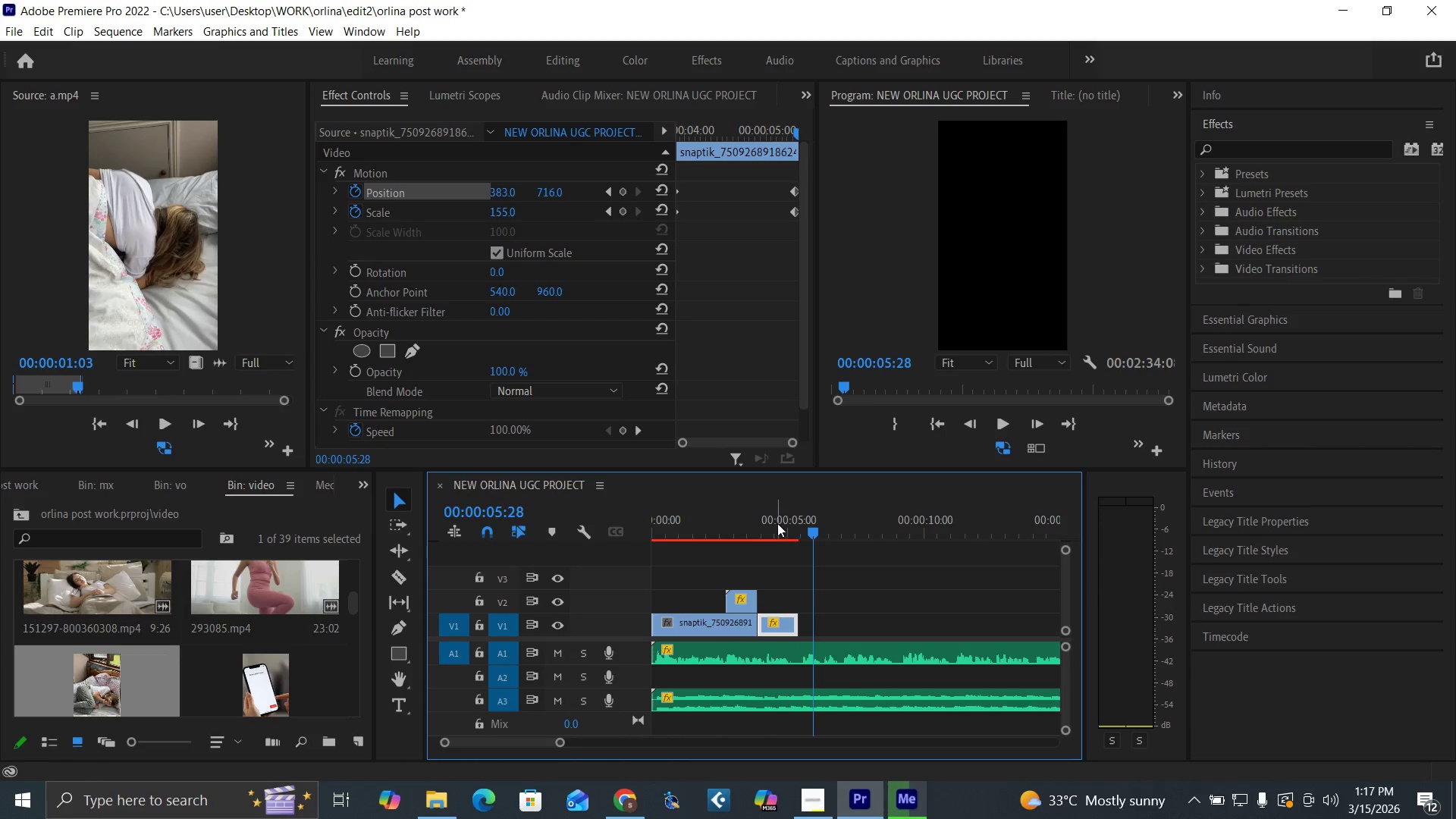 
key(Space)
 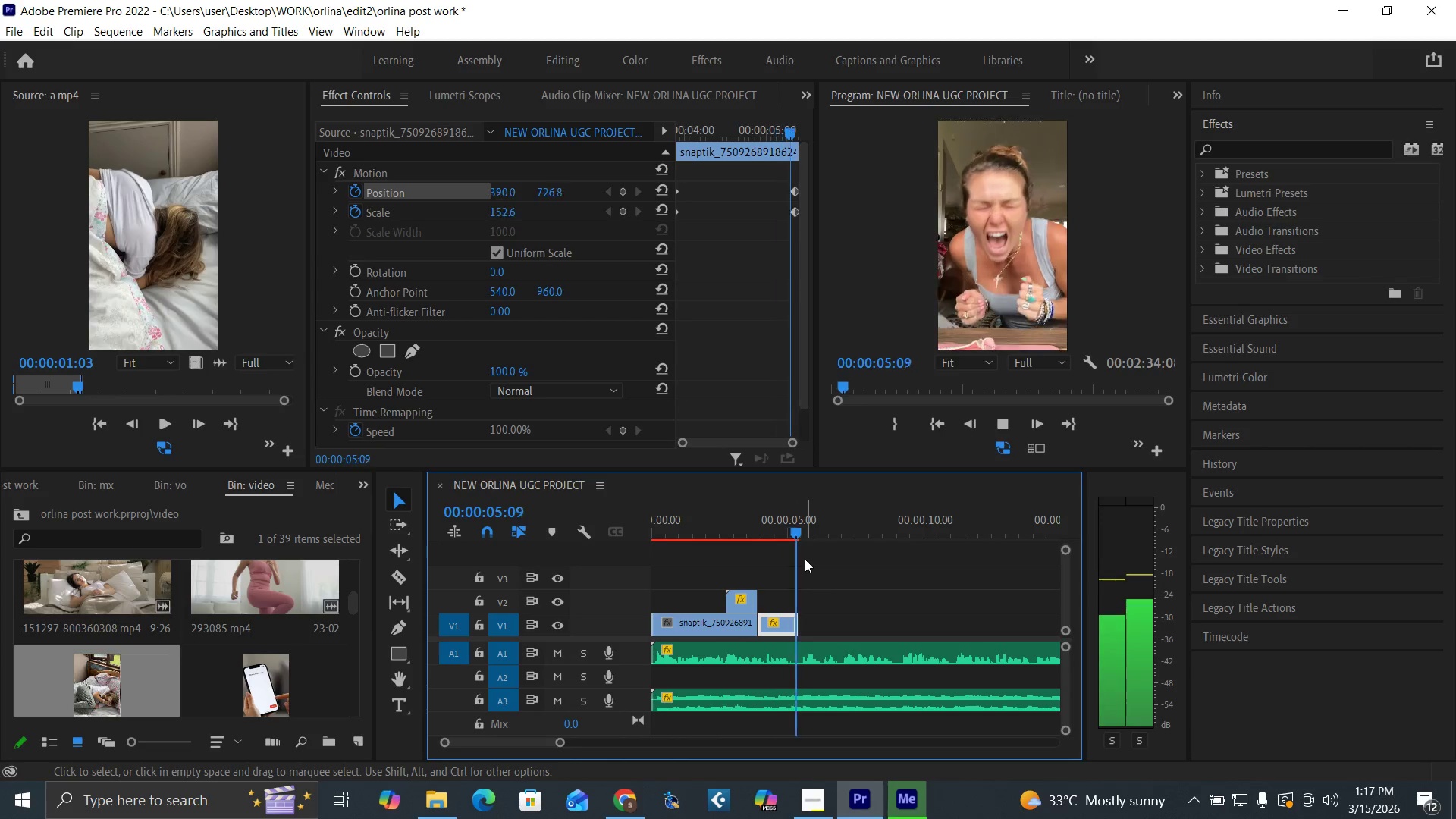 
key(Space)
 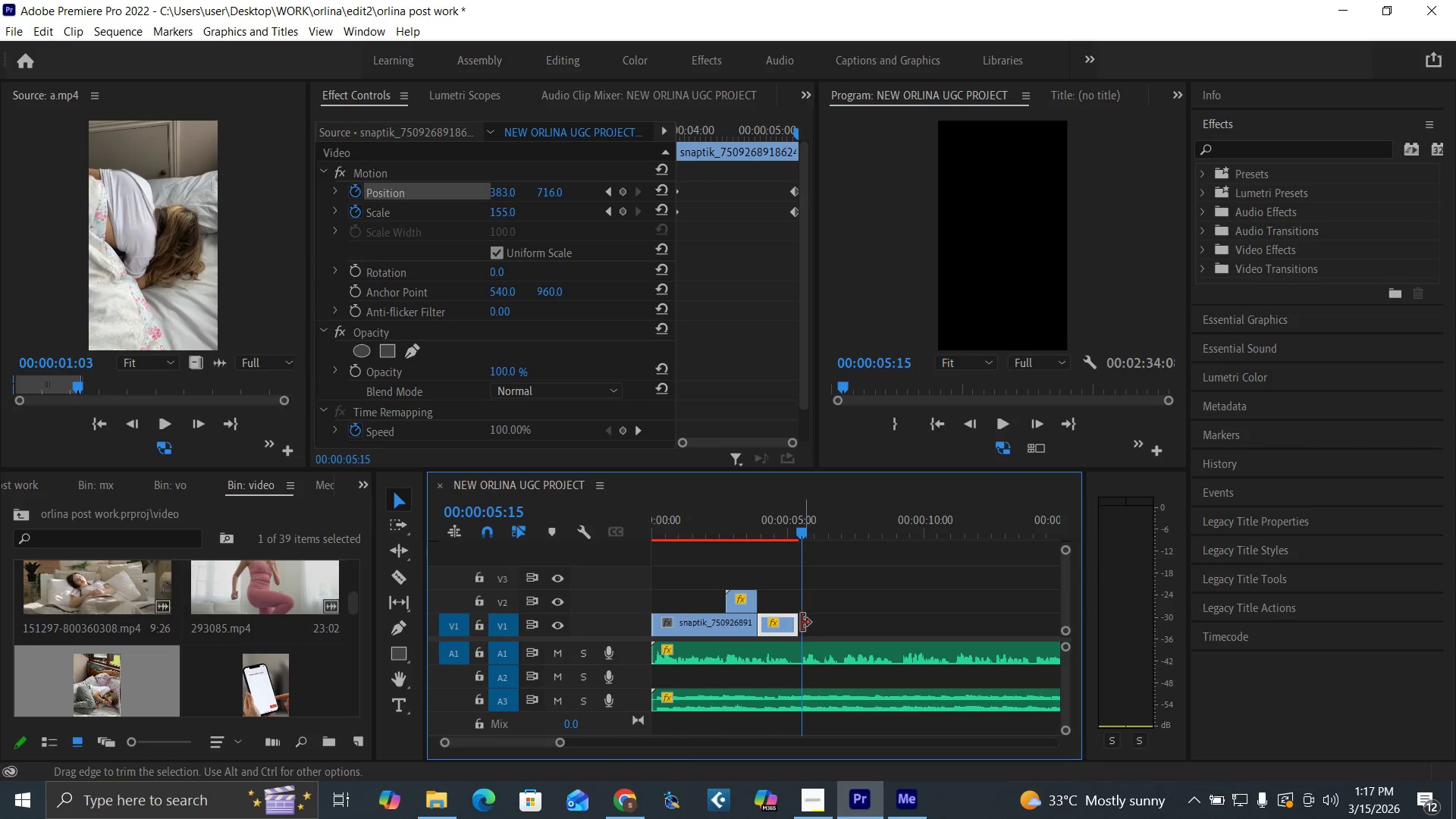 
left_click_drag(start_coordinate=[796, 623], to_coordinate=[803, 625])
 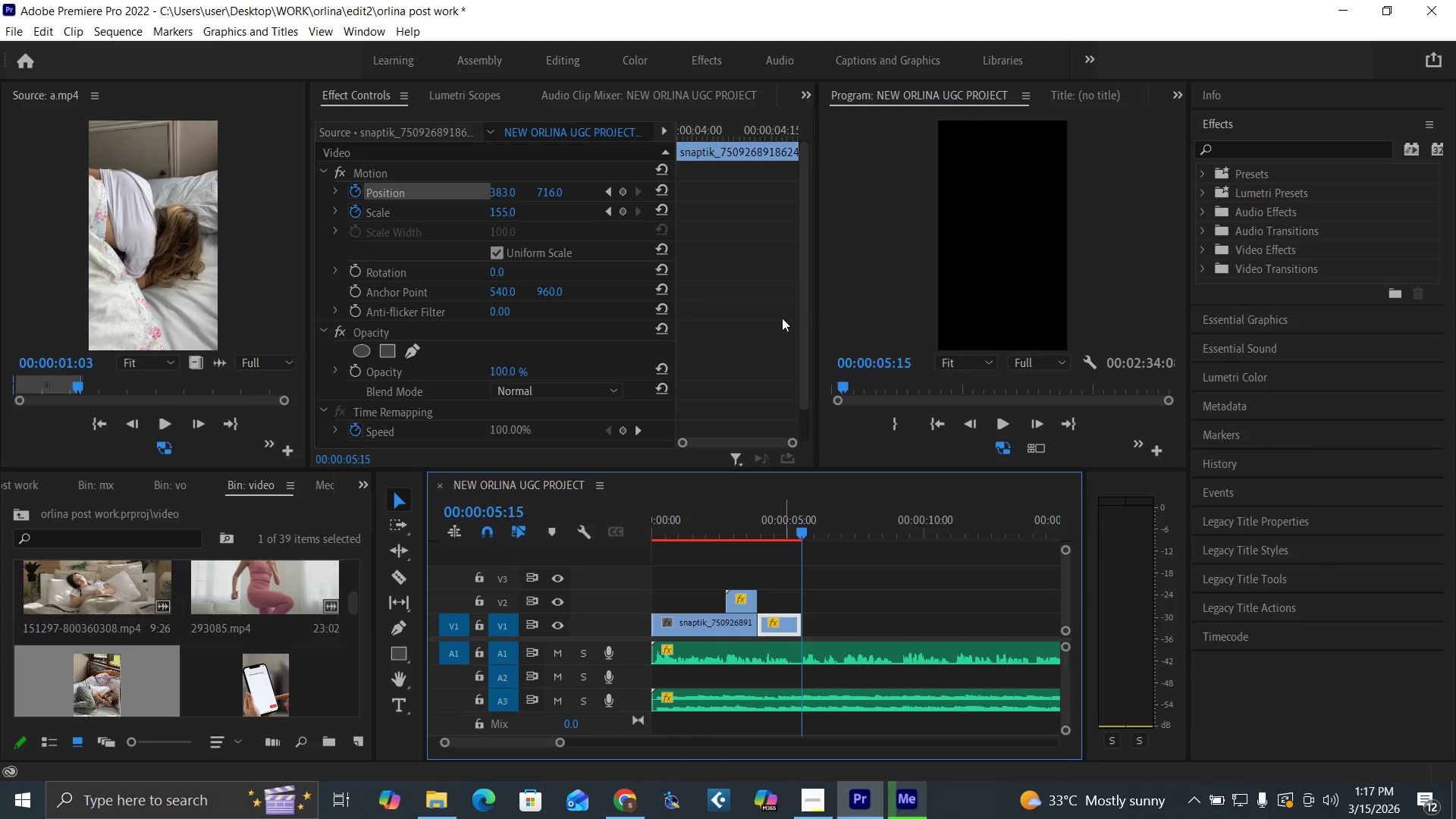 
left_click_drag(start_coordinate=[816, 302], to_coordinate=[857, 318])
 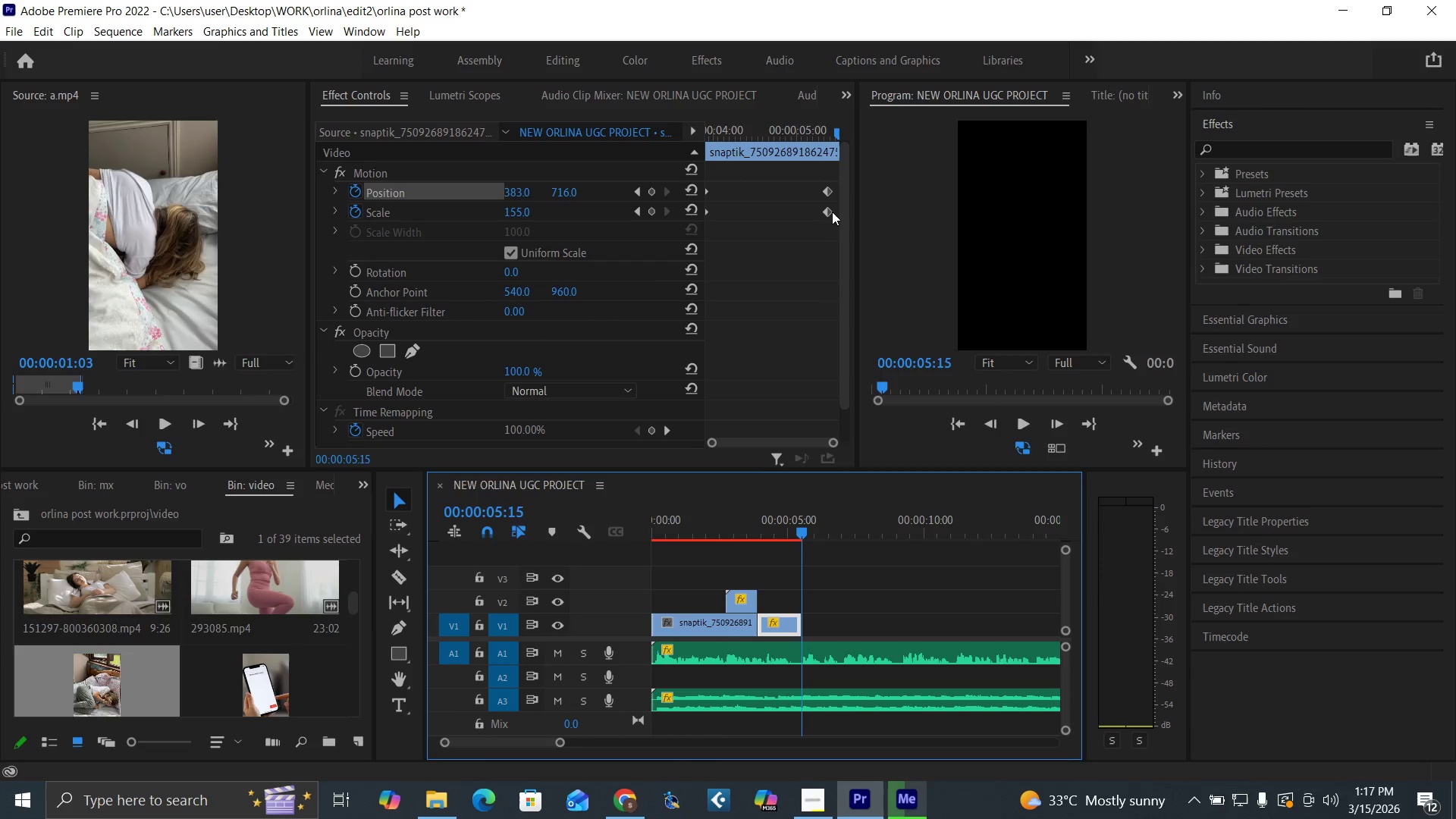 
left_click_drag(start_coordinate=[832, 209], to_coordinate=[846, 210])
 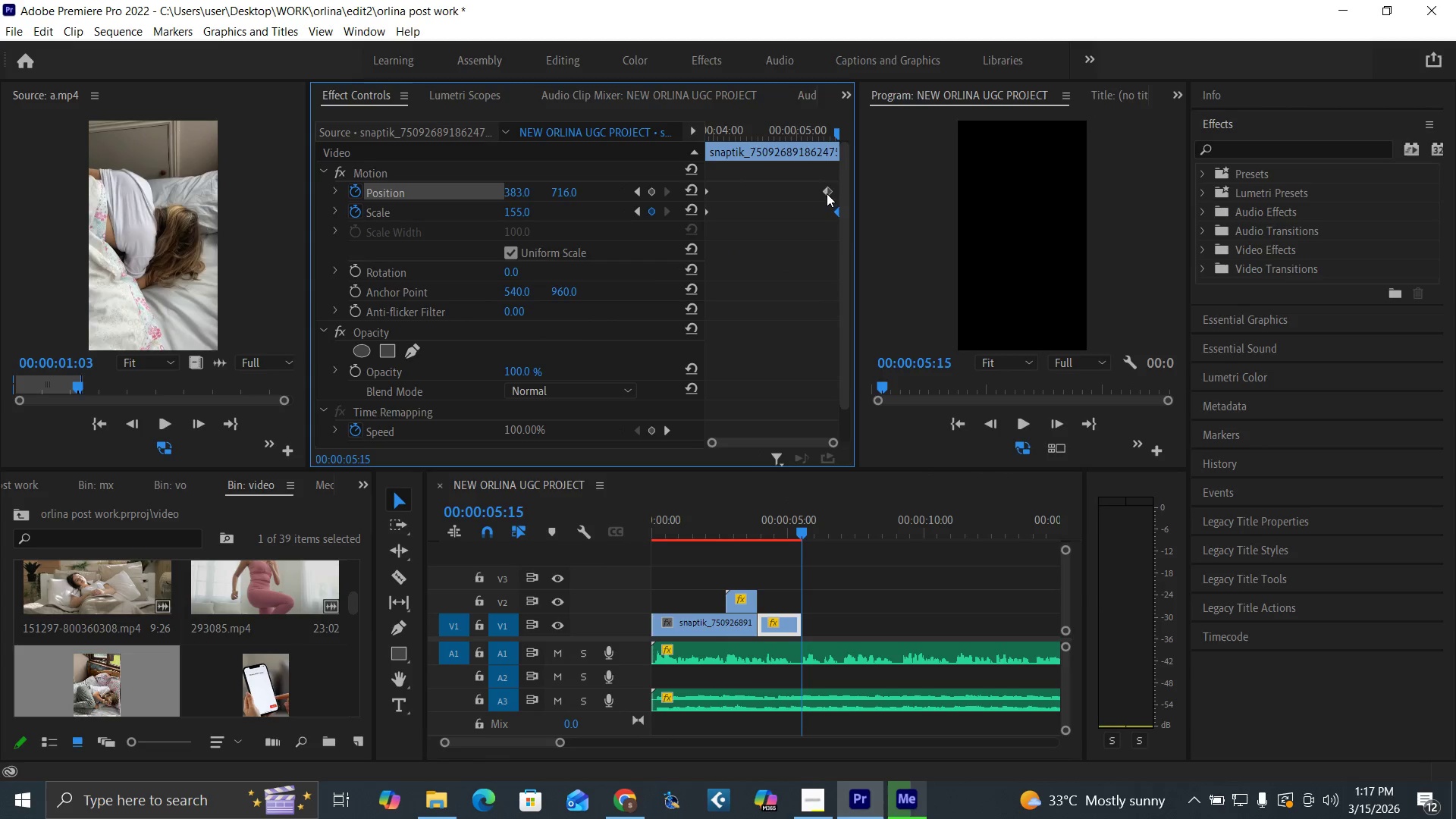 
left_click_drag(start_coordinate=[826, 191], to_coordinate=[844, 196])
 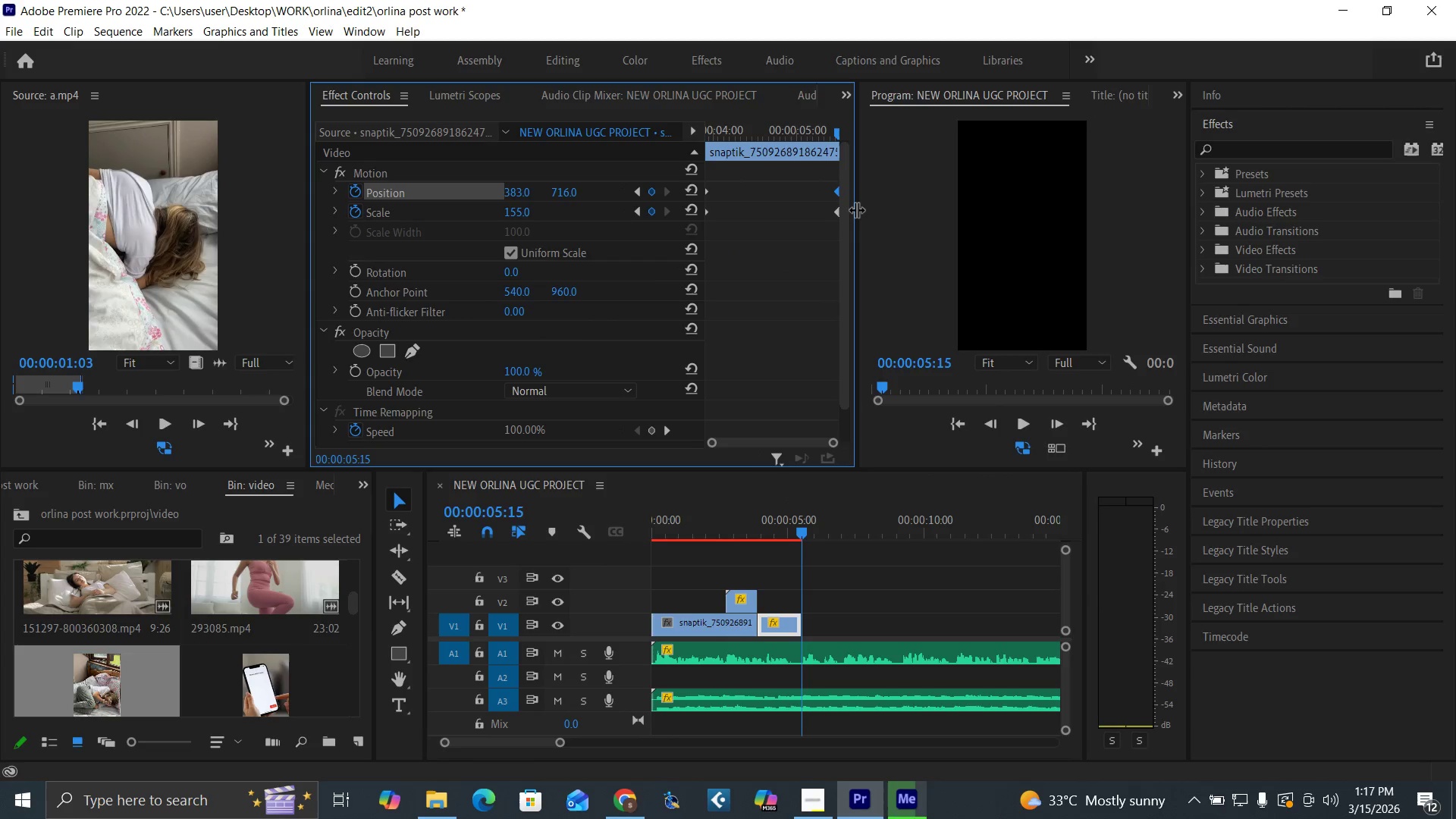 
left_click_drag(start_coordinate=[856, 209], to_coordinate=[818, 212])
 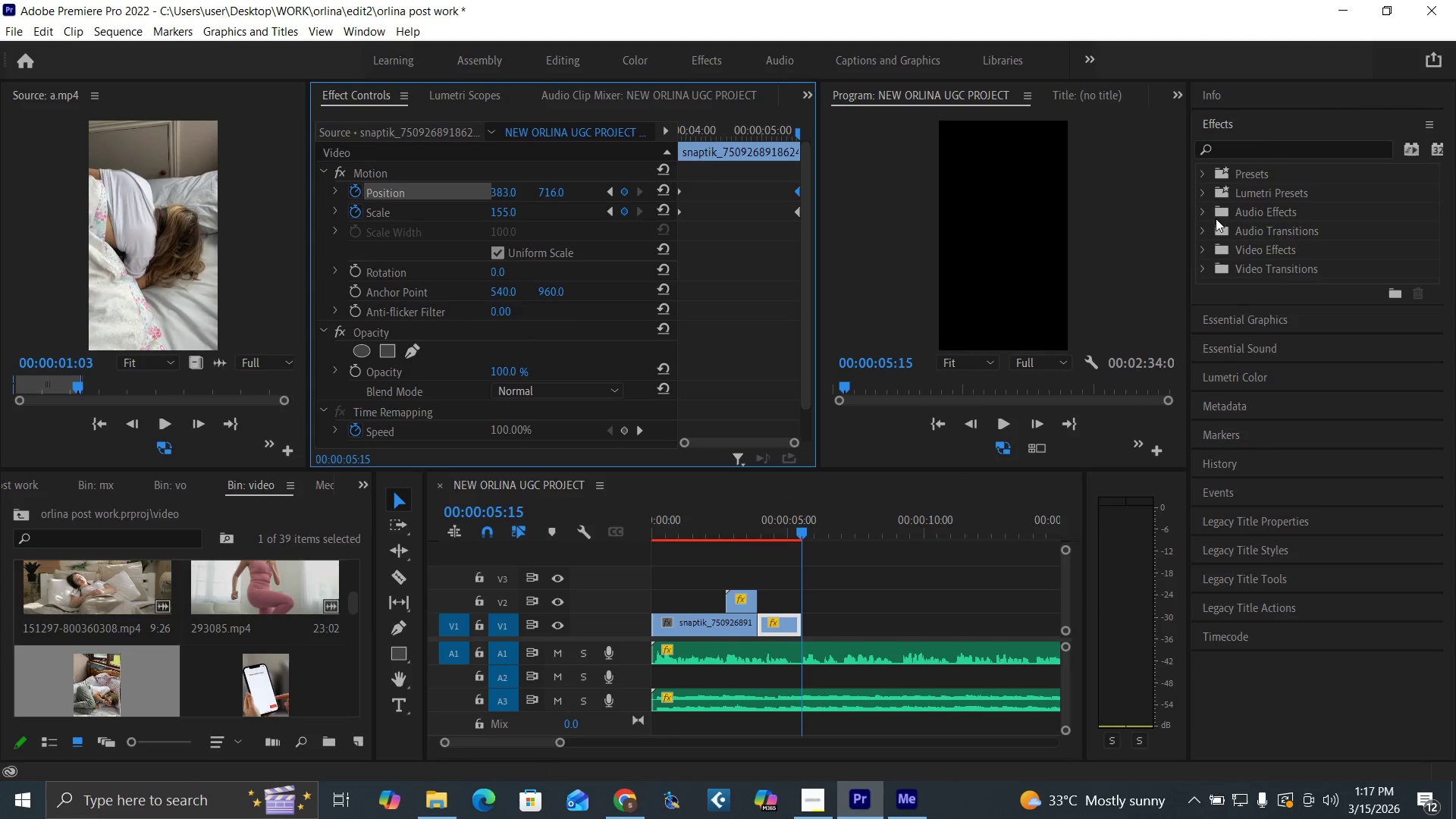 
left_click([1267, 154])
 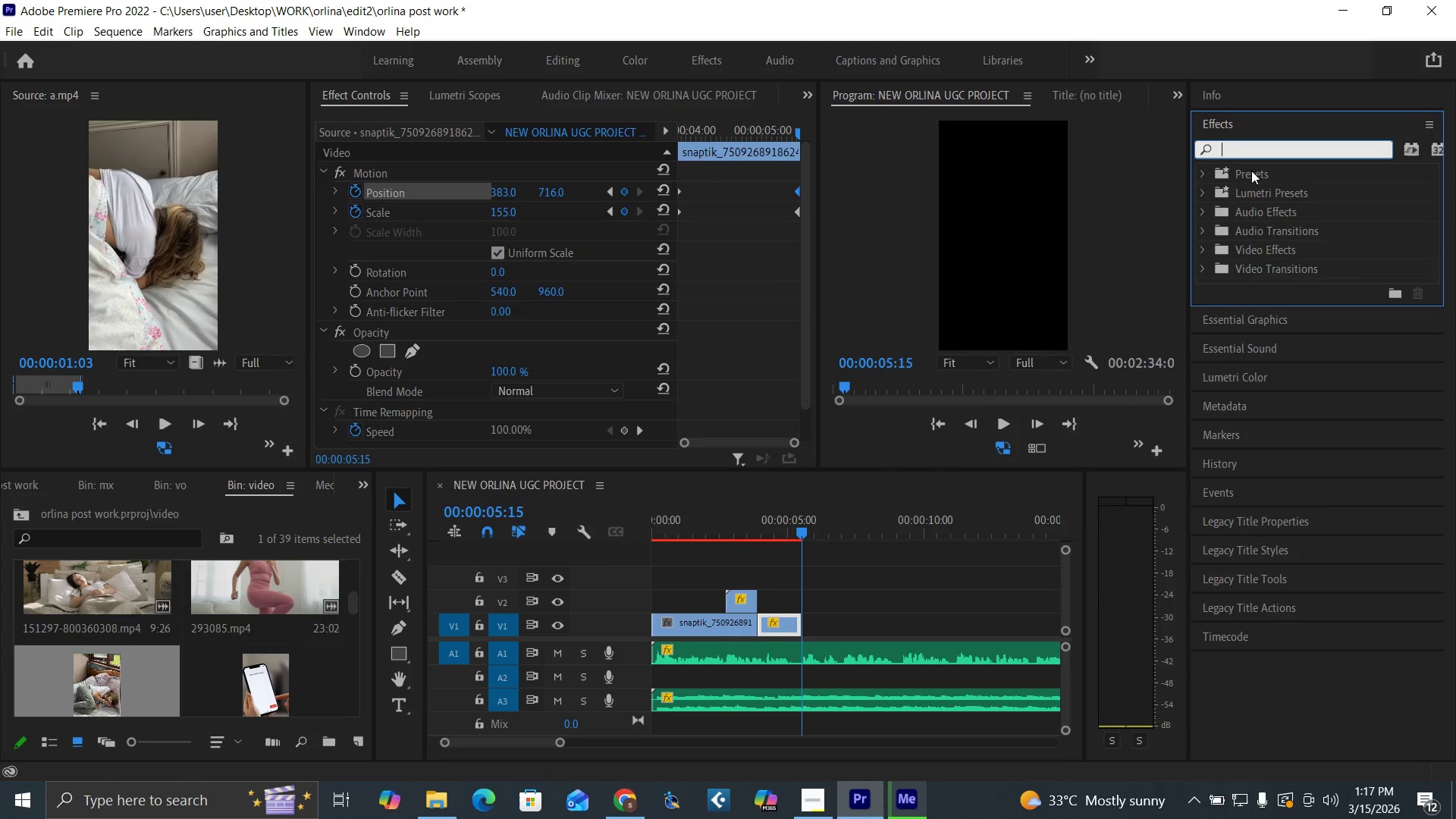 
type(tint)
 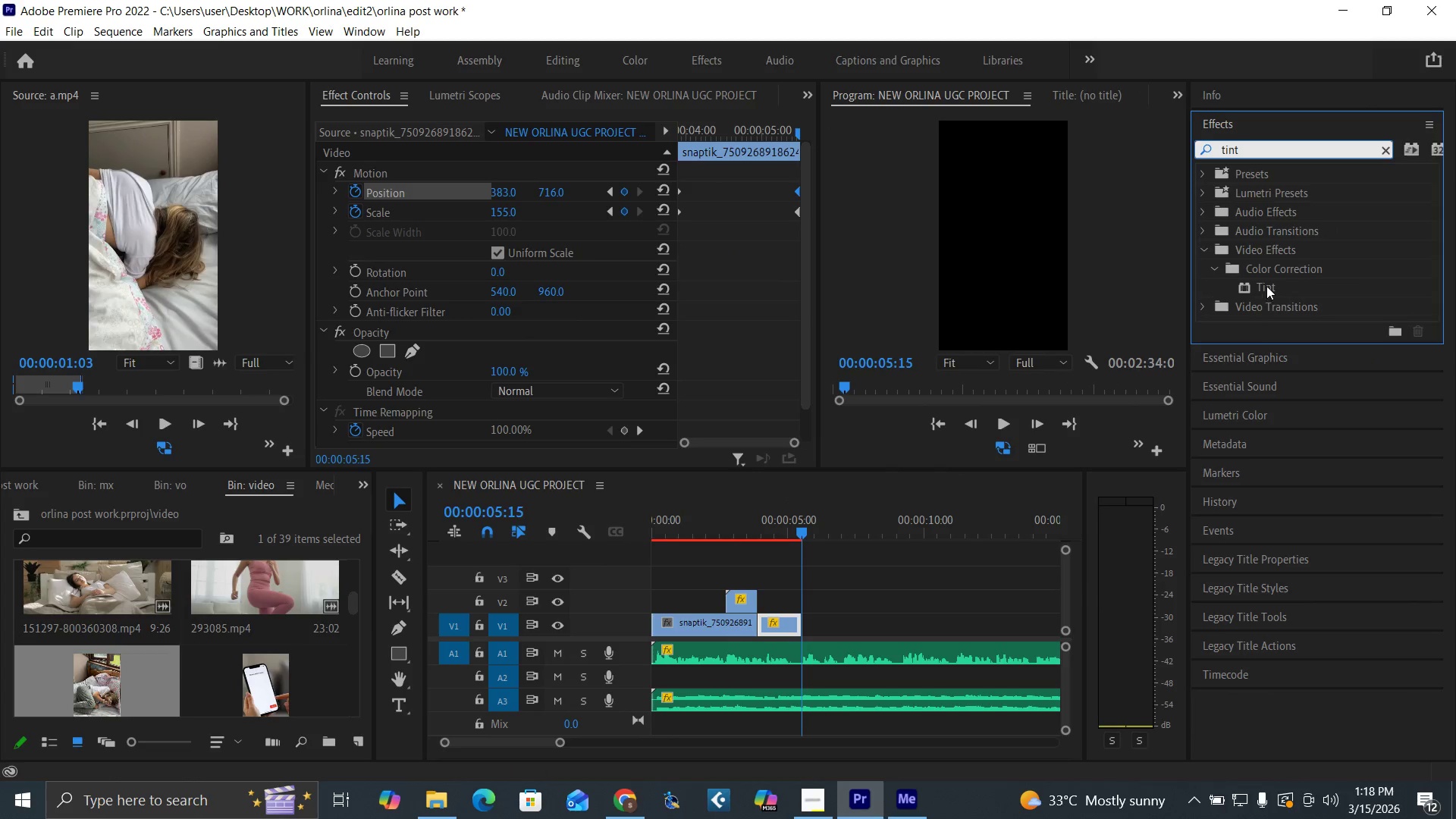 
left_click_drag(start_coordinate=[1267, 277], to_coordinate=[897, 504])
 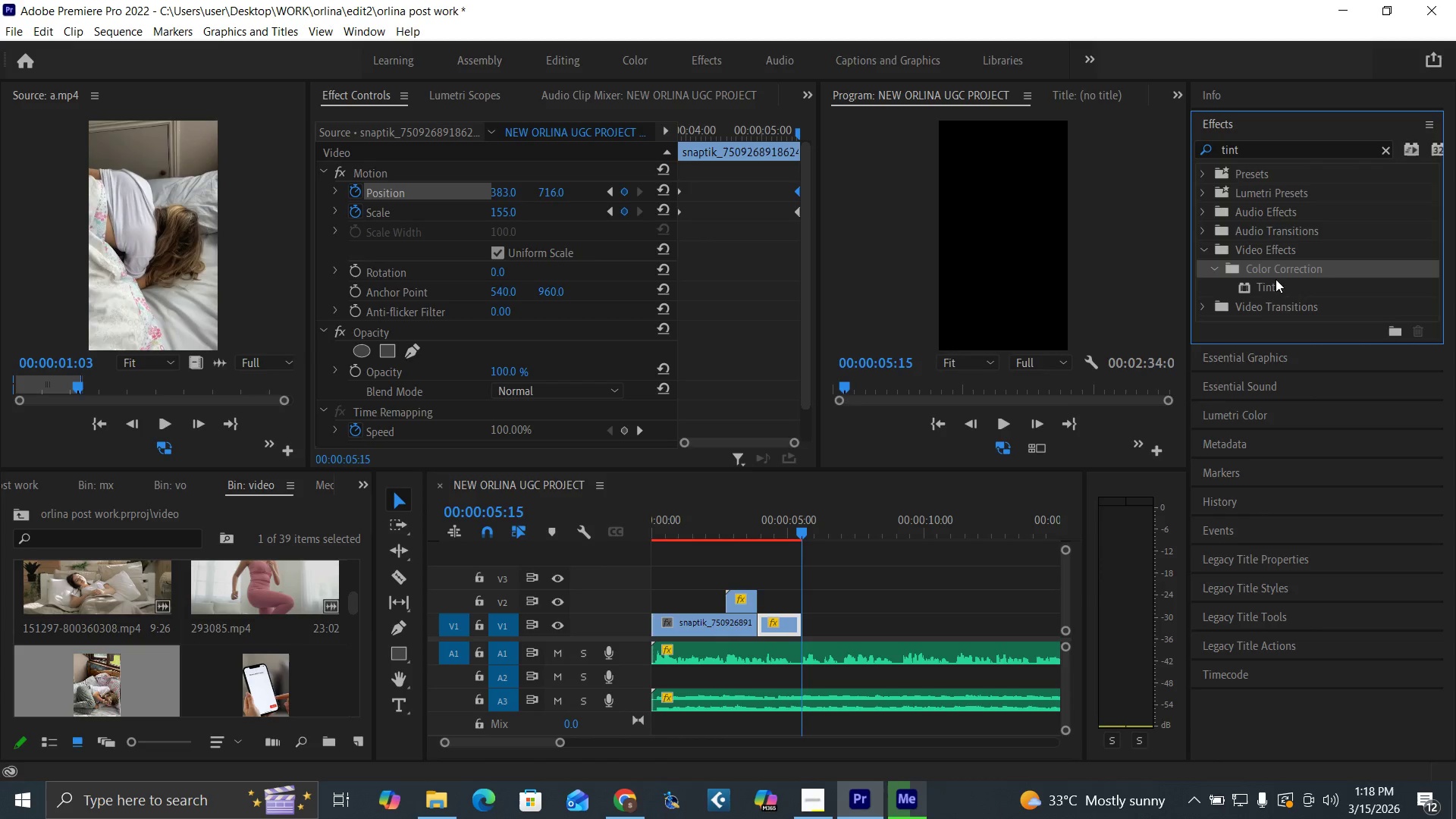 
left_click_drag(start_coordinate=[1270, 284], to_coordinate=[708, 623])
 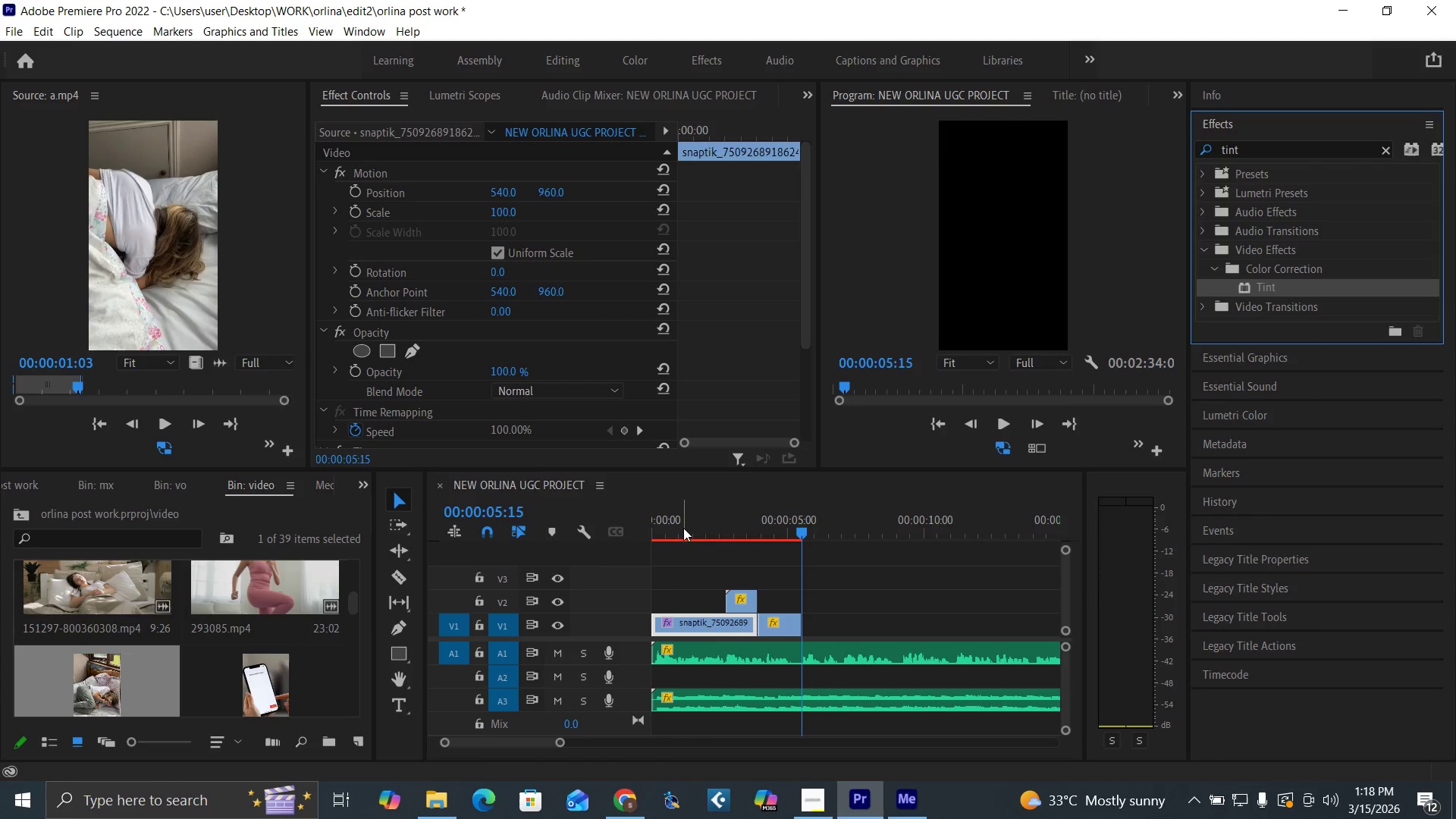 
left_click_drag(start_coordinate=[683, 524], to_coordinate=[643, 573])
 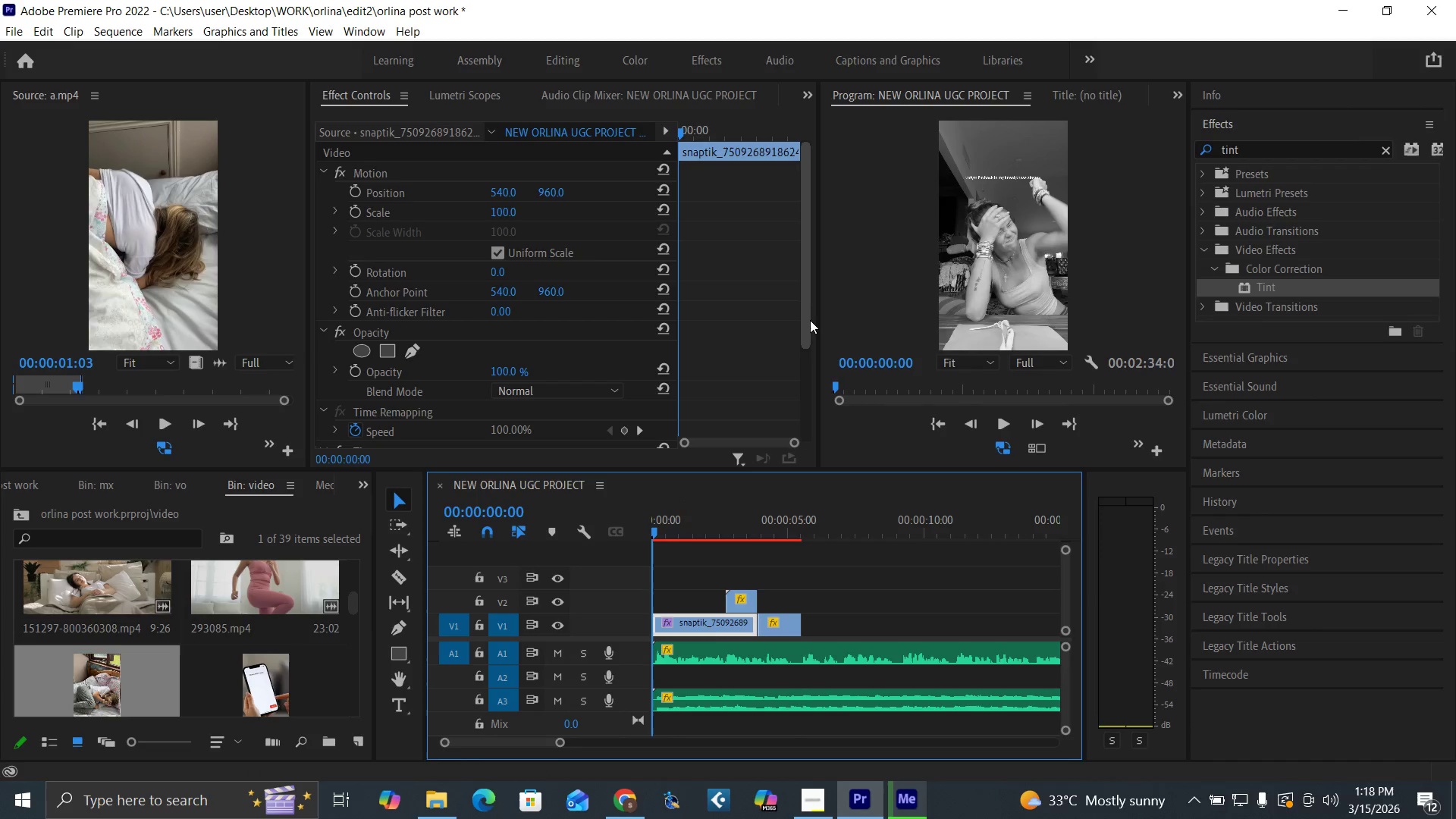 
left_click_drag(start_coordinate=[806, 322], to_coordinate=[812, 439])
 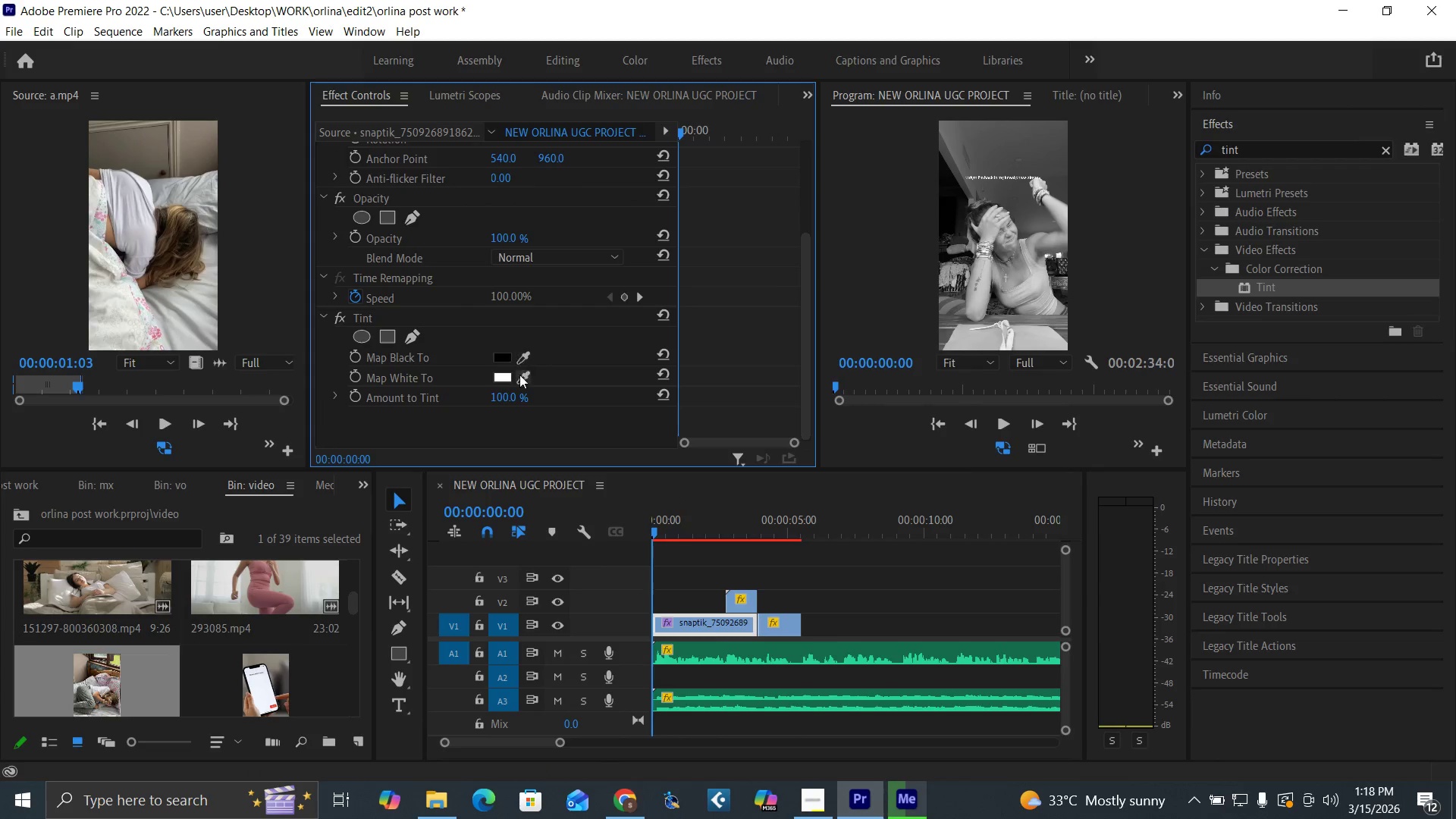 
left_click([500, 394])
 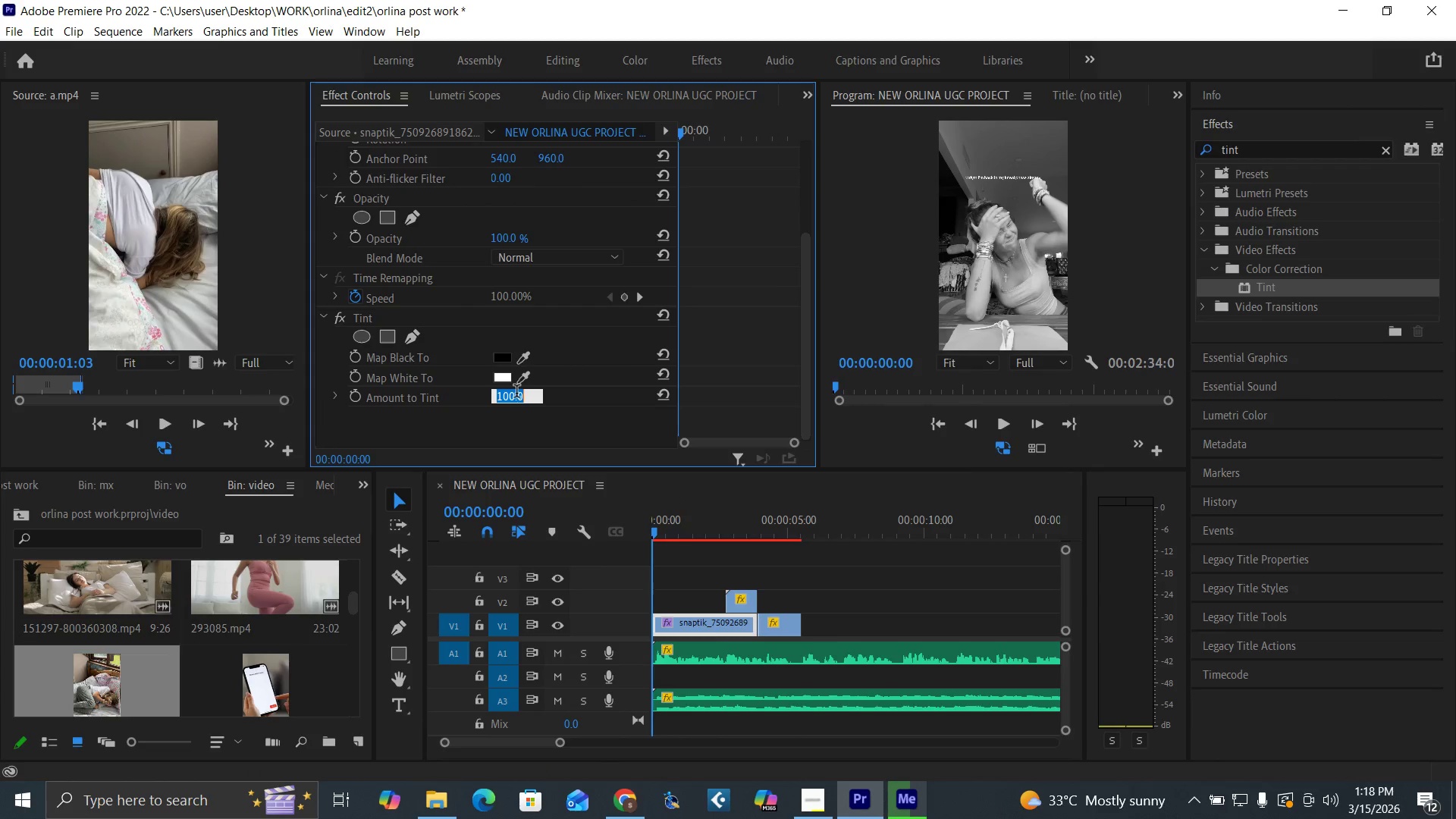 
key(0)
 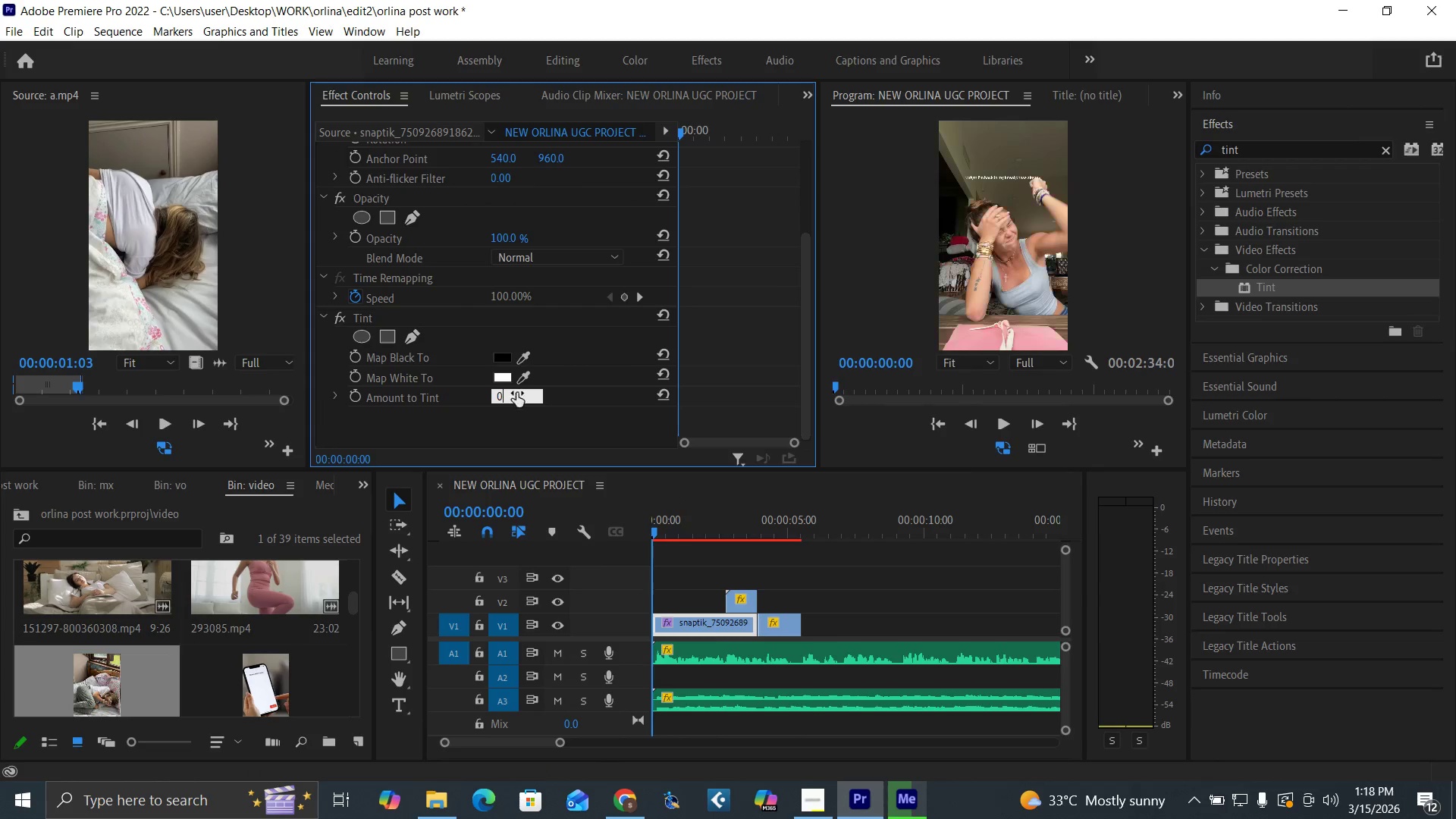 
key(Enter)
 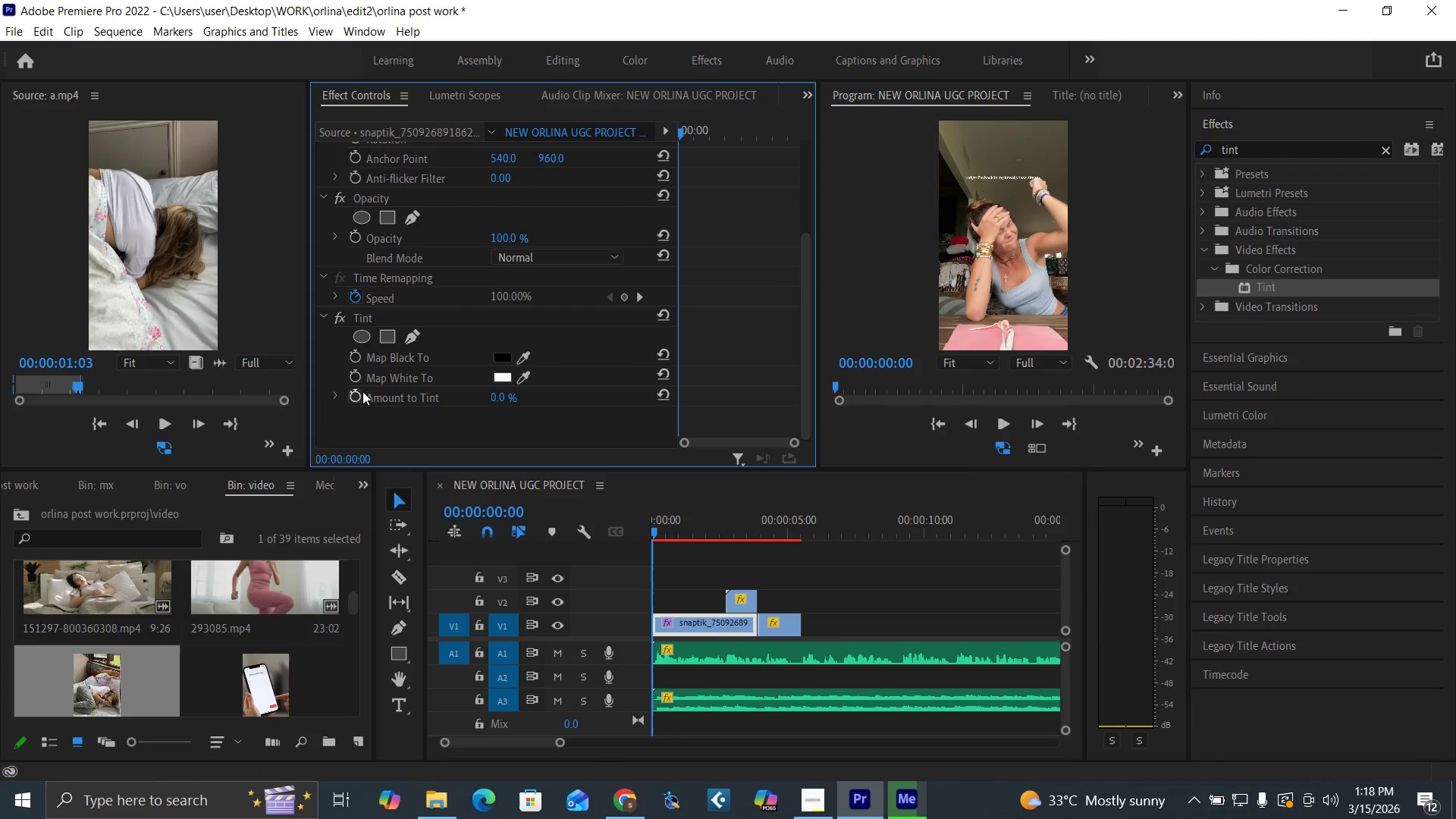 
left_click([356, 394])
 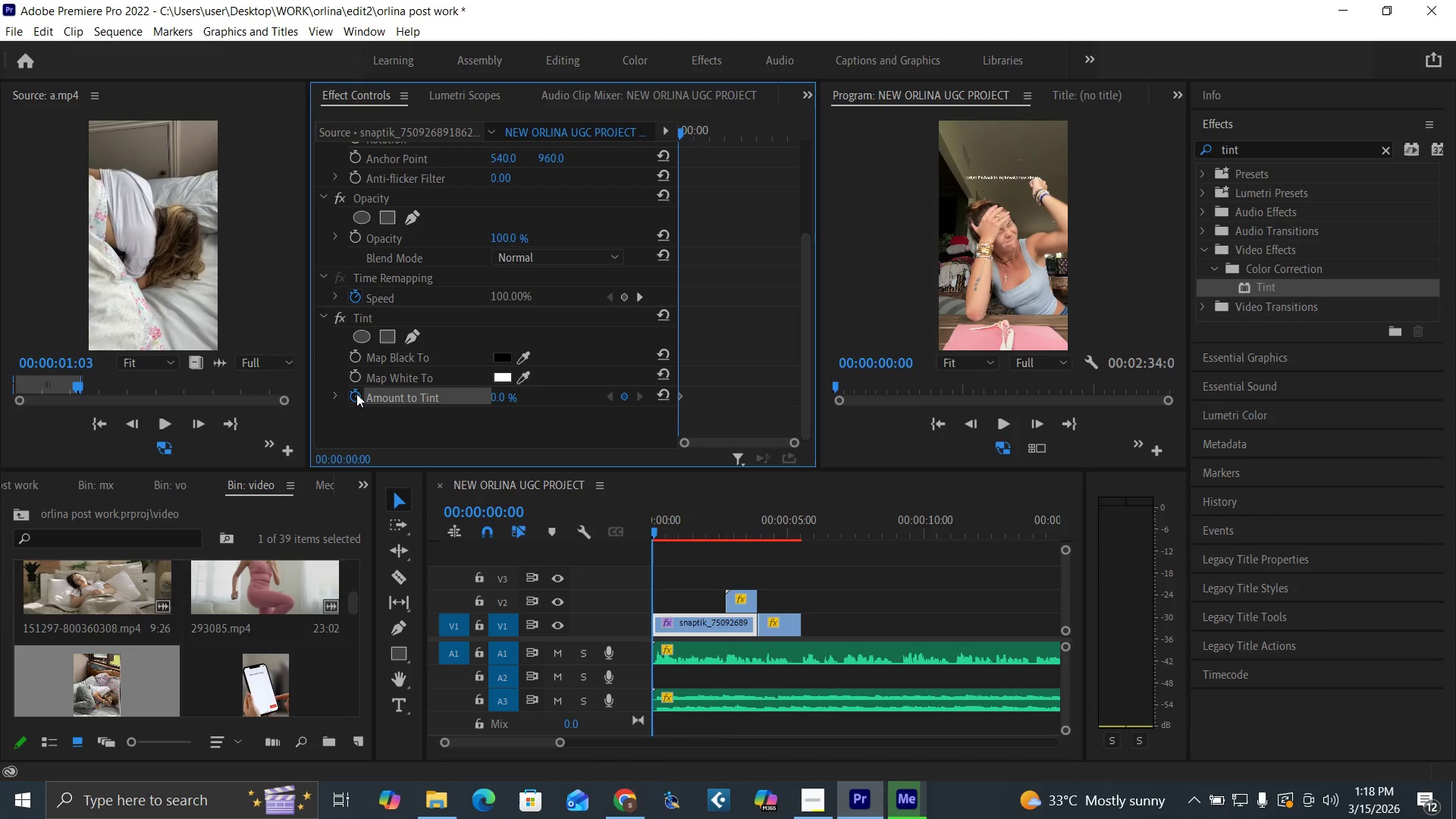 
key(Space)
 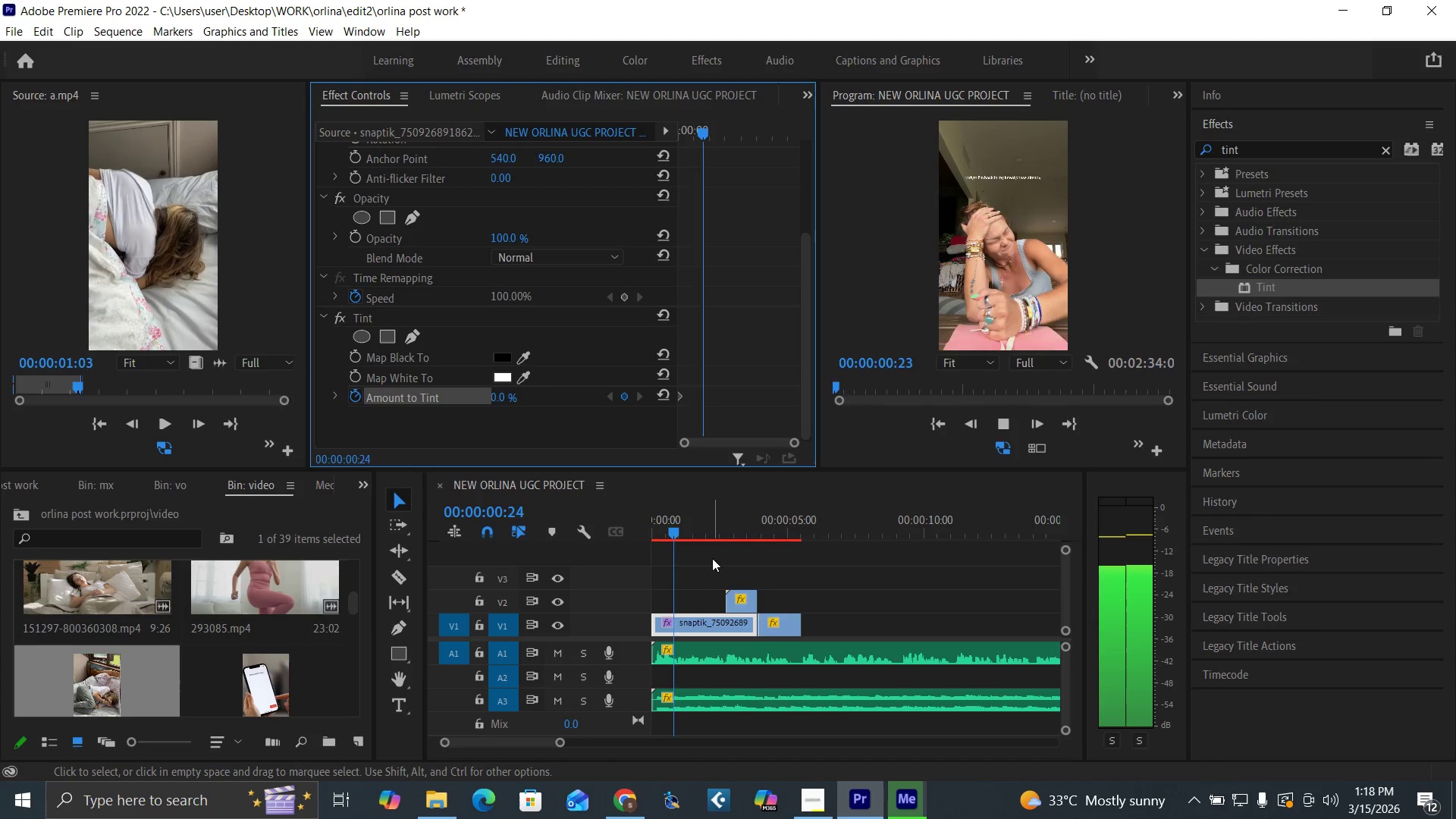 
key(Space)
 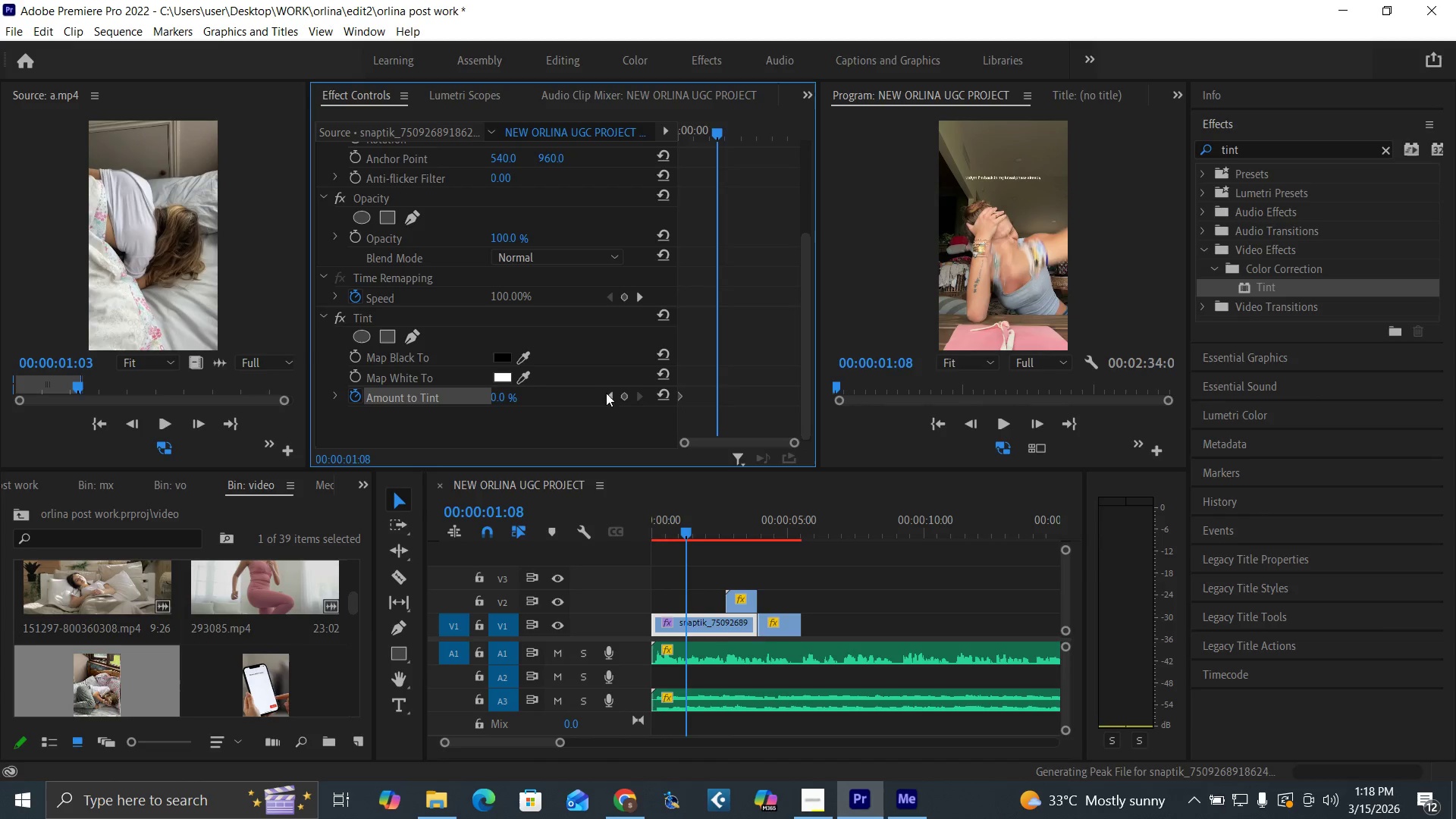 
left_click([664, 394])
 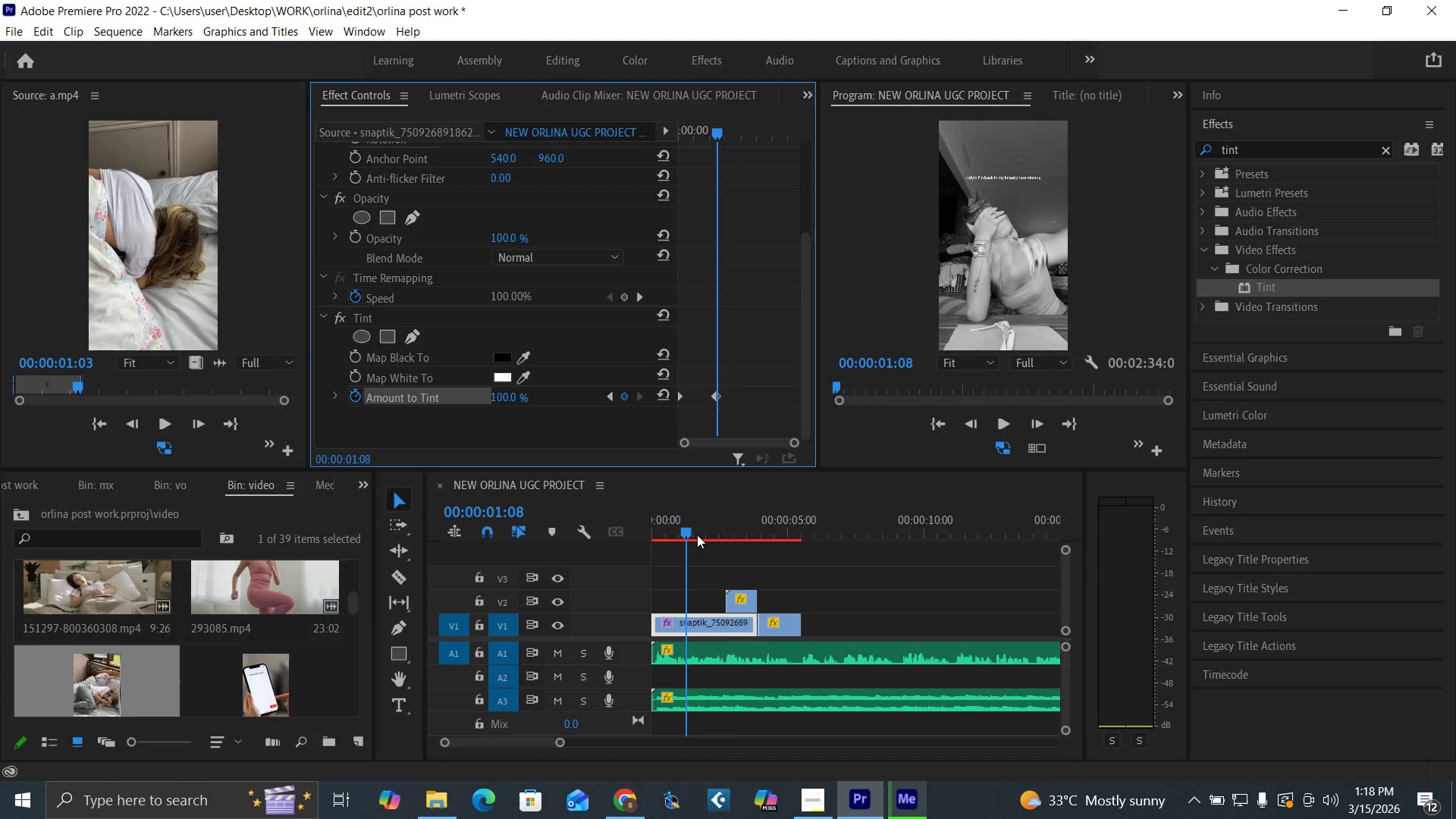 
left_click_drag(start_coordinate=[684, 531], to_coordinate=[629, 557])
 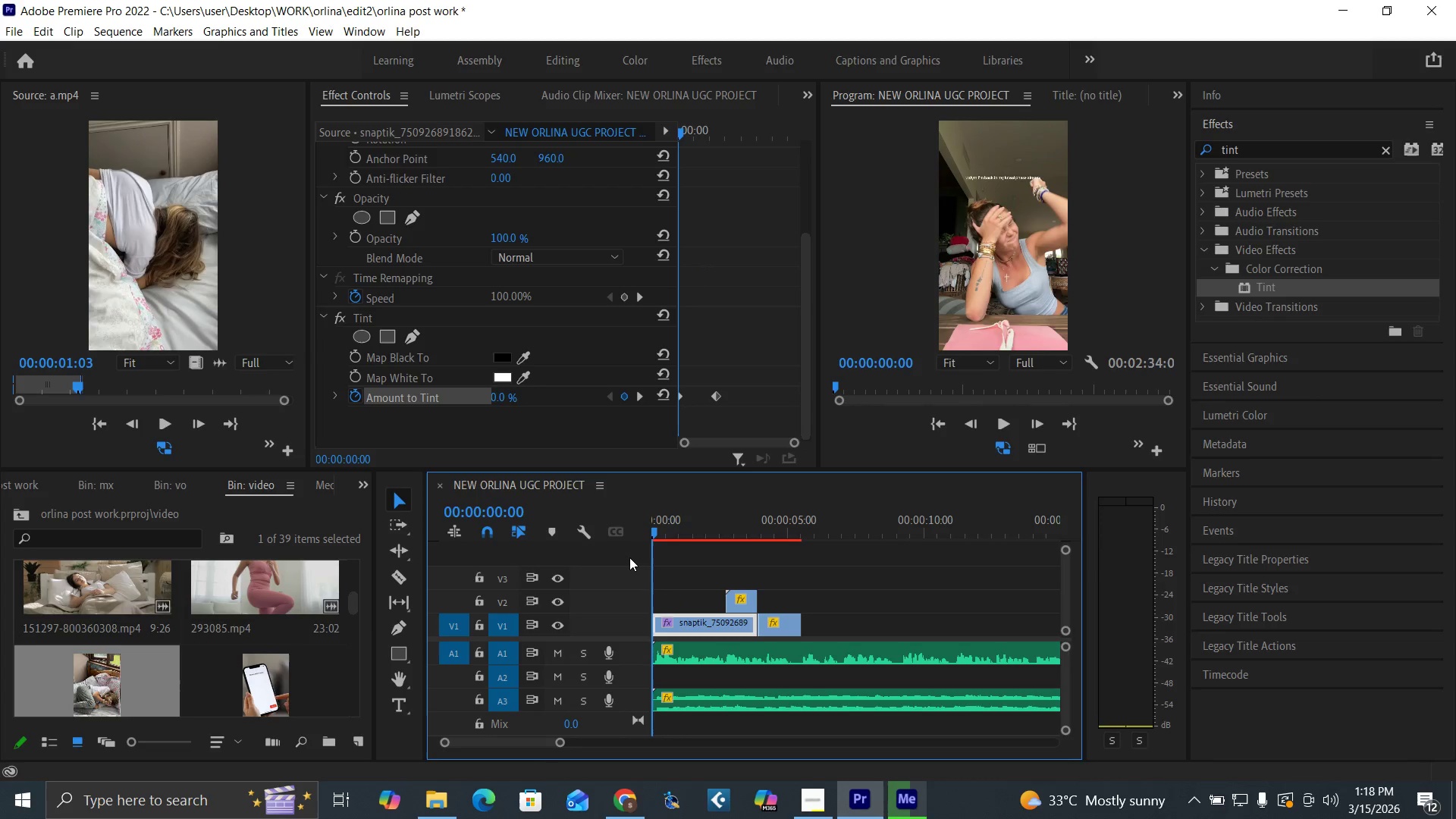 
key(Space)
 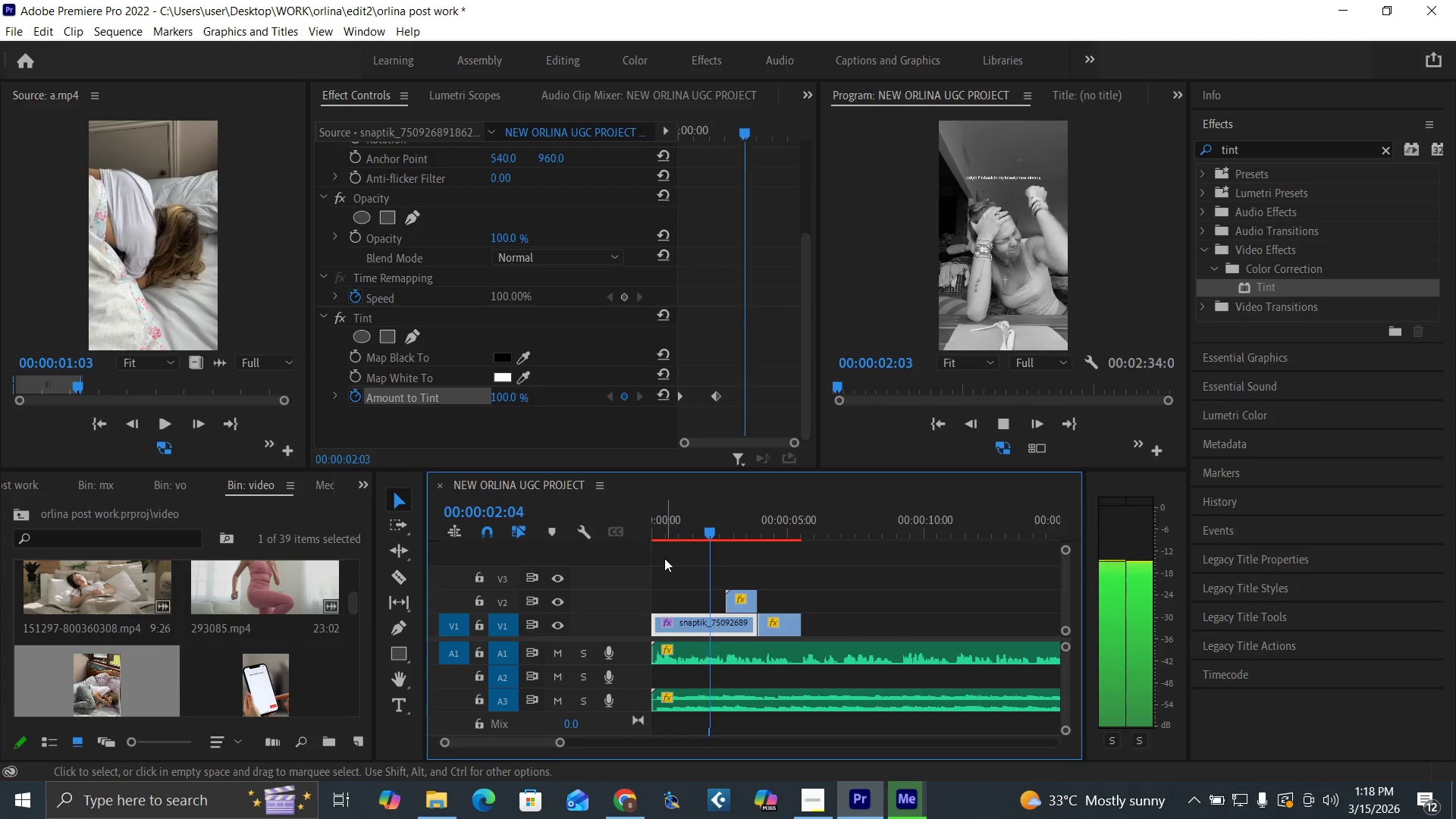 
key(Space)
 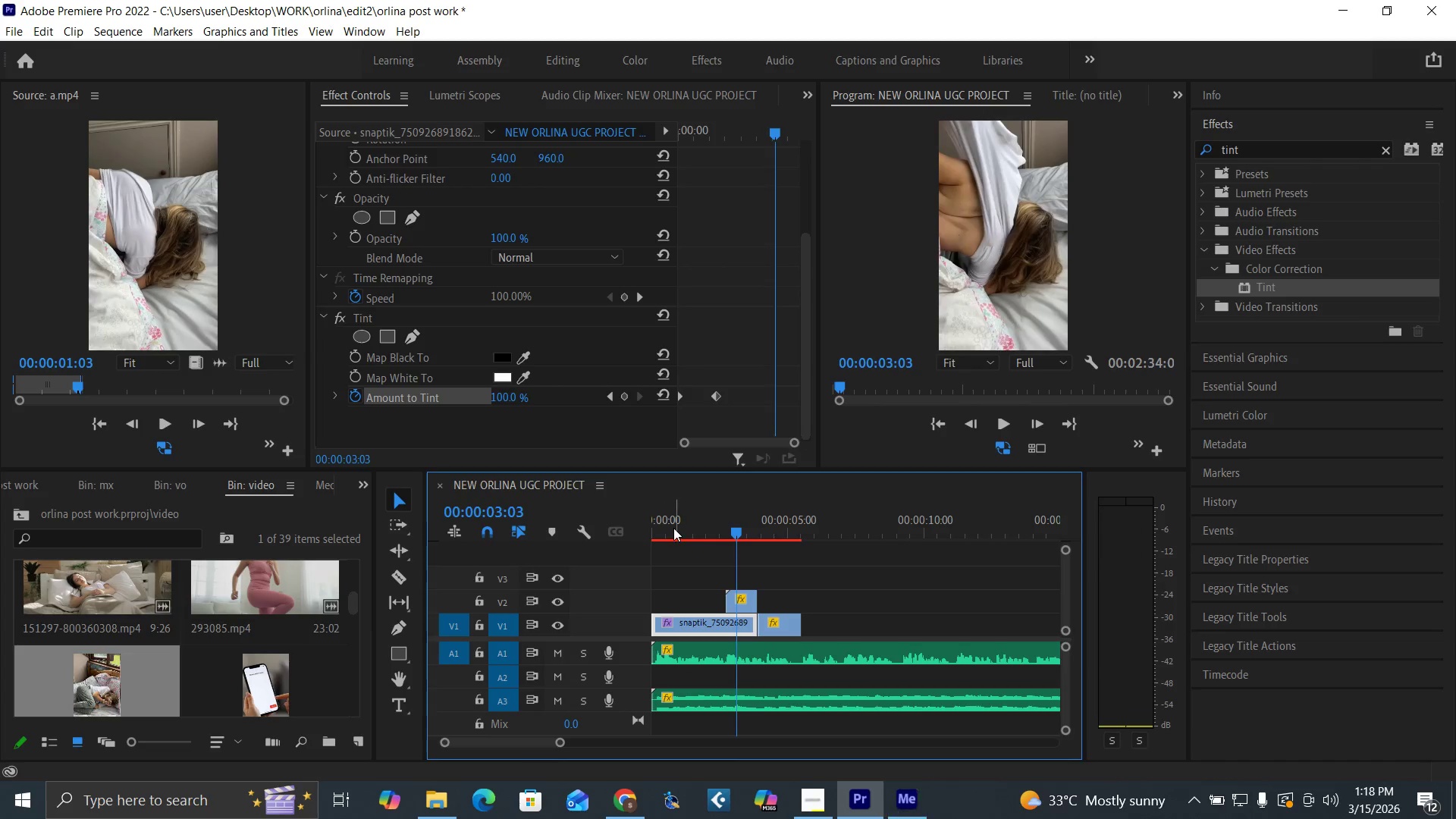 
left_click_drag(start_coordinate=[673, 528], to_coordinate=[630, 568])
 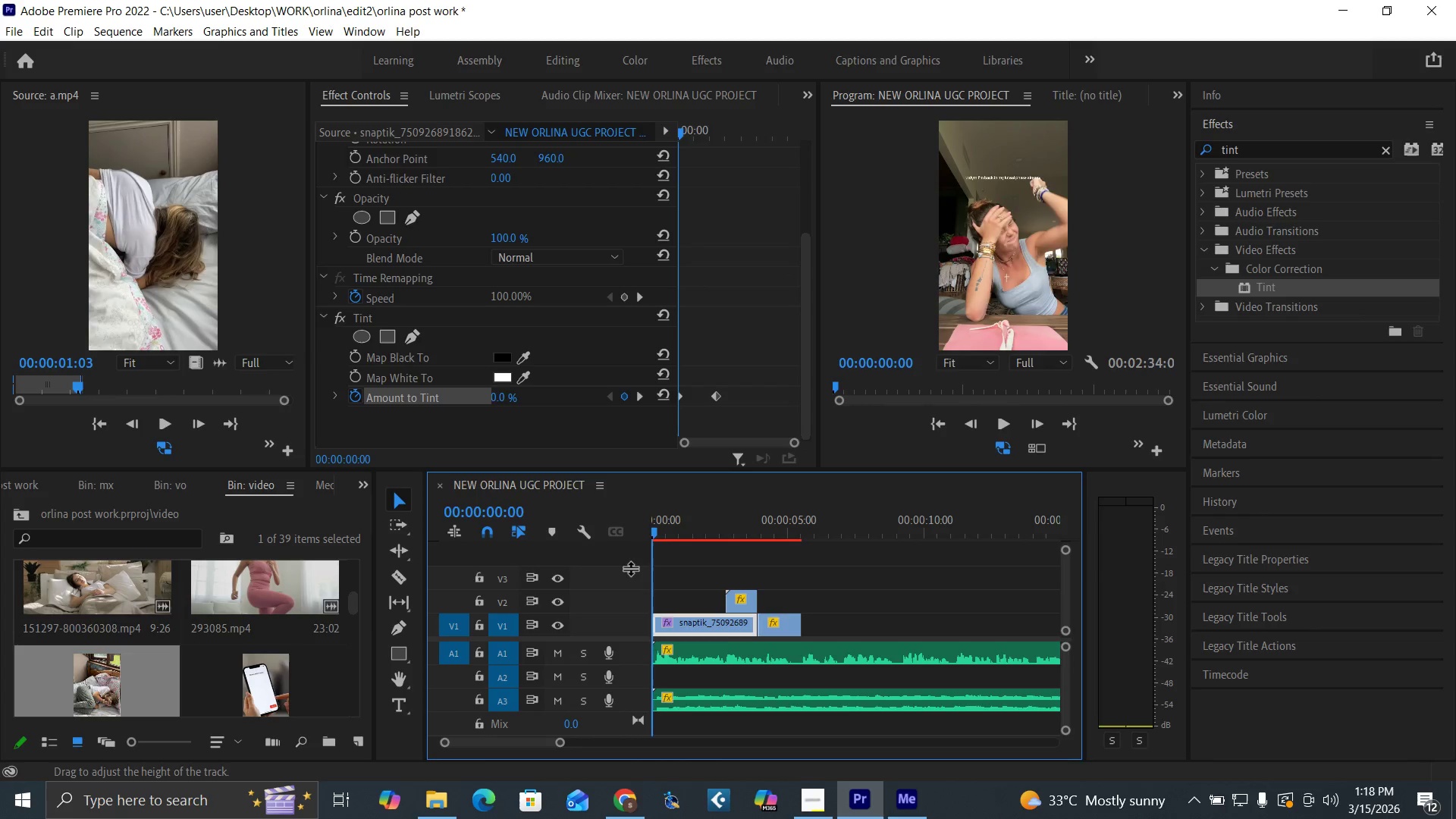 
key(Space)
 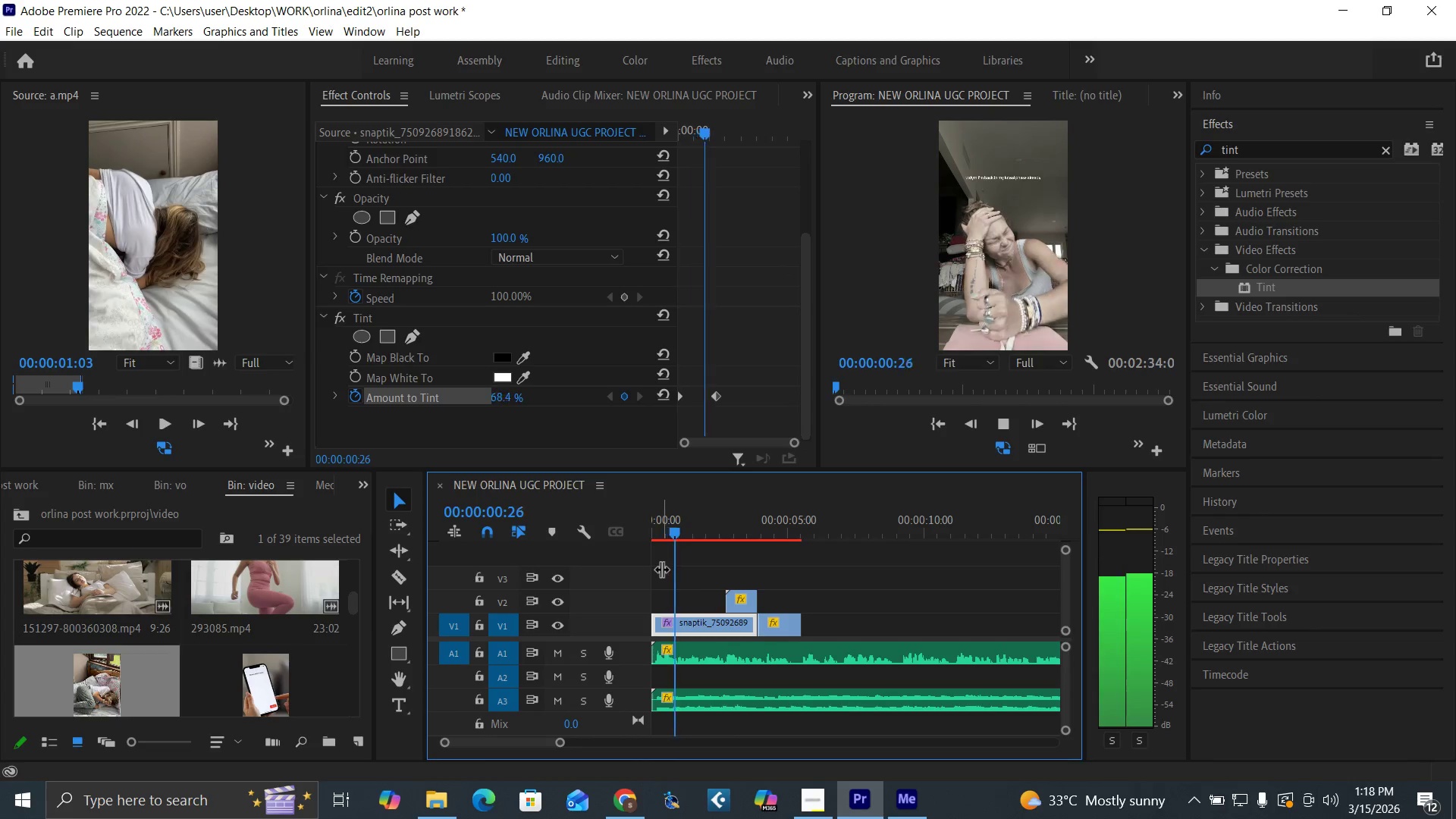 
key(Space)
 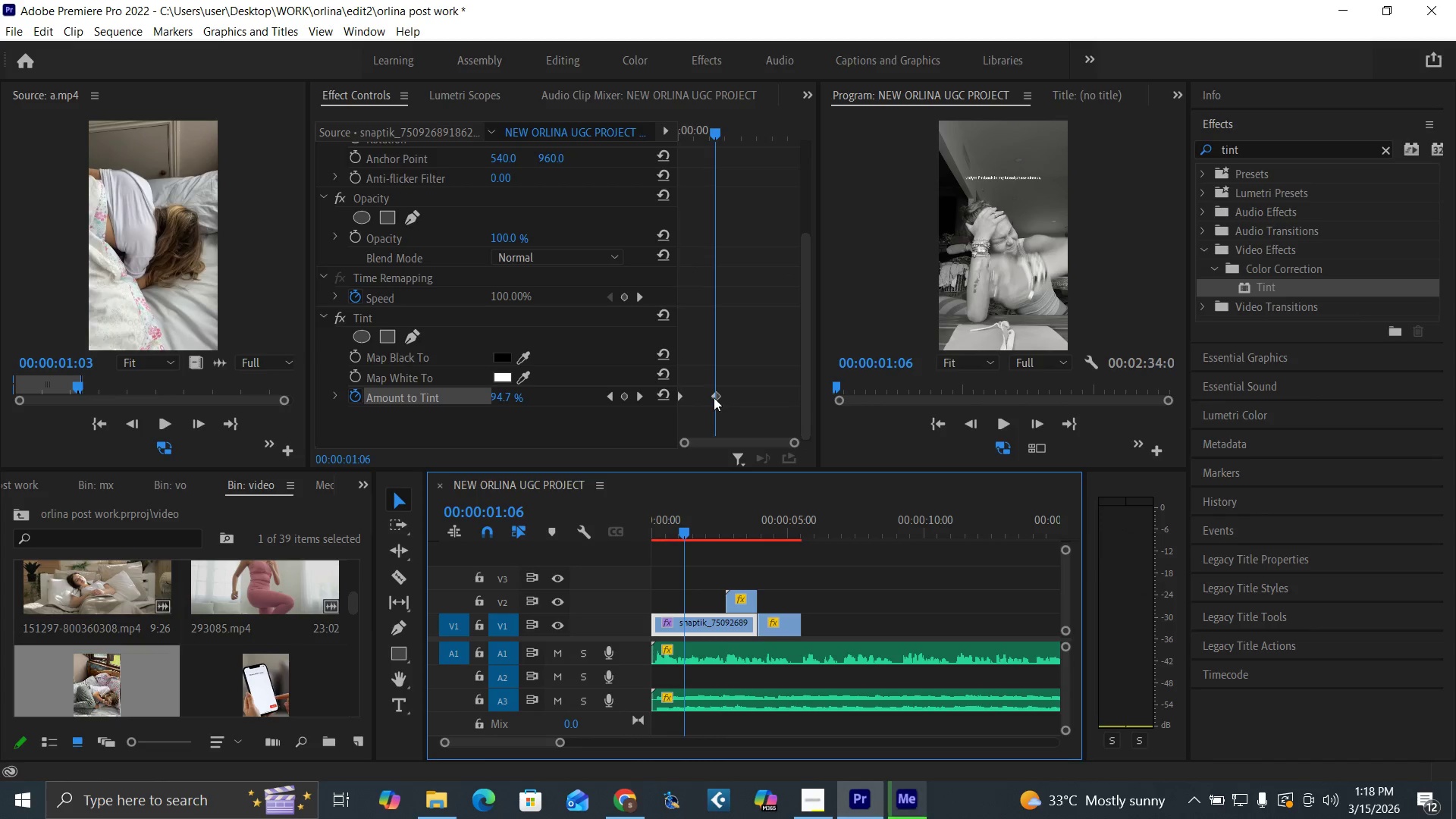 
key(Space)
 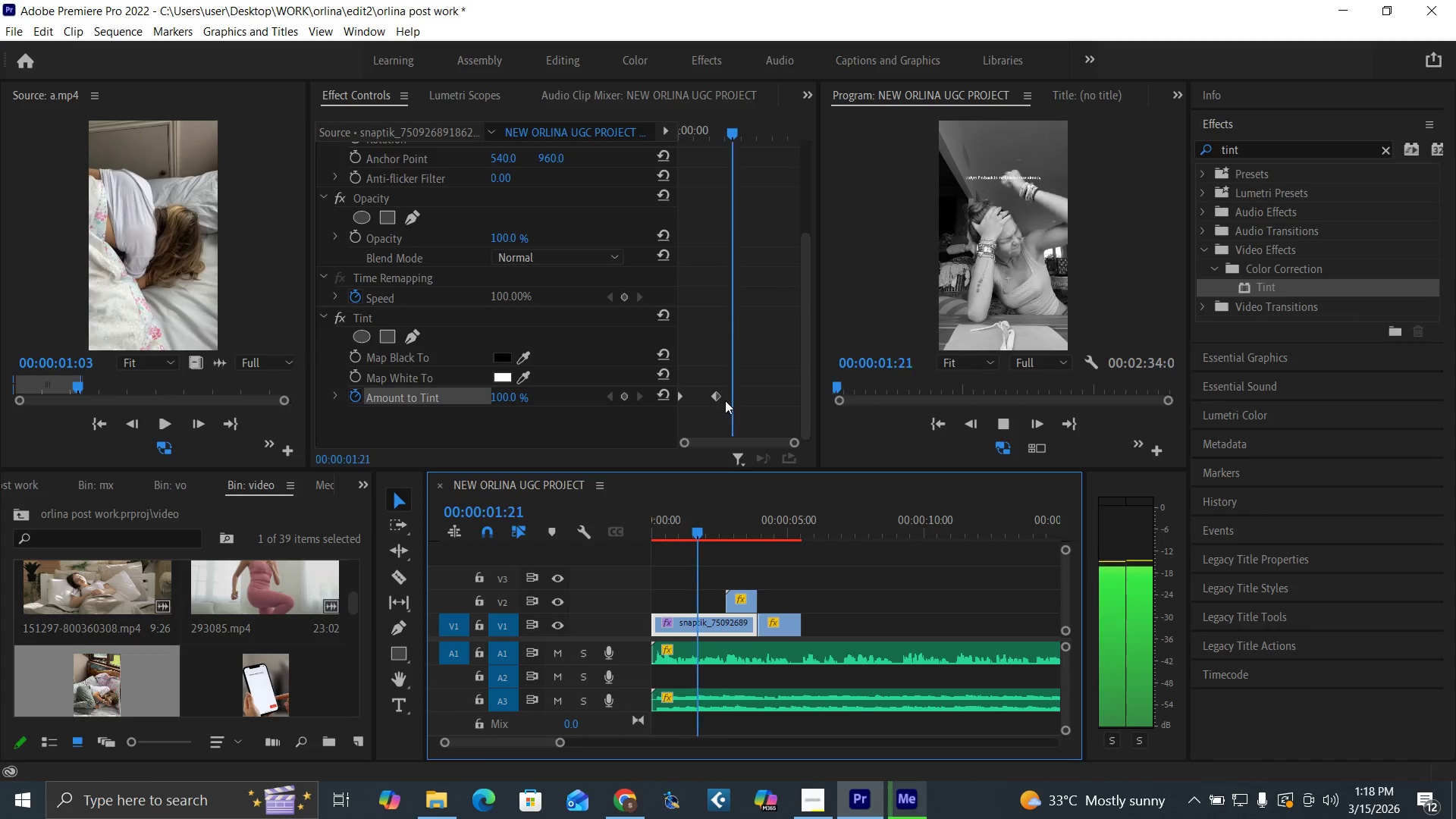 
key(Space)
 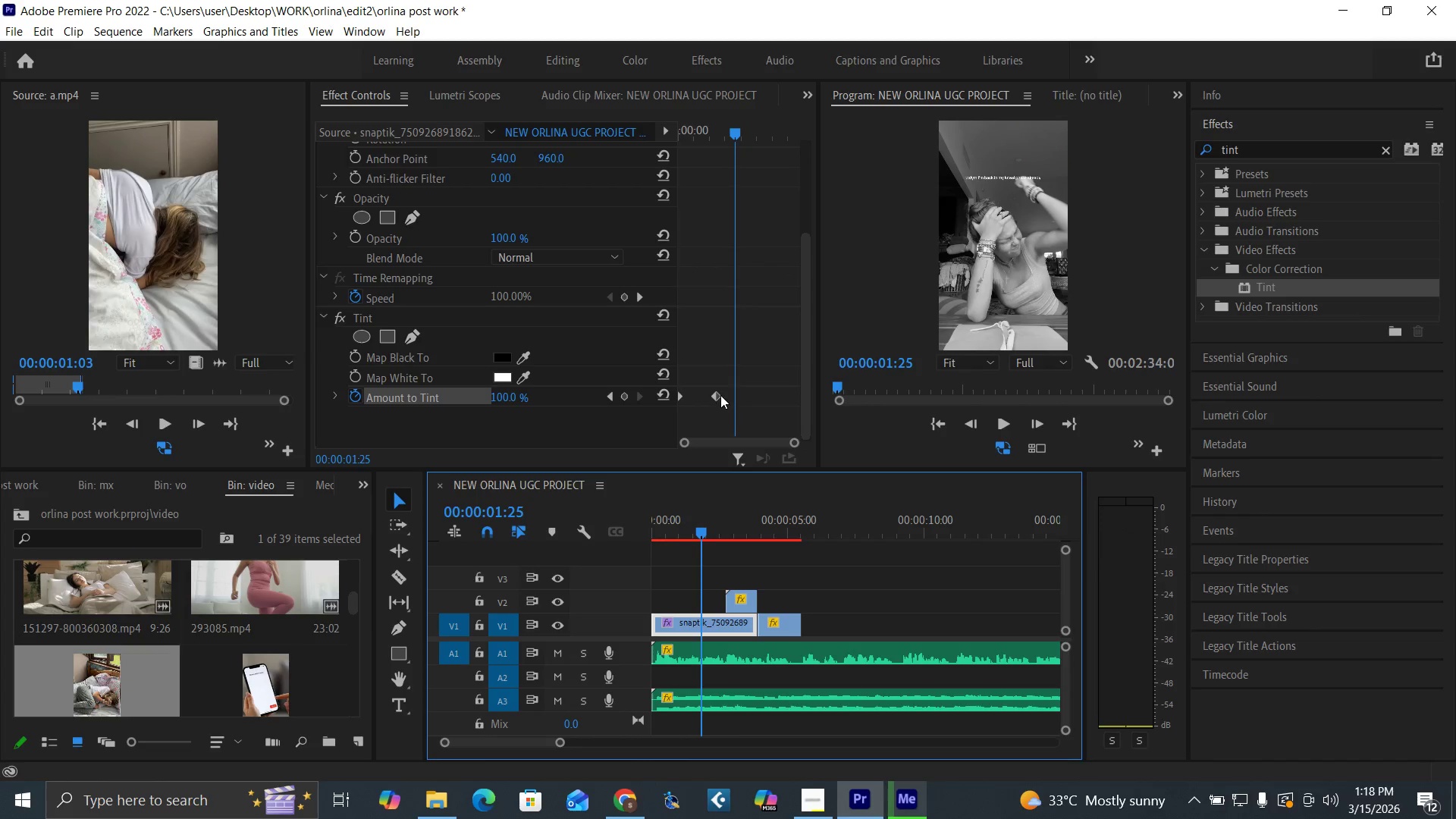 
left_click_drag(start_coordinate=[714, 389], to_coordinate=[733, 394])
 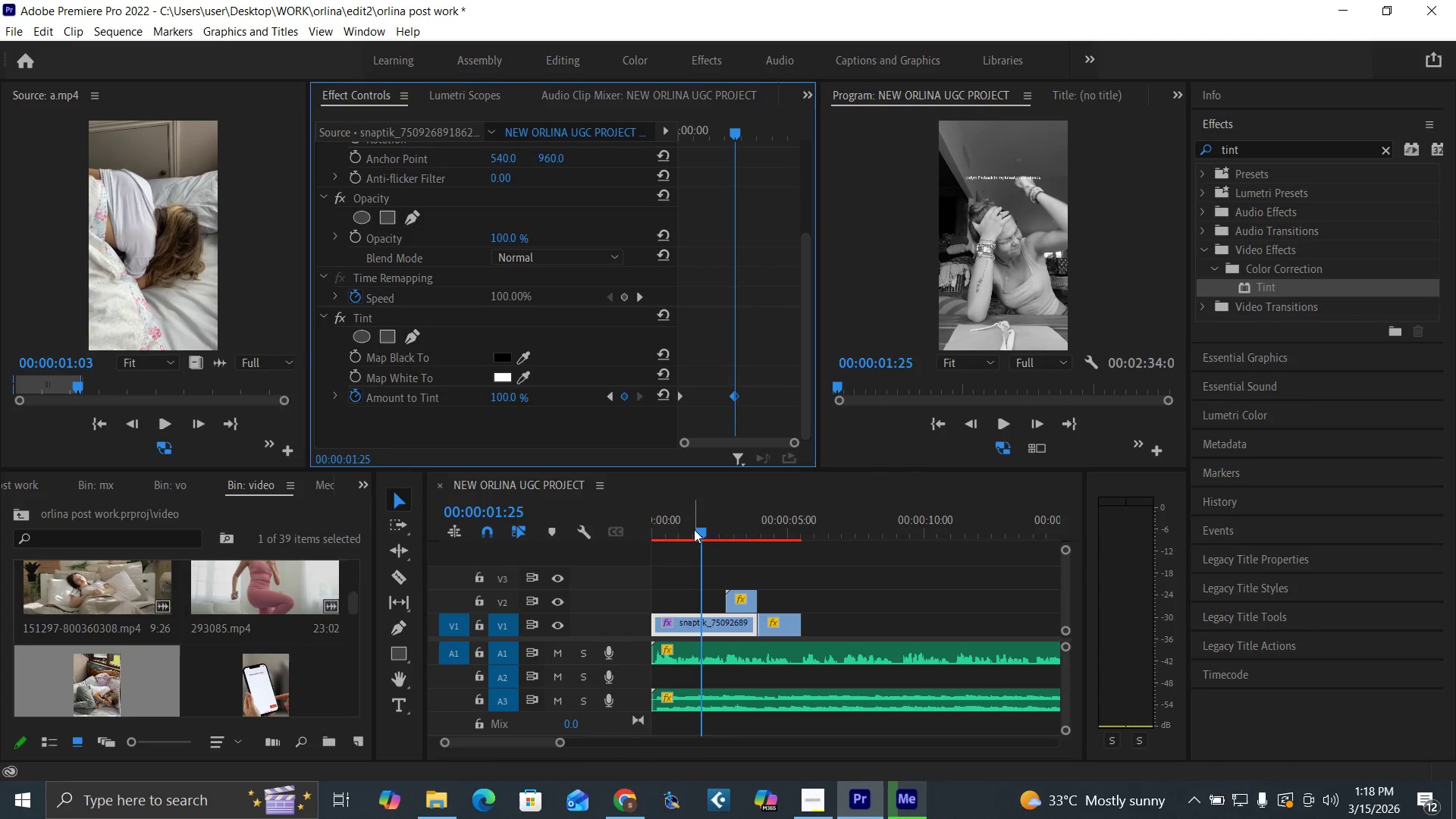 
left_click_drag(start_coordinate=[691, 527], to_coordinate=[633, 562])
 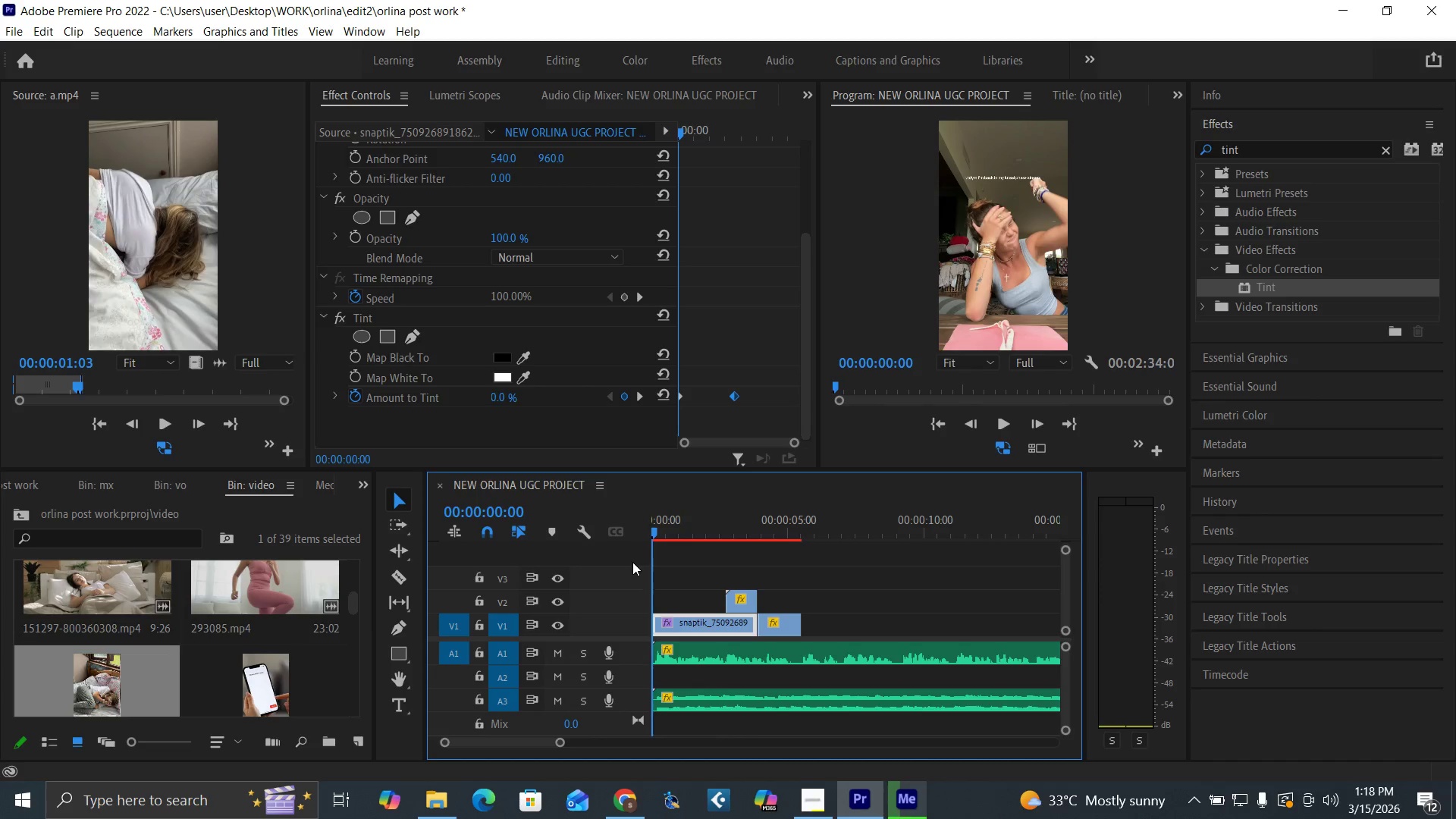 
key(Space)
 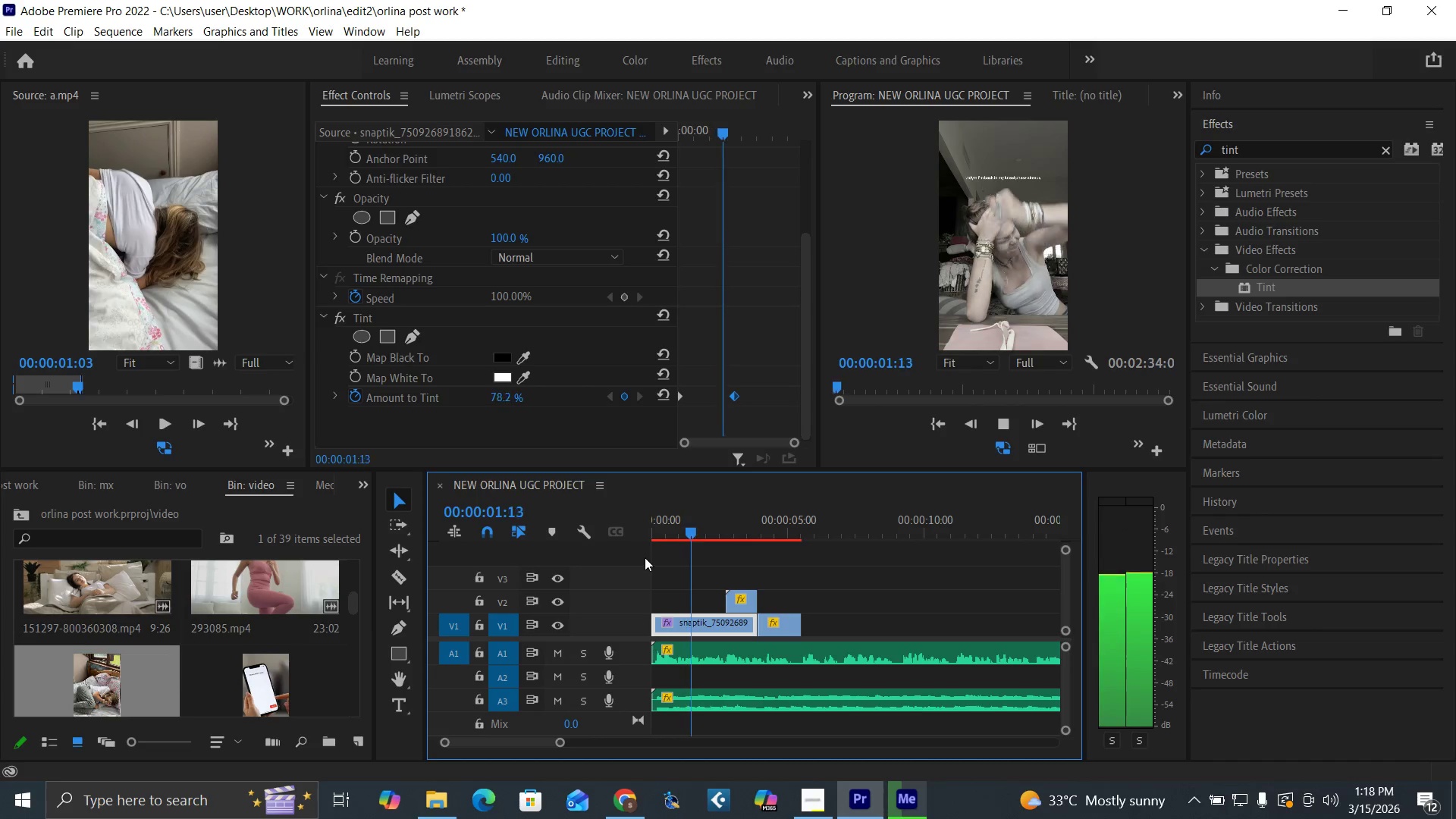 
key(Space)
 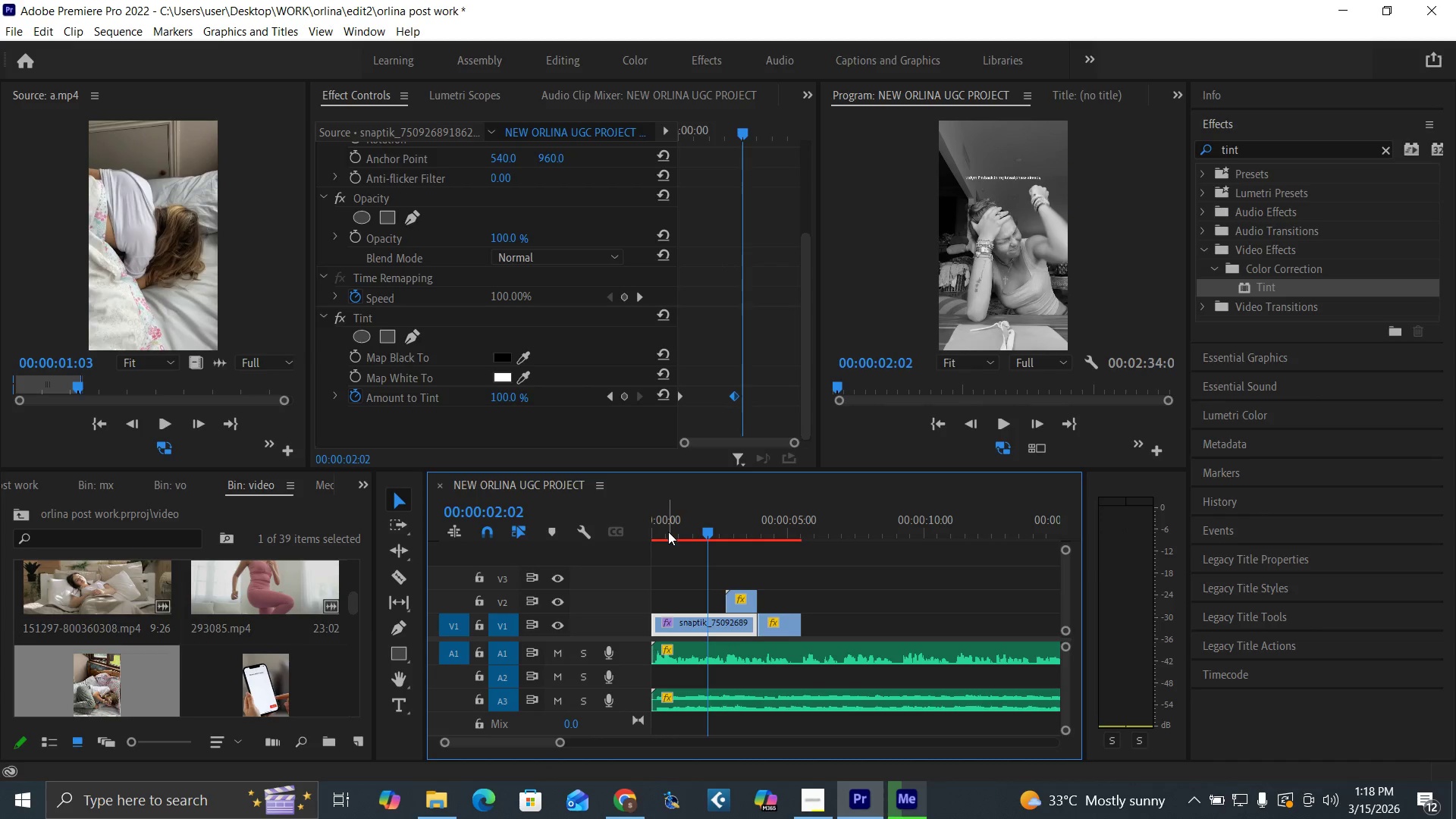 
left_click_drag(start_coordinate=[668, 532], to_coordinate=[647, 557])
 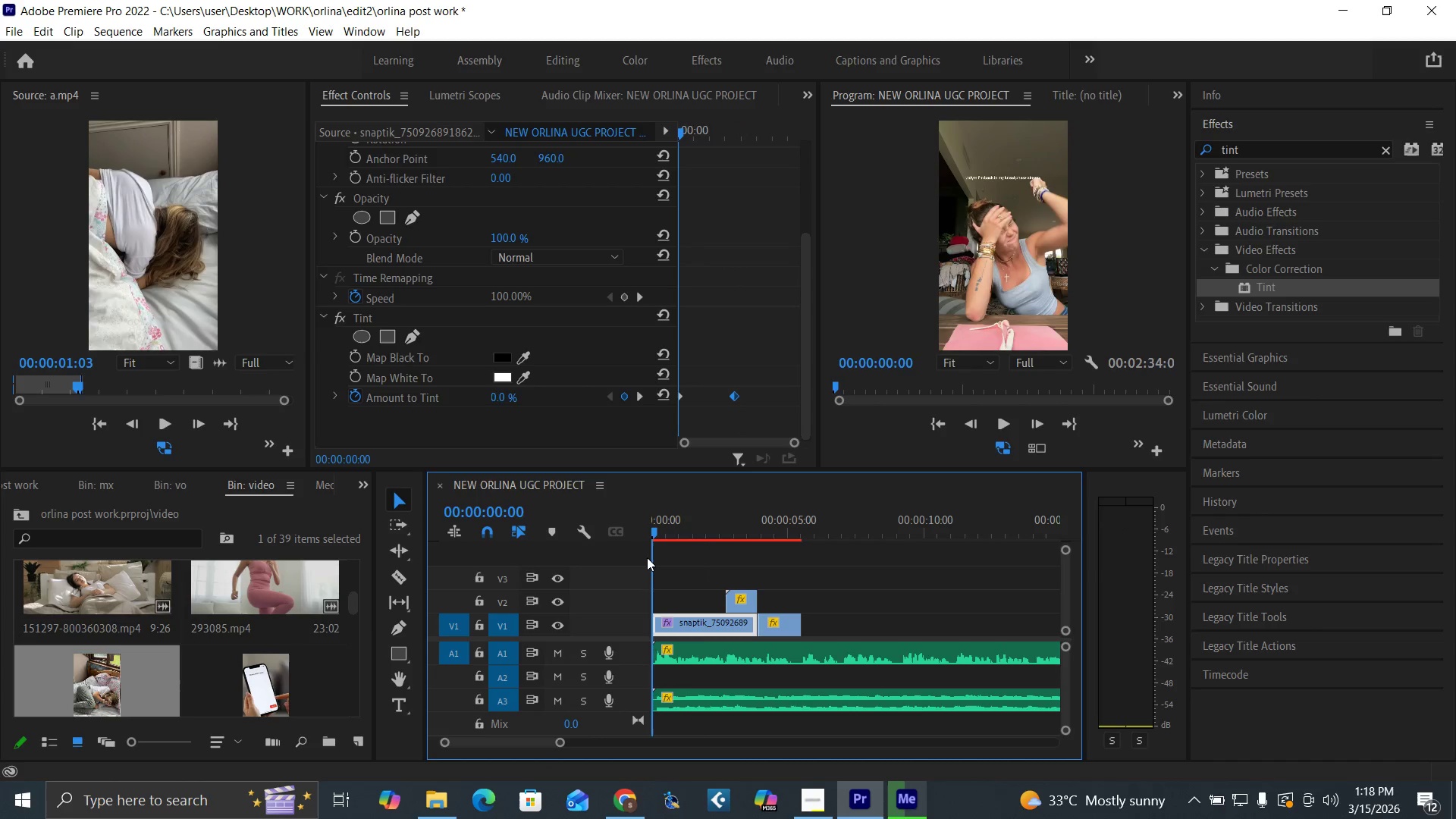 
key(Space)
 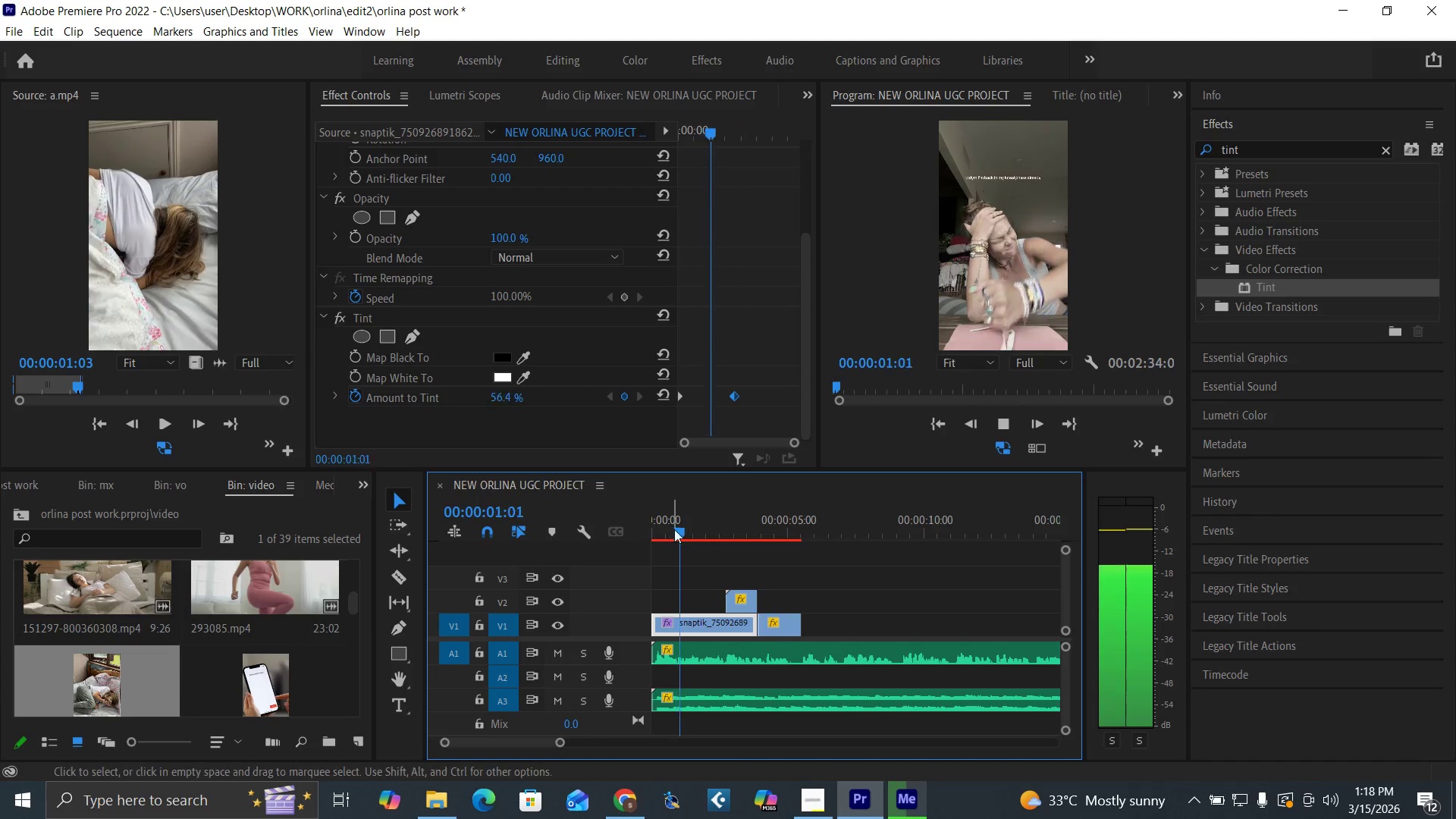 
left_click_drag(start_coordinate=[674, 519], to_coordinate=[620, 573])
 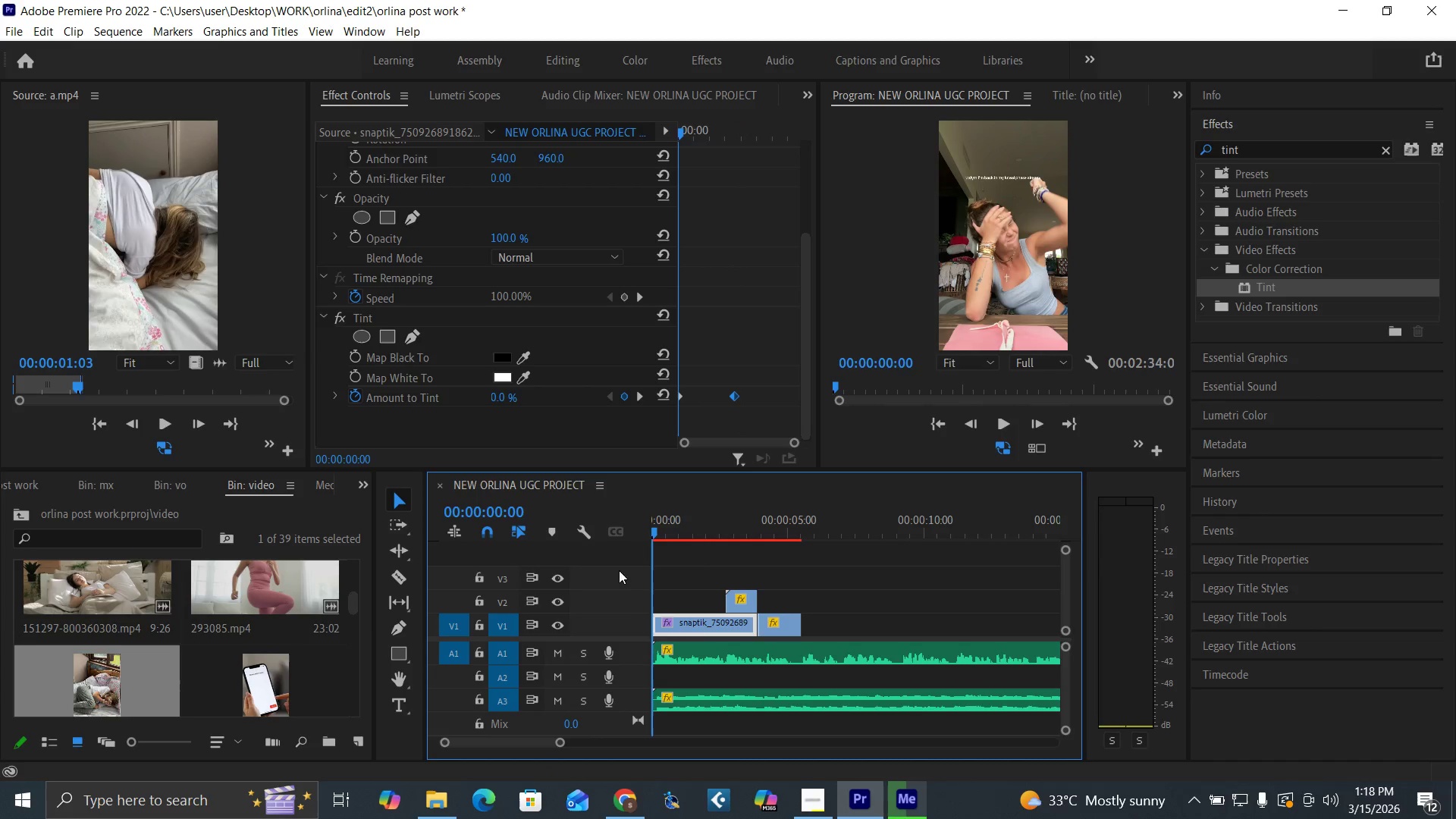 
key(Control+Backquote)
 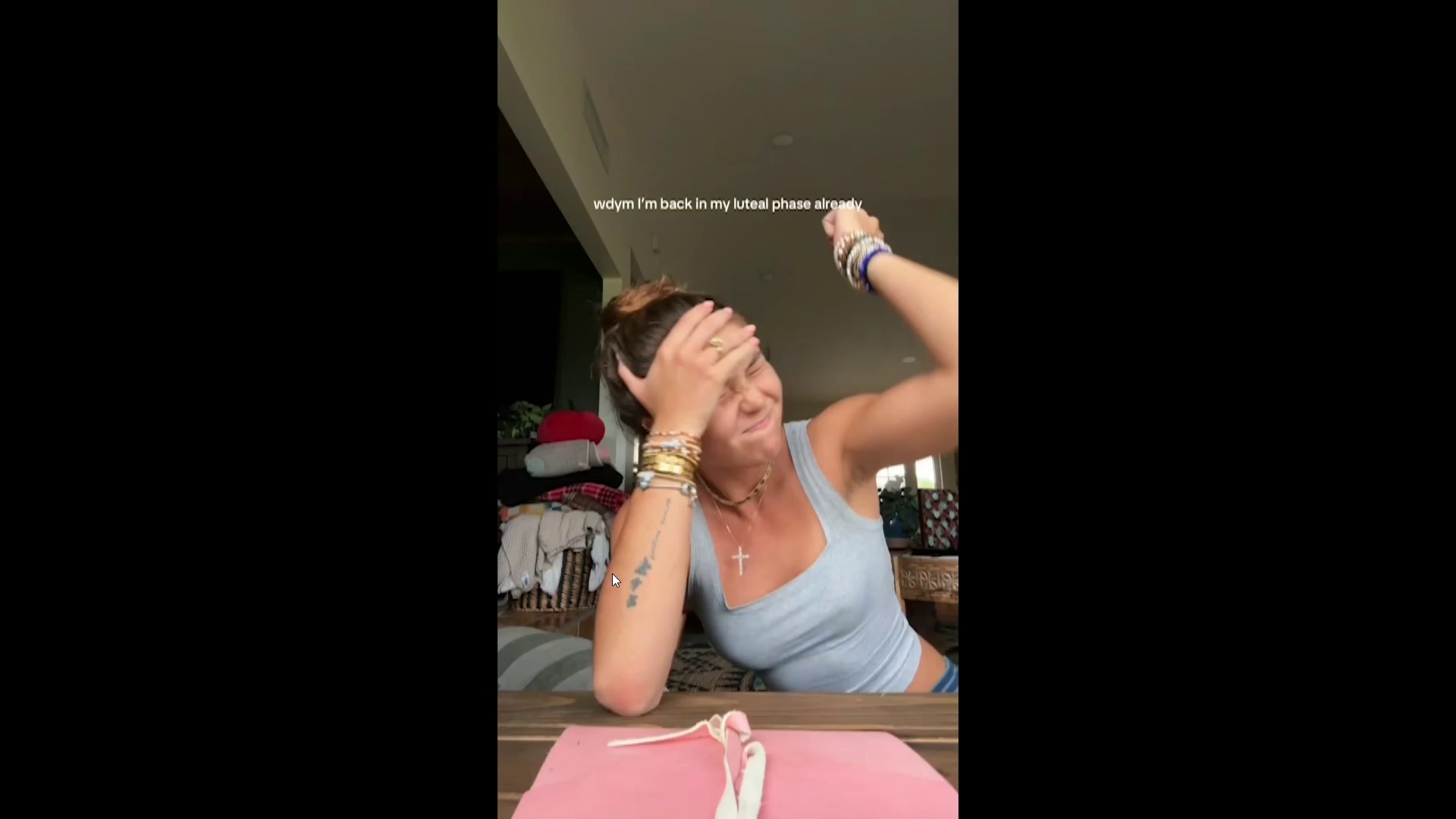 
key(Space)
 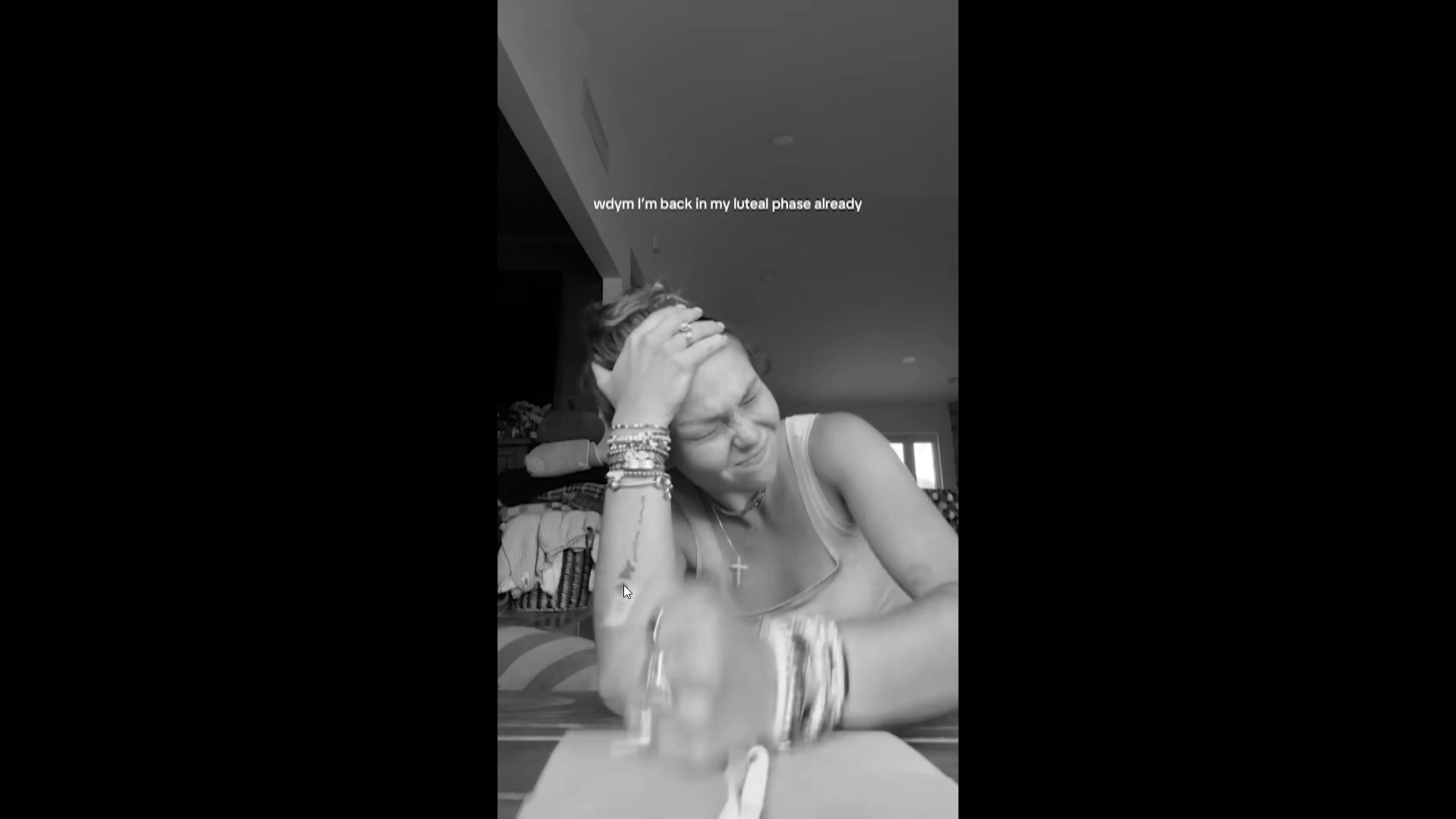 
key(Space)
 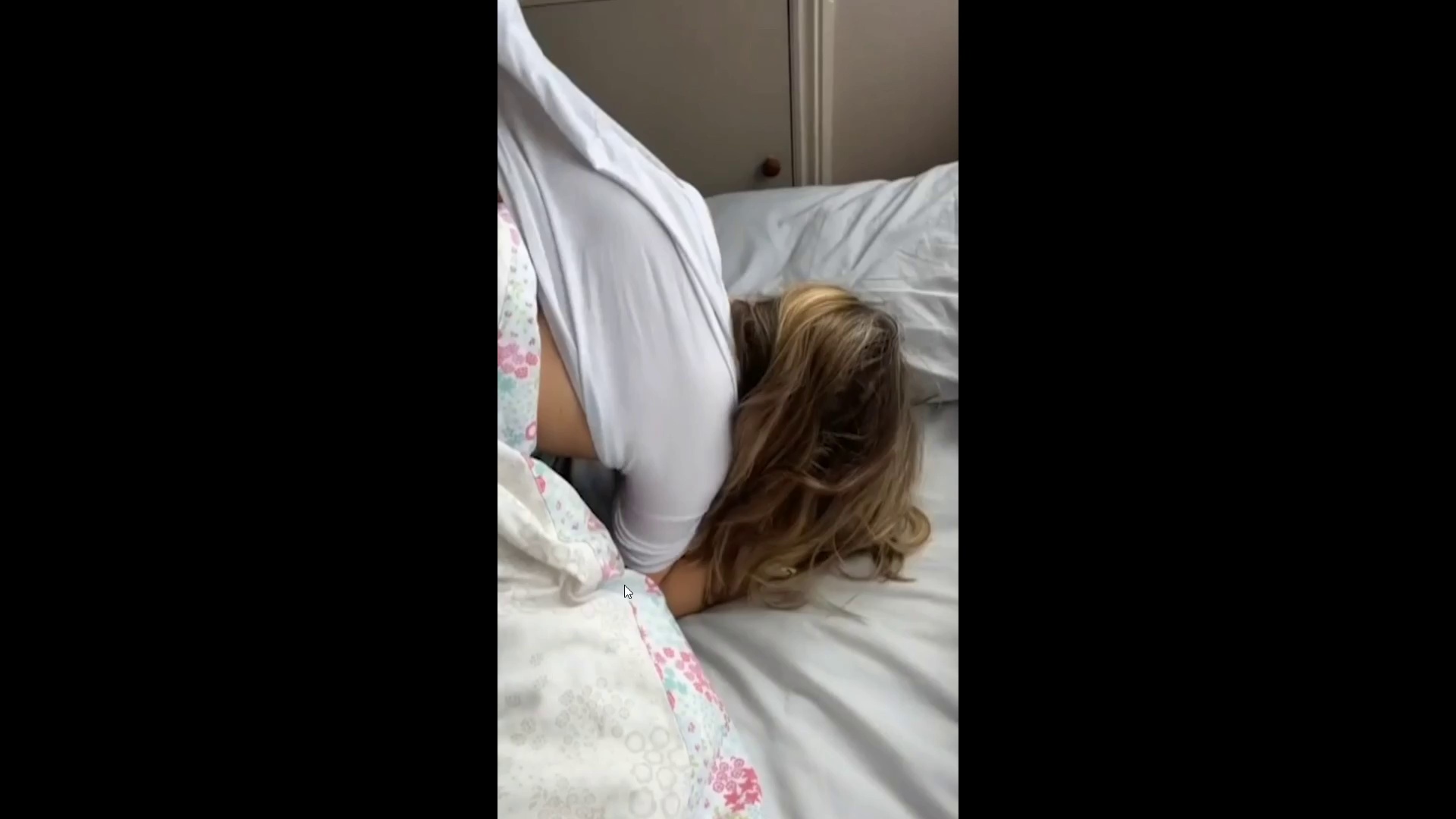 
key(Control+Backquote)
 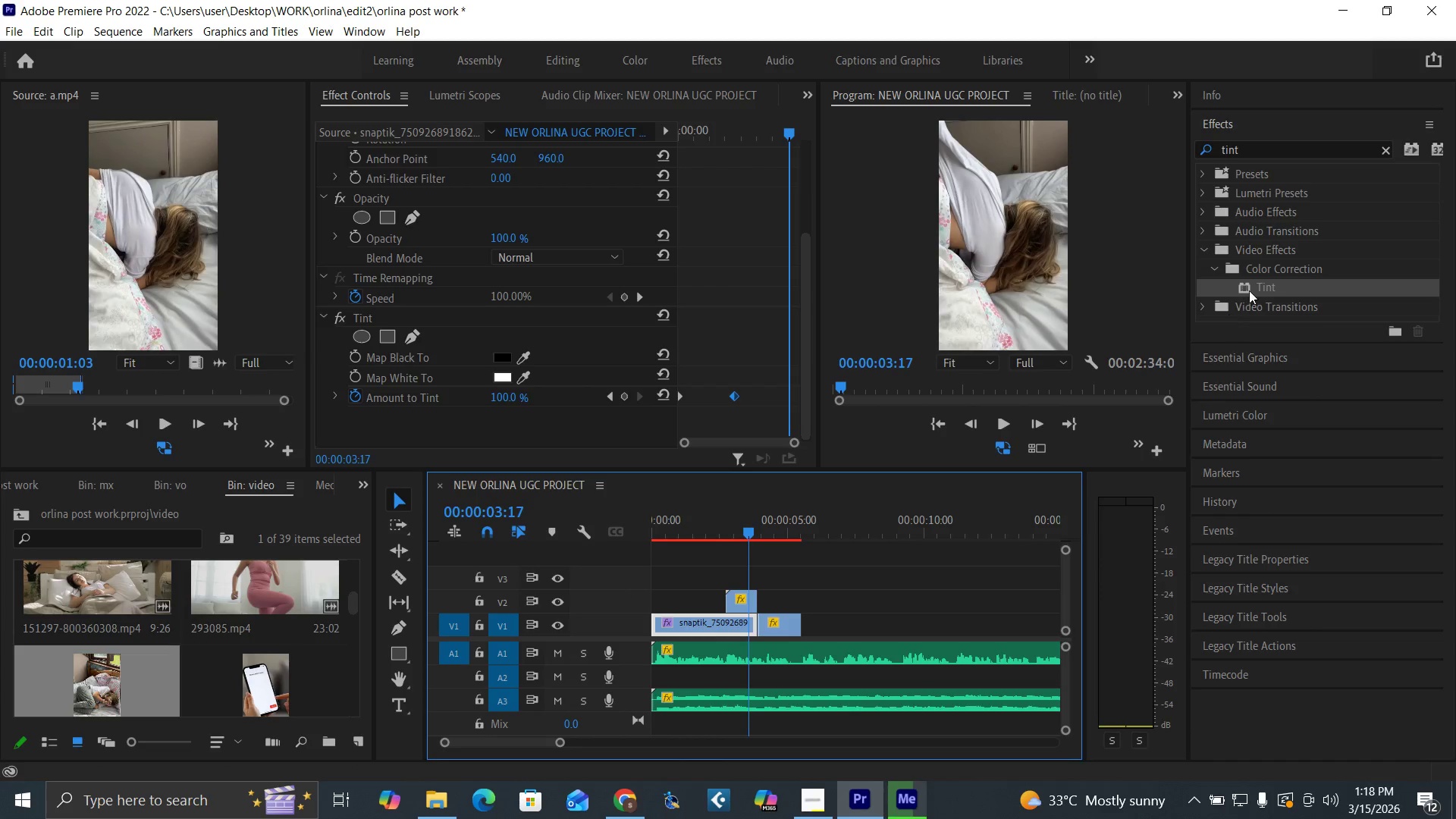 
left_click_drag(start_coordinate=[1254, 284], to_coordinate=[743, 597])
 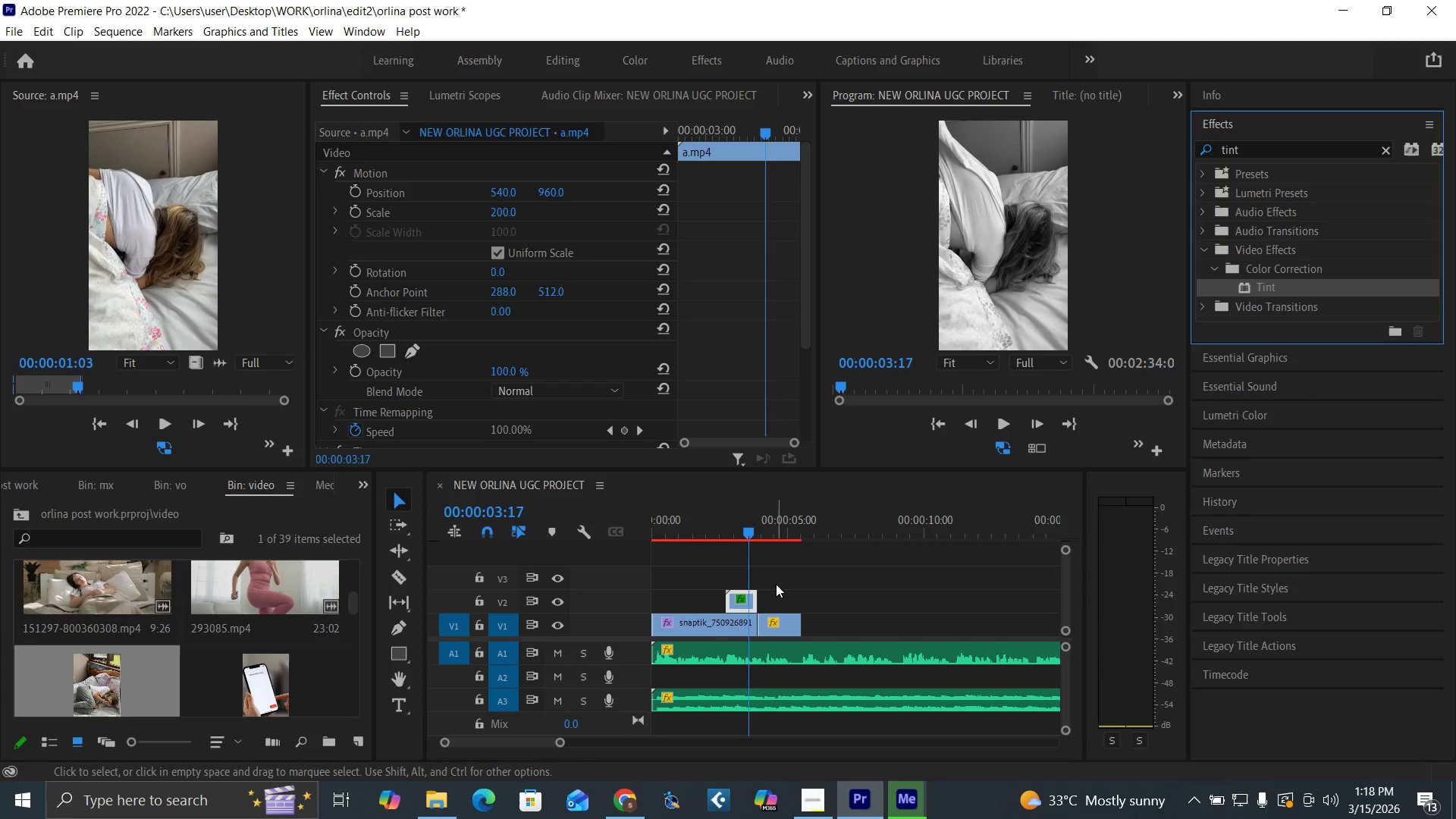 
wait(10.88)
 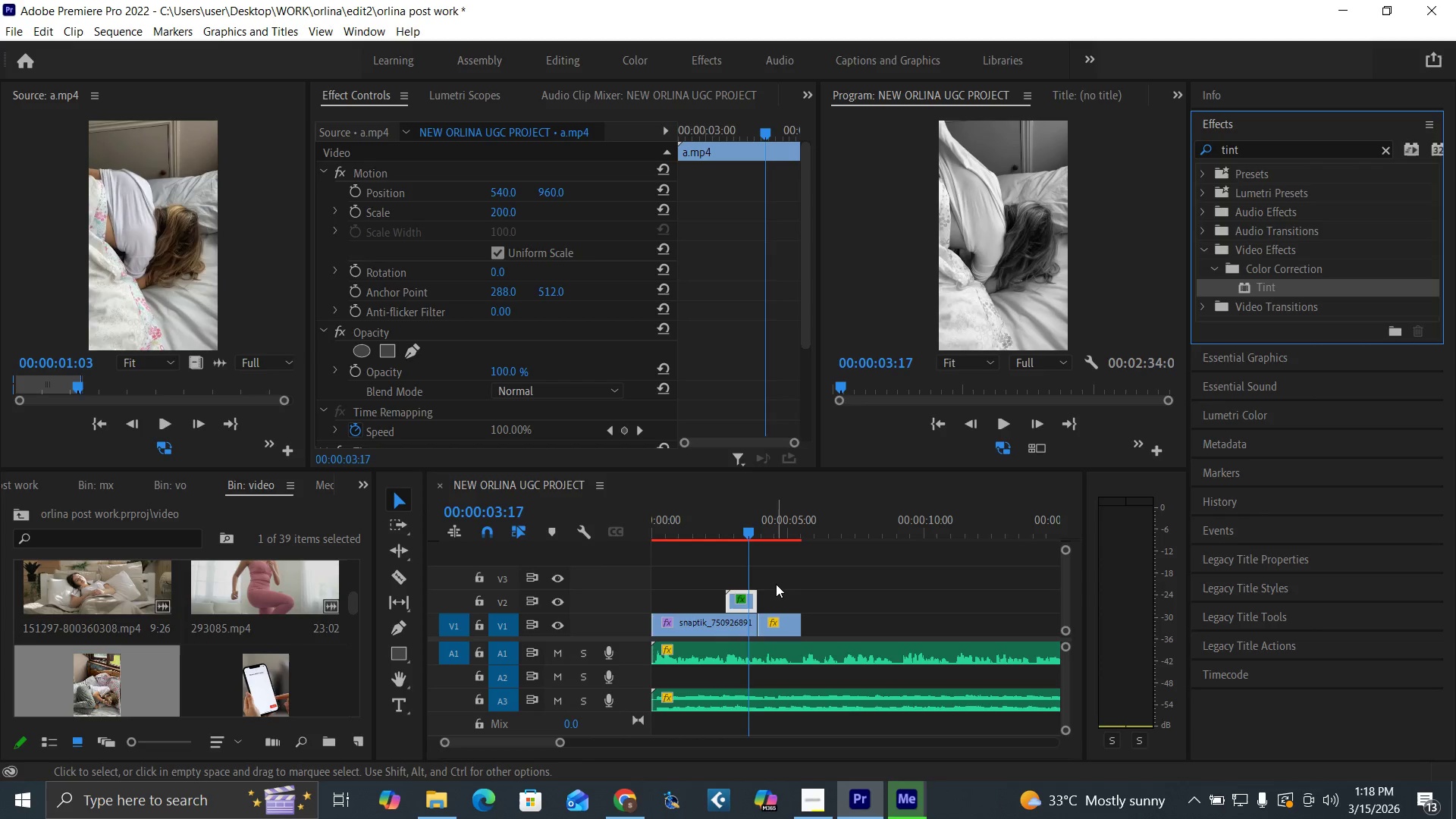 
left_click_drag(start_coordinate=[1262, 284], to_coordinate=[794, 621])
 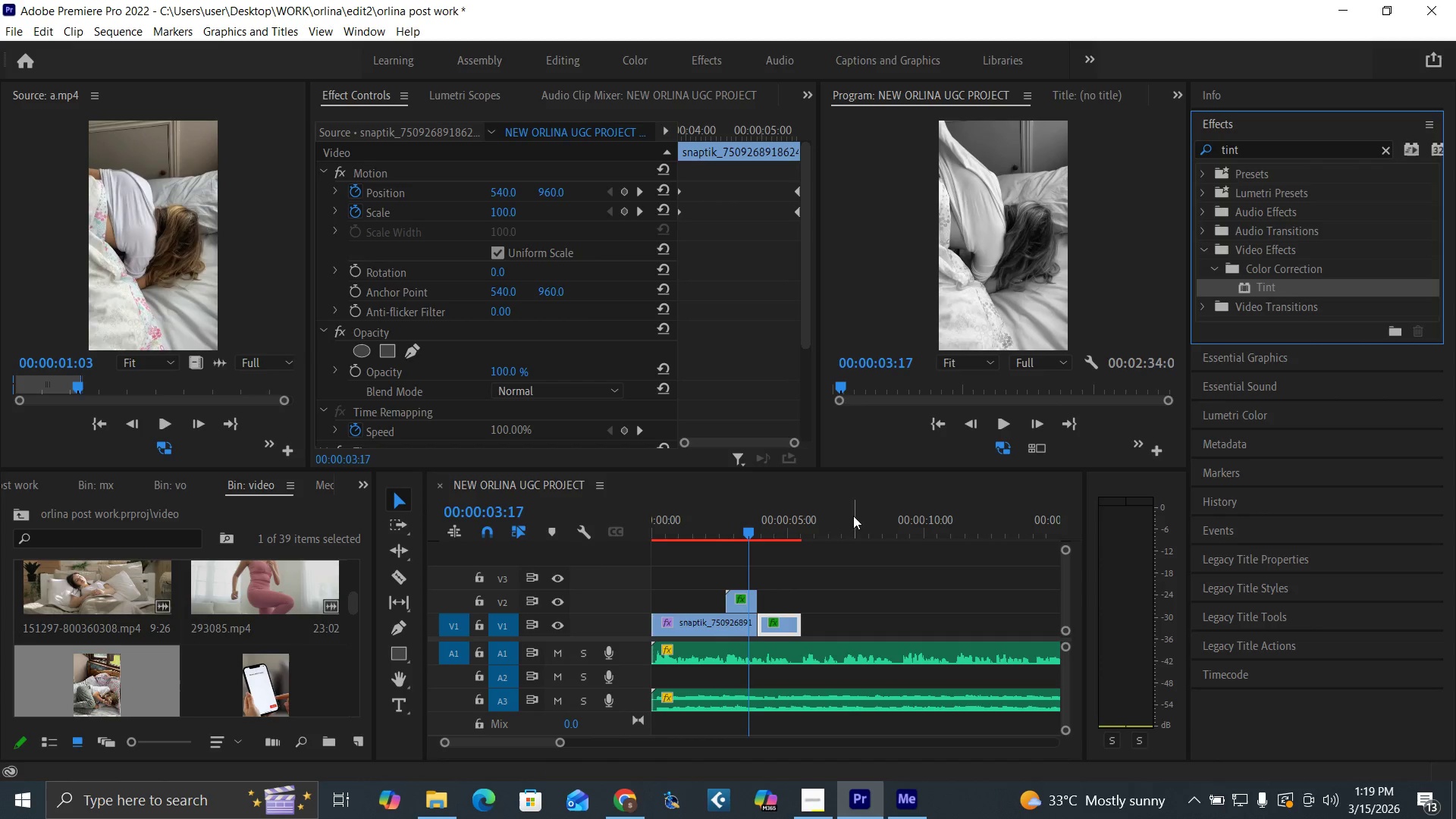 
left_click_drag(start_coordinate=[711, 526], to_coordinate=[561, 636])
 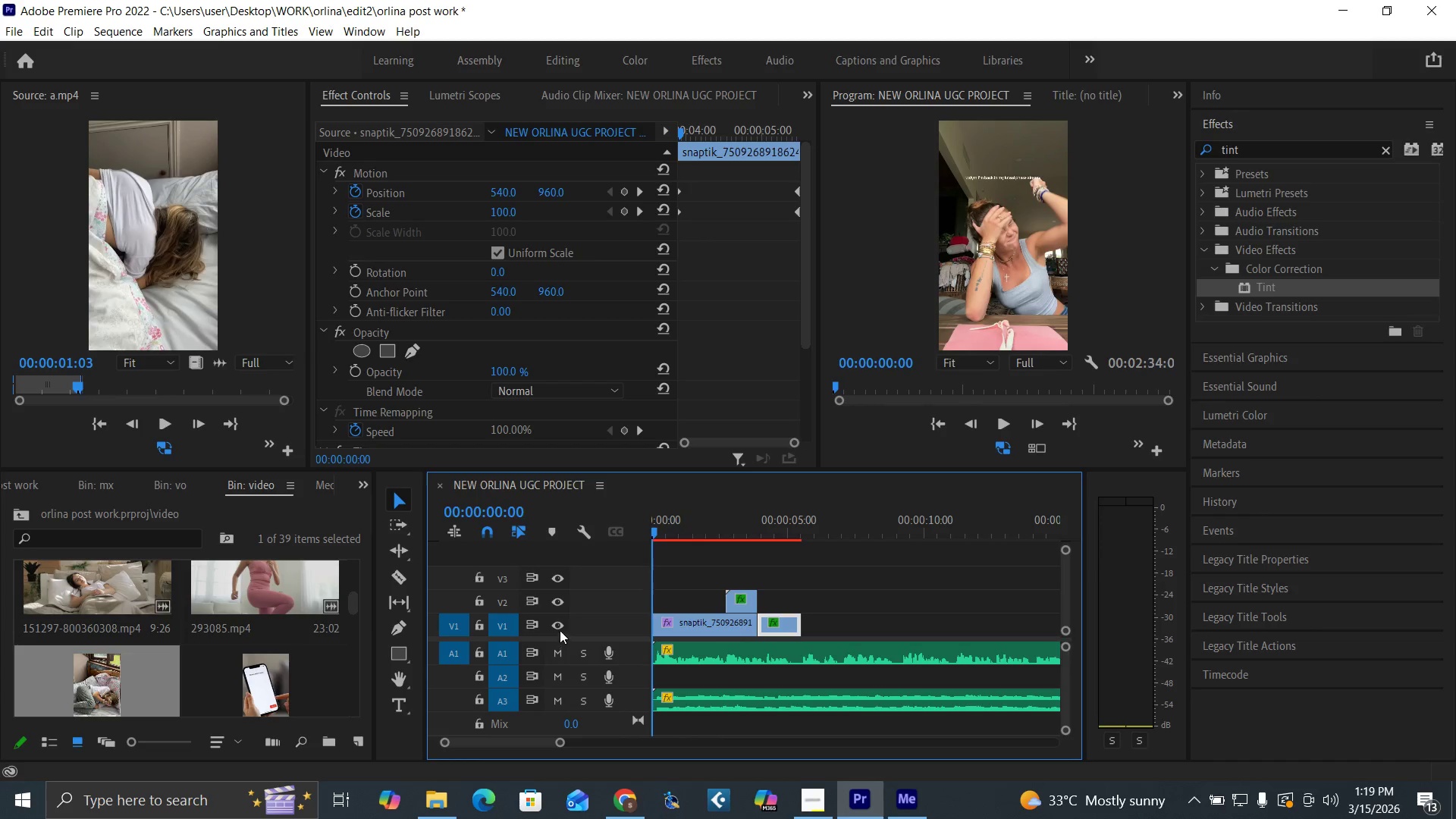 
key(Control+S)
 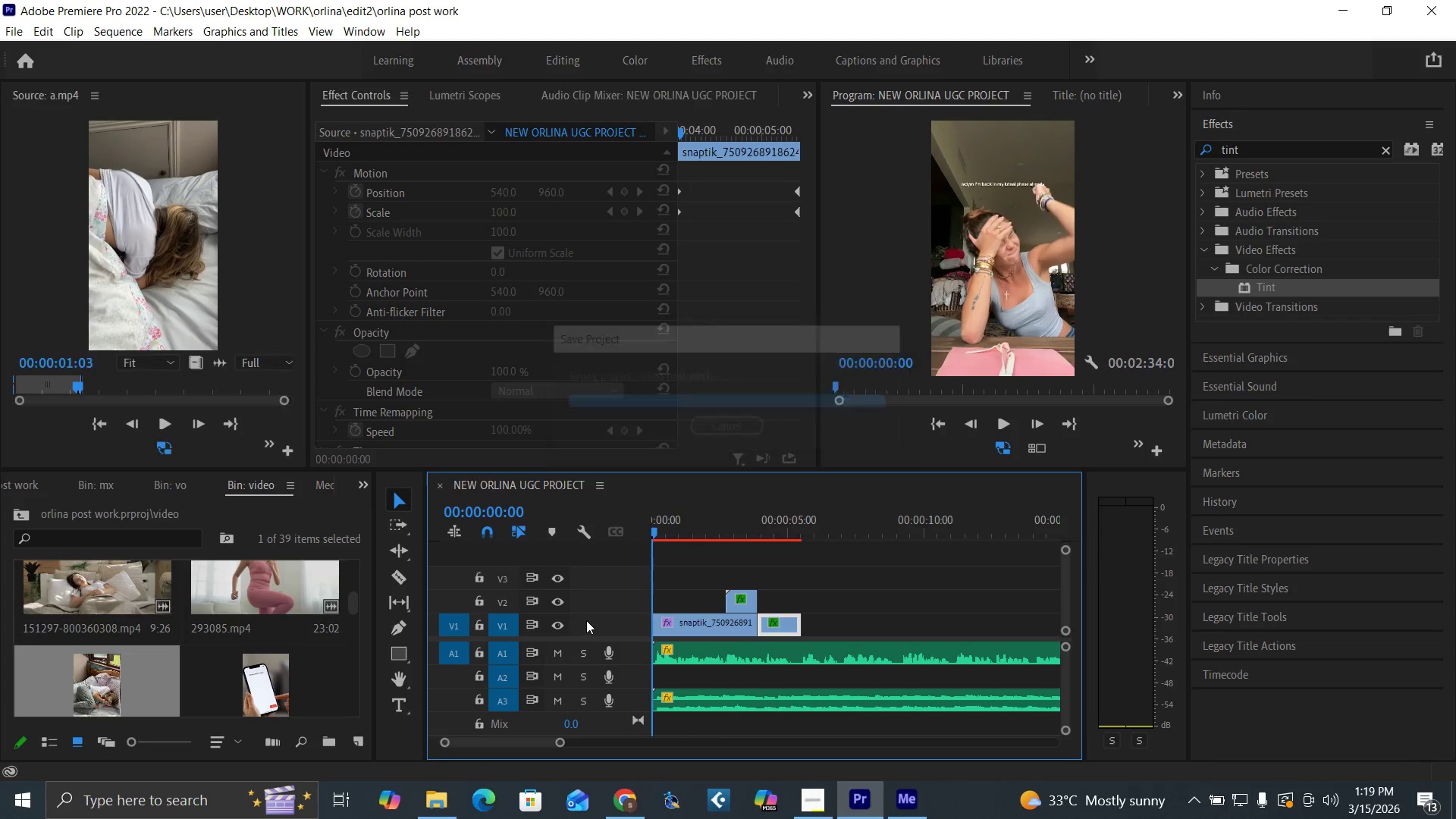 
key(Space)
 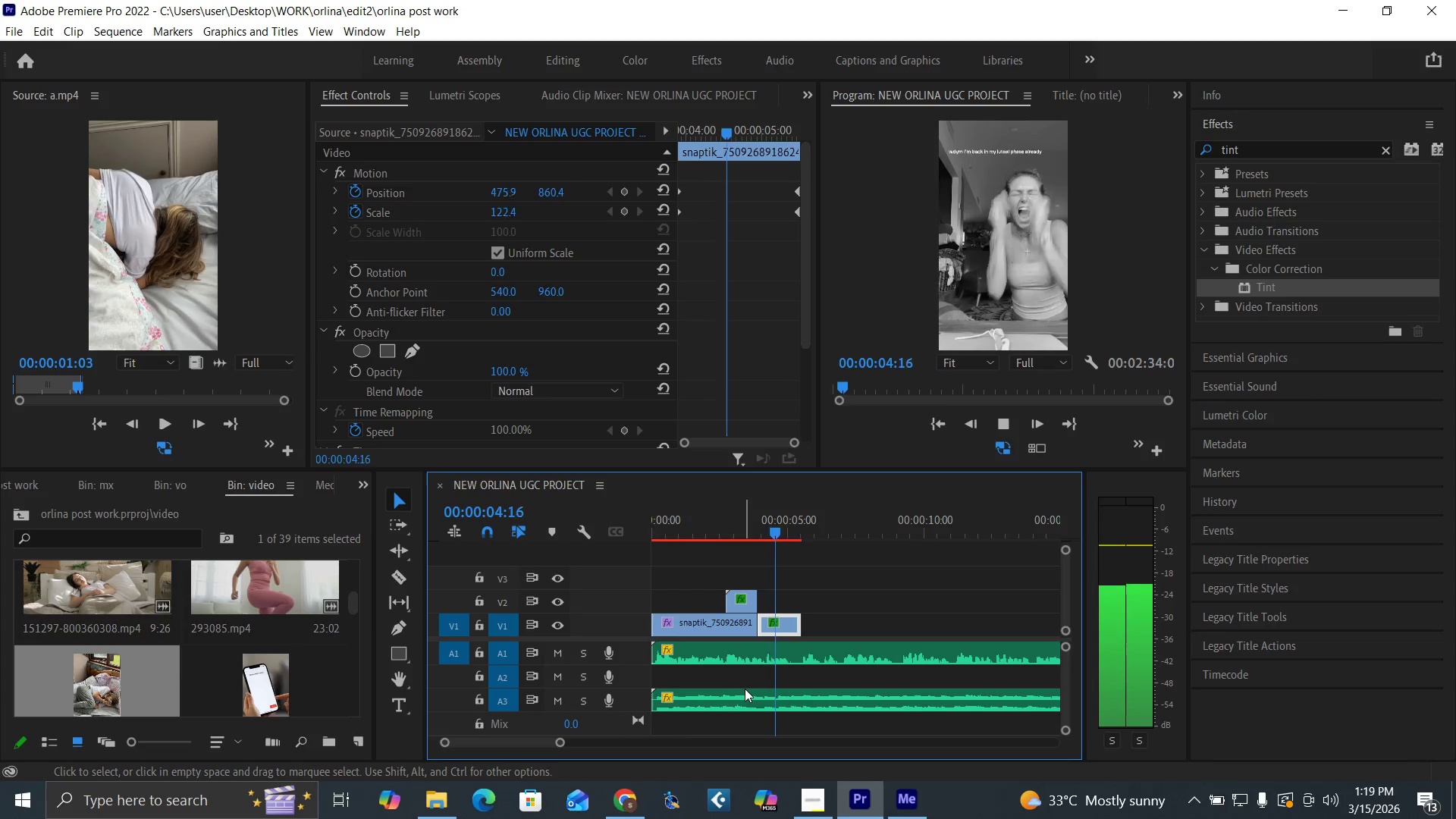 
wait(6.16)
 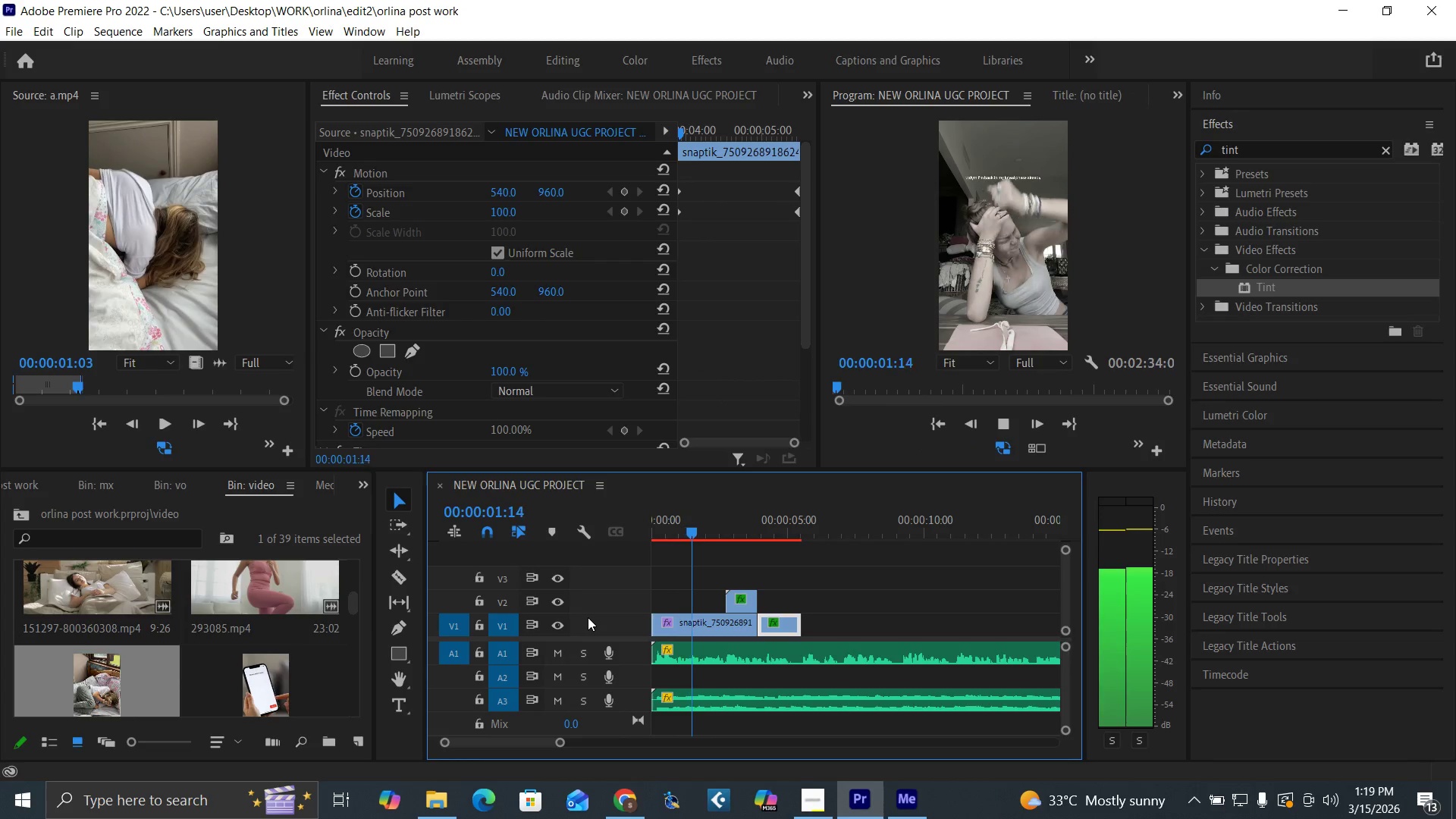 
key(Space)
 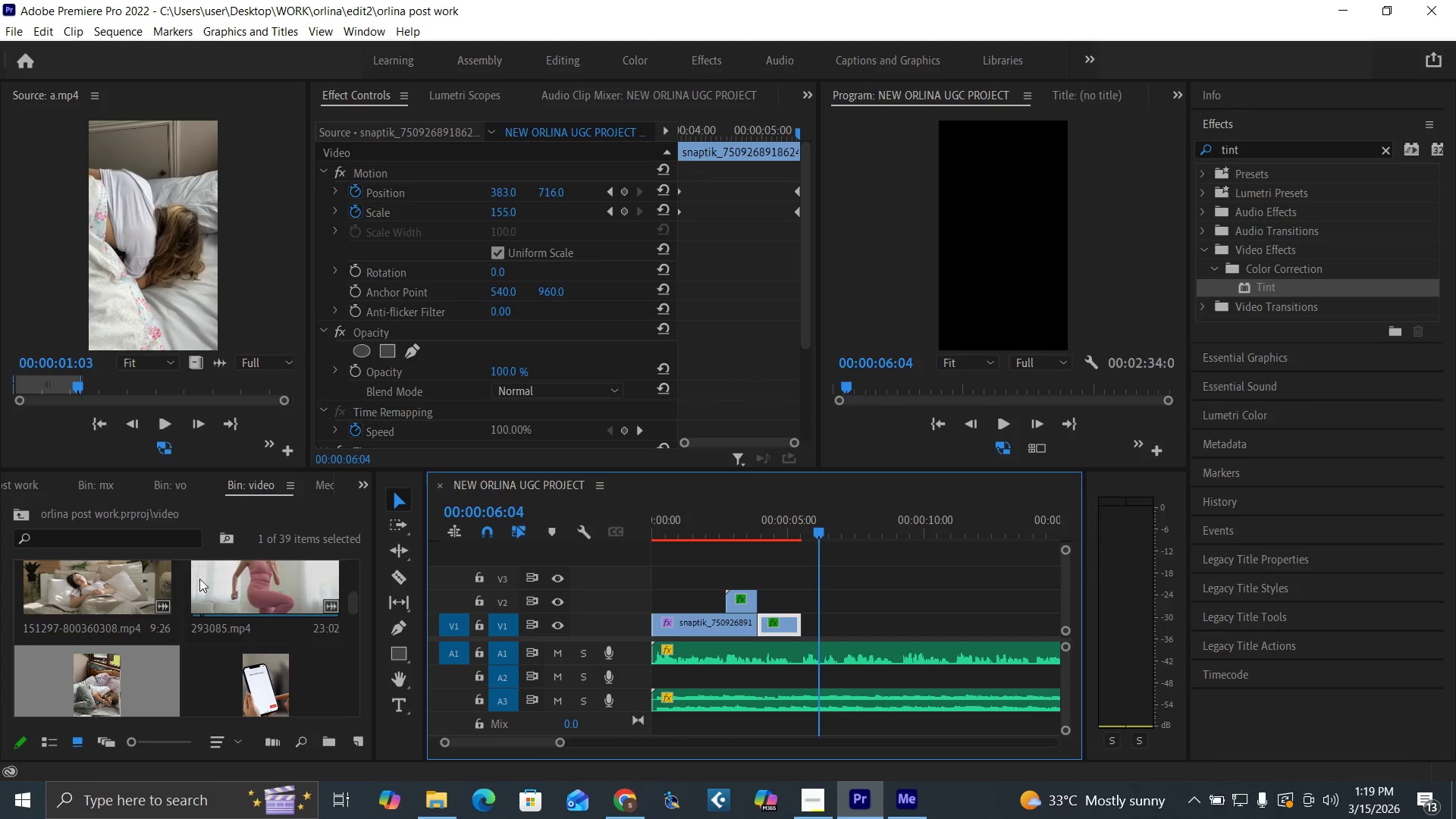 
key(Control+S)
 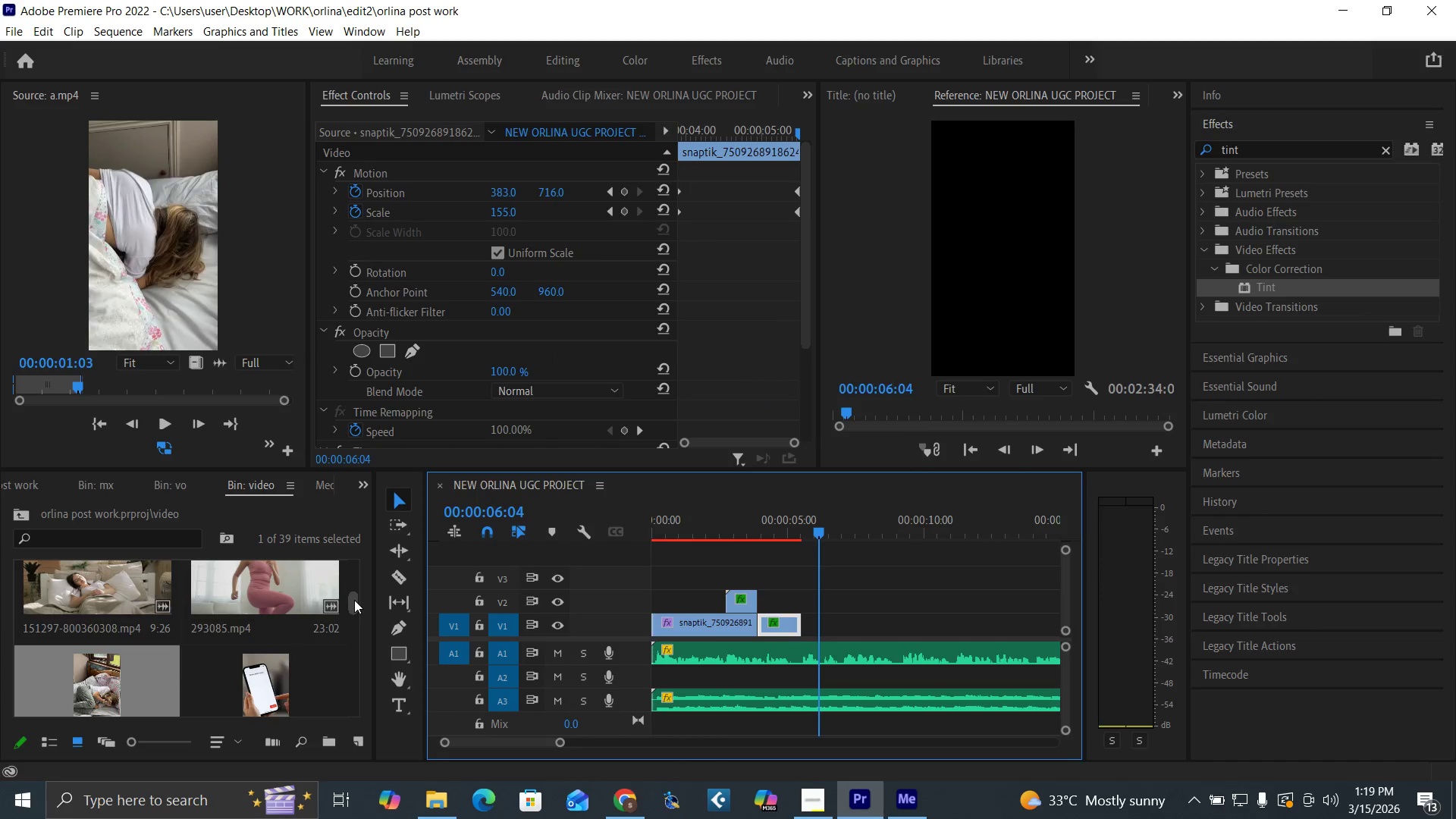 
left_click_drag(start_coordinate=[76, 380], to_coordinate=[241, 400])
 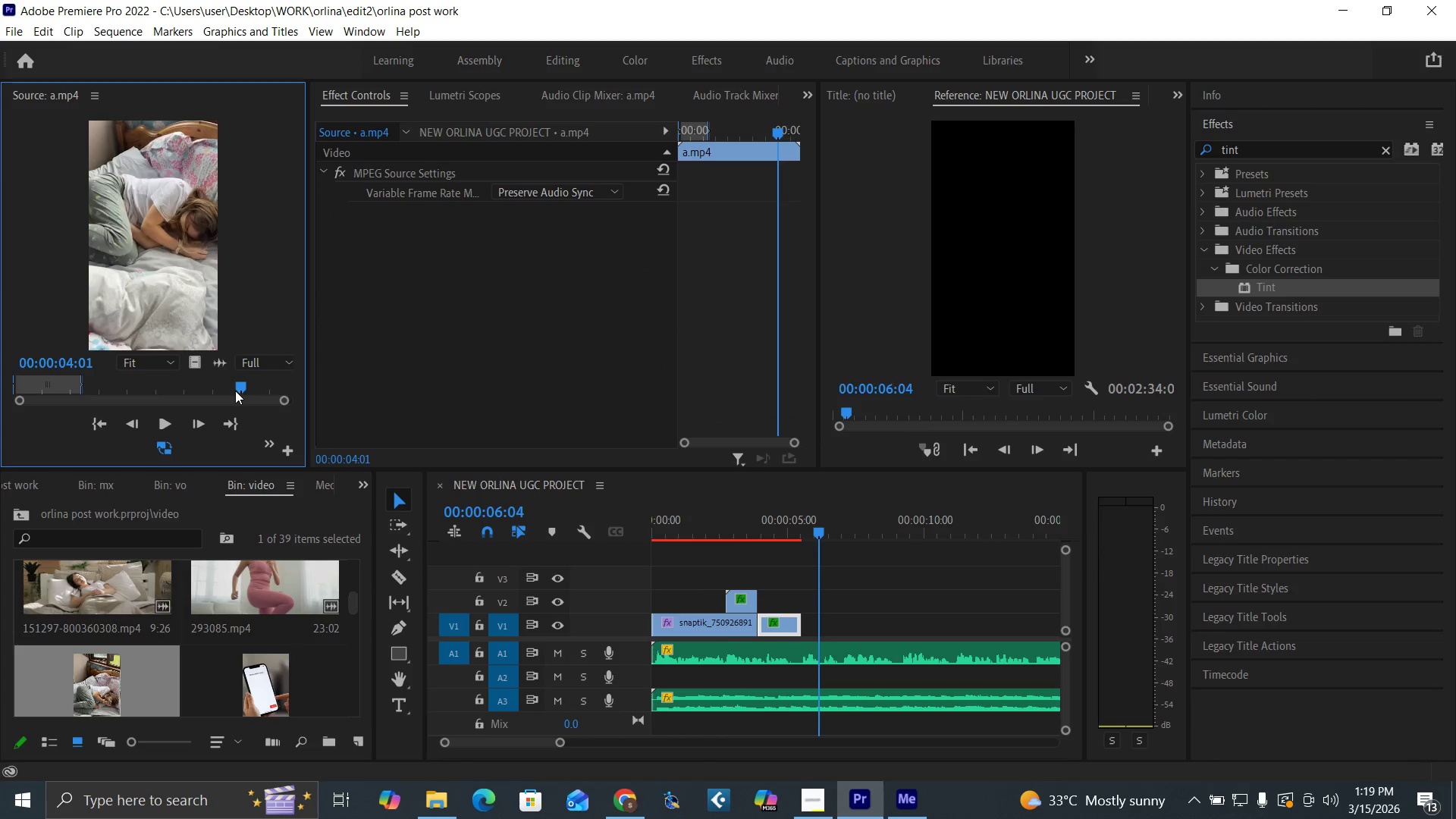 
key(I)
 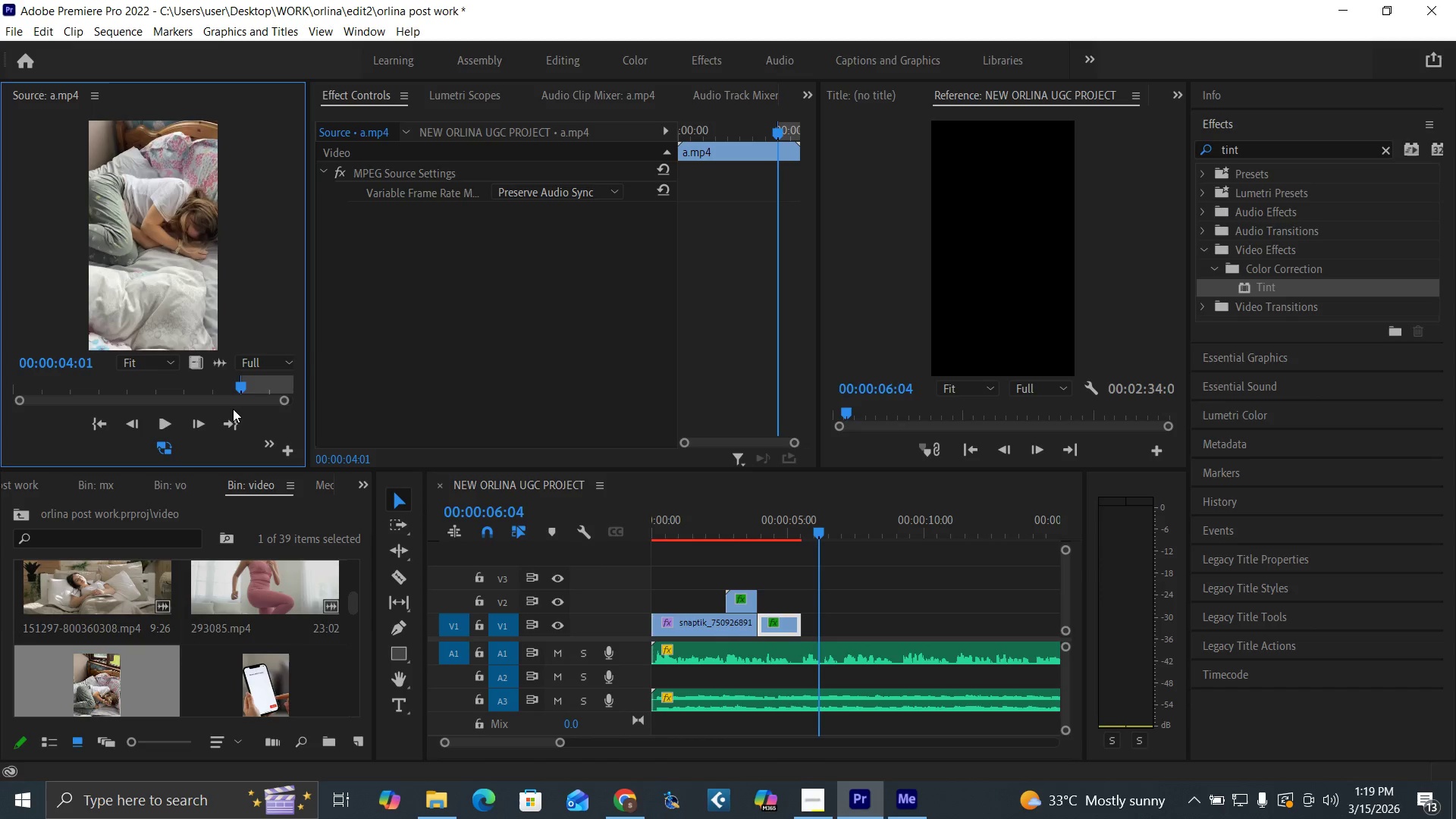 
wait(10.48)
 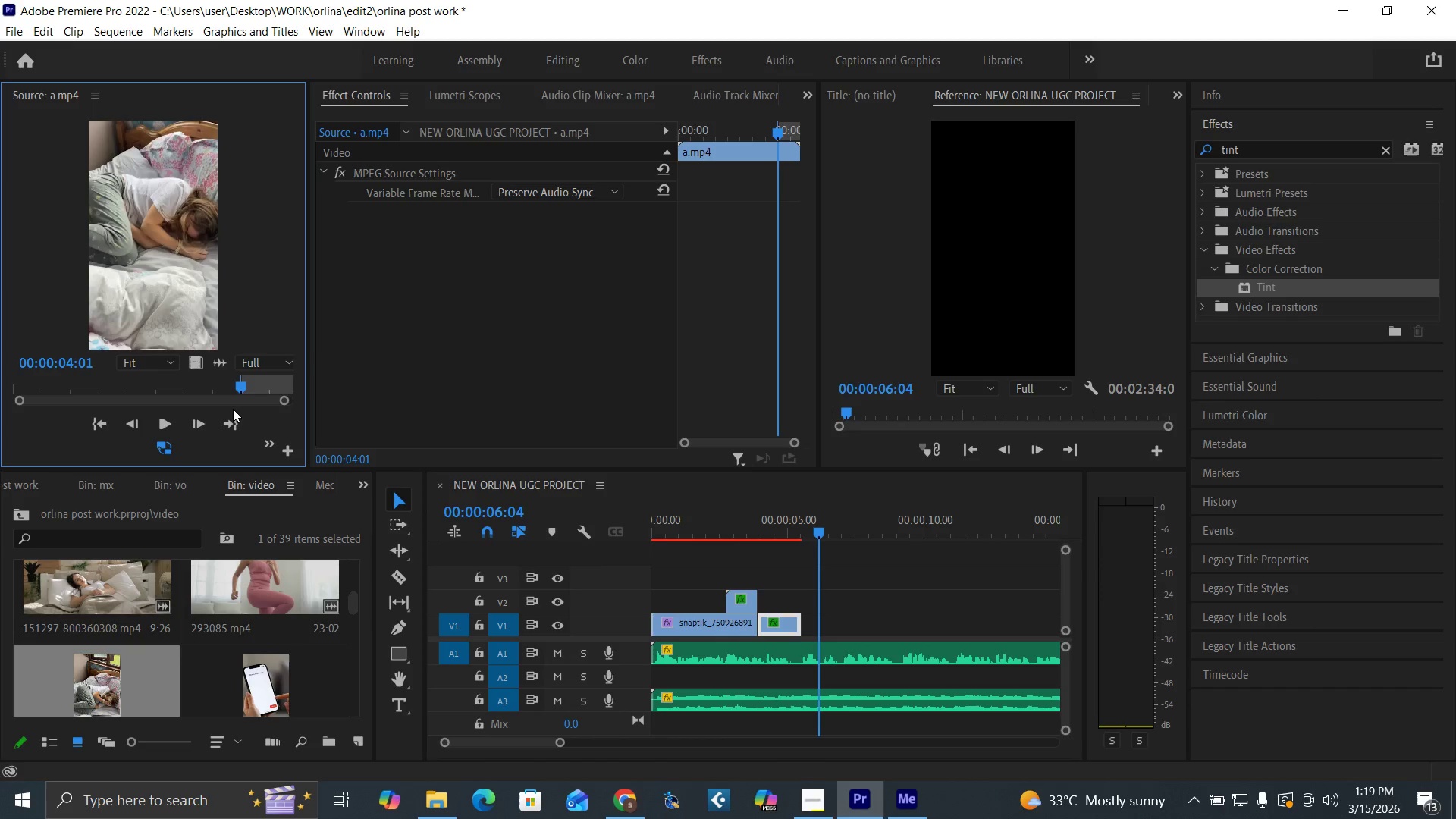 
left_click_drag(start_coordinate=[240, 384], to_coordinate=[302, 406])
 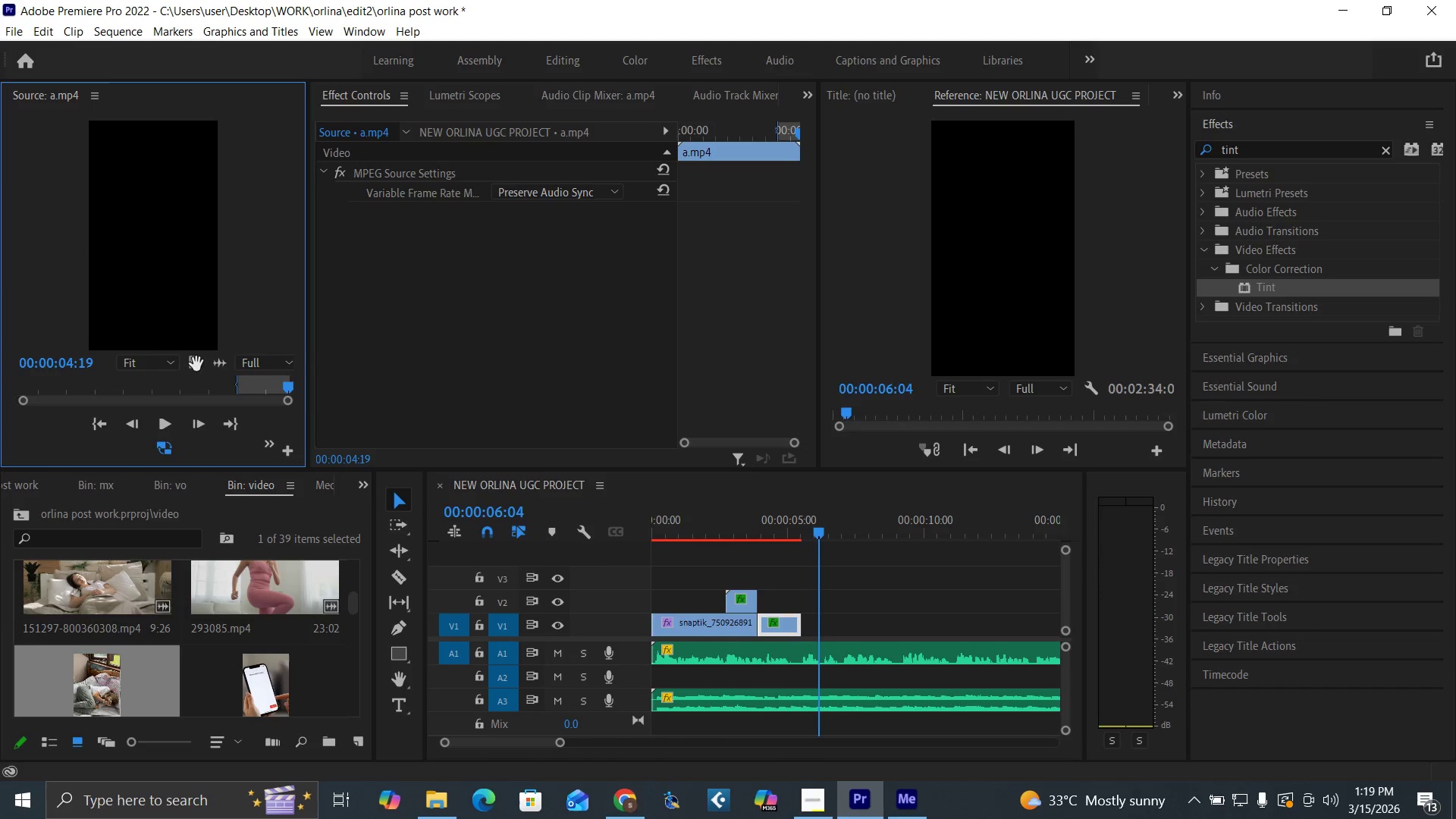 
left_click_drag(start_coordinate=[196, 362], to_coordinate=[806, 629])
 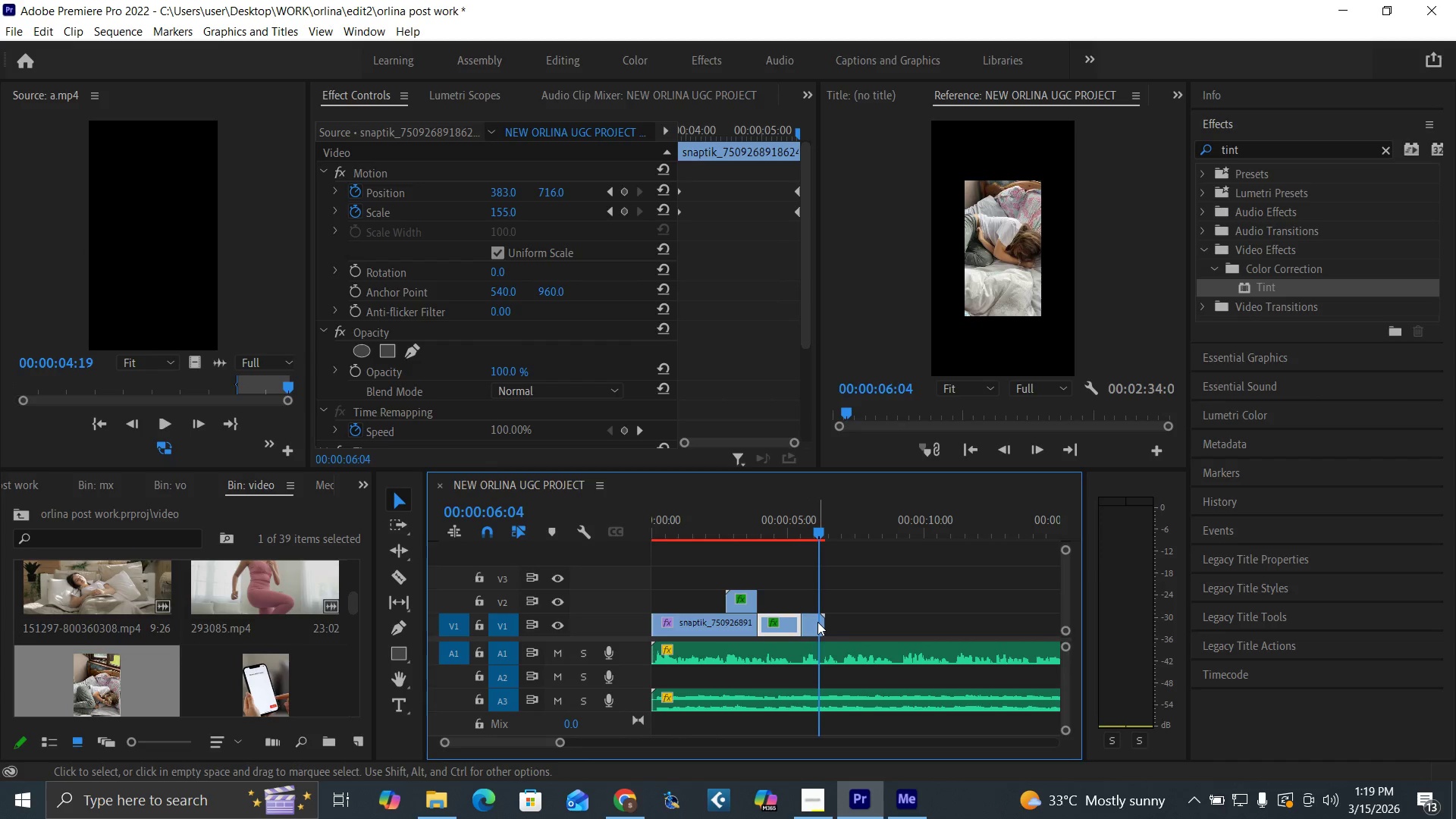 
left_click([817, 622])
 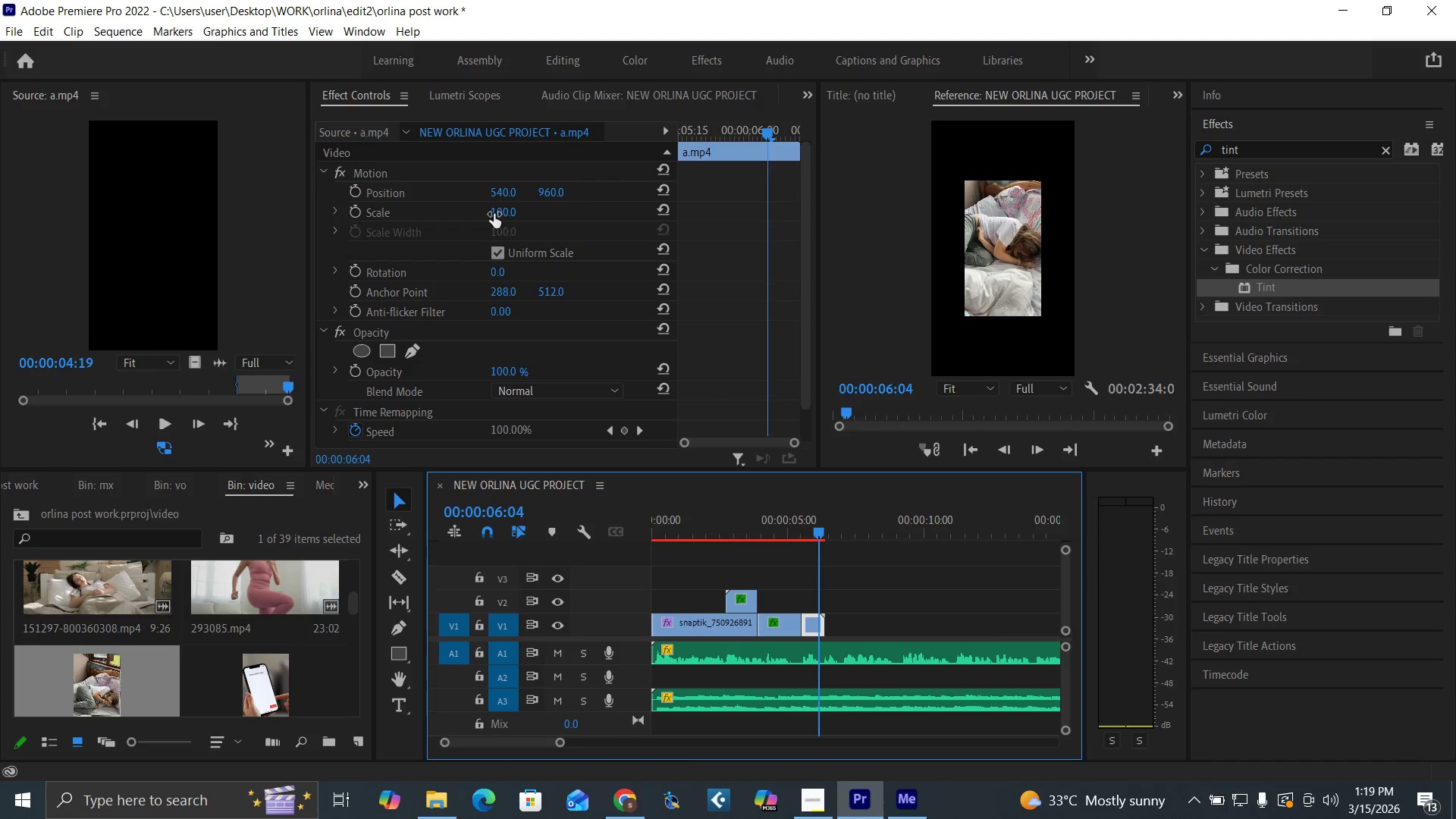 
left_click([492, 209])
 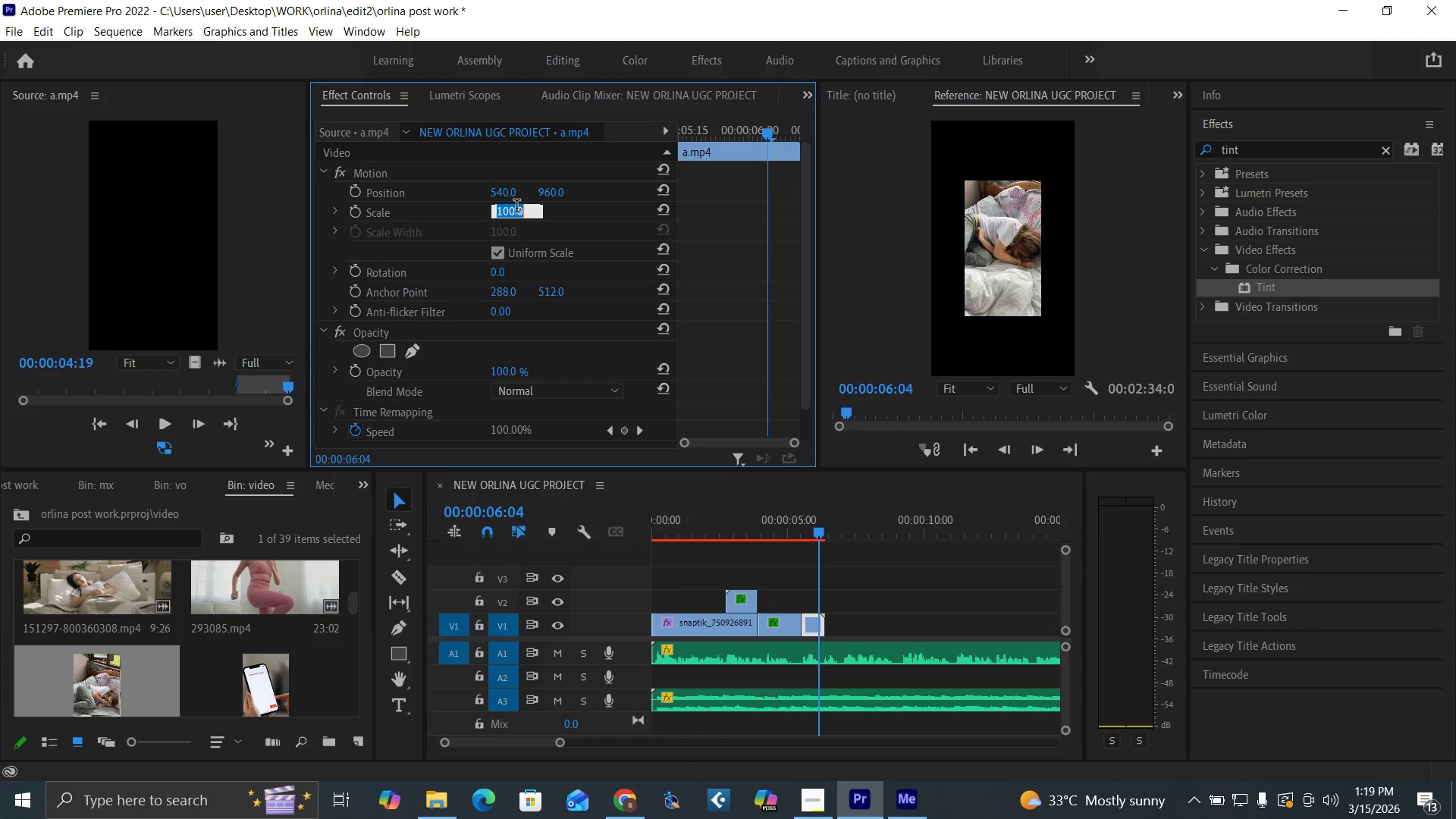 
type(200)
 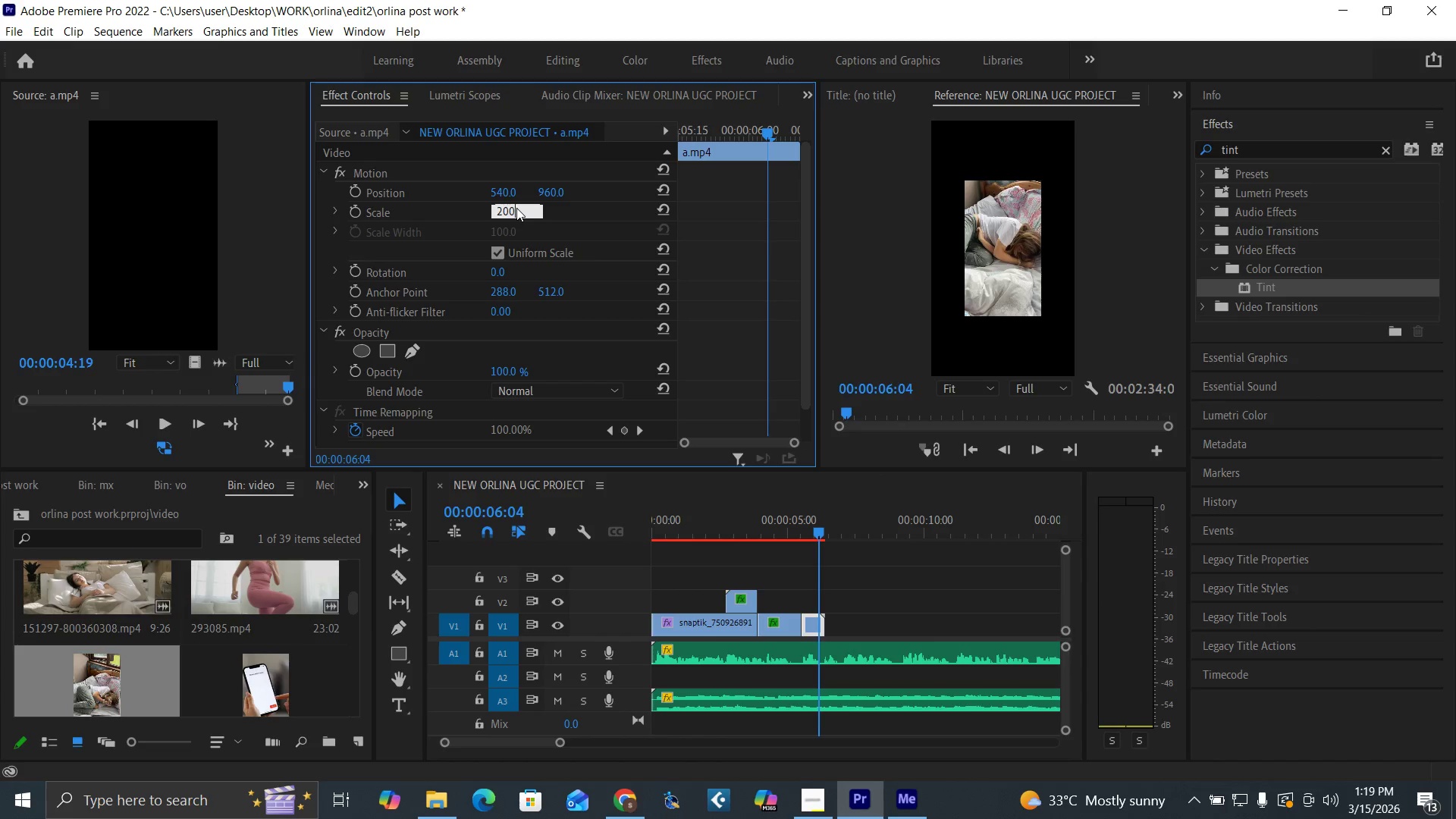 
key(Enter)
 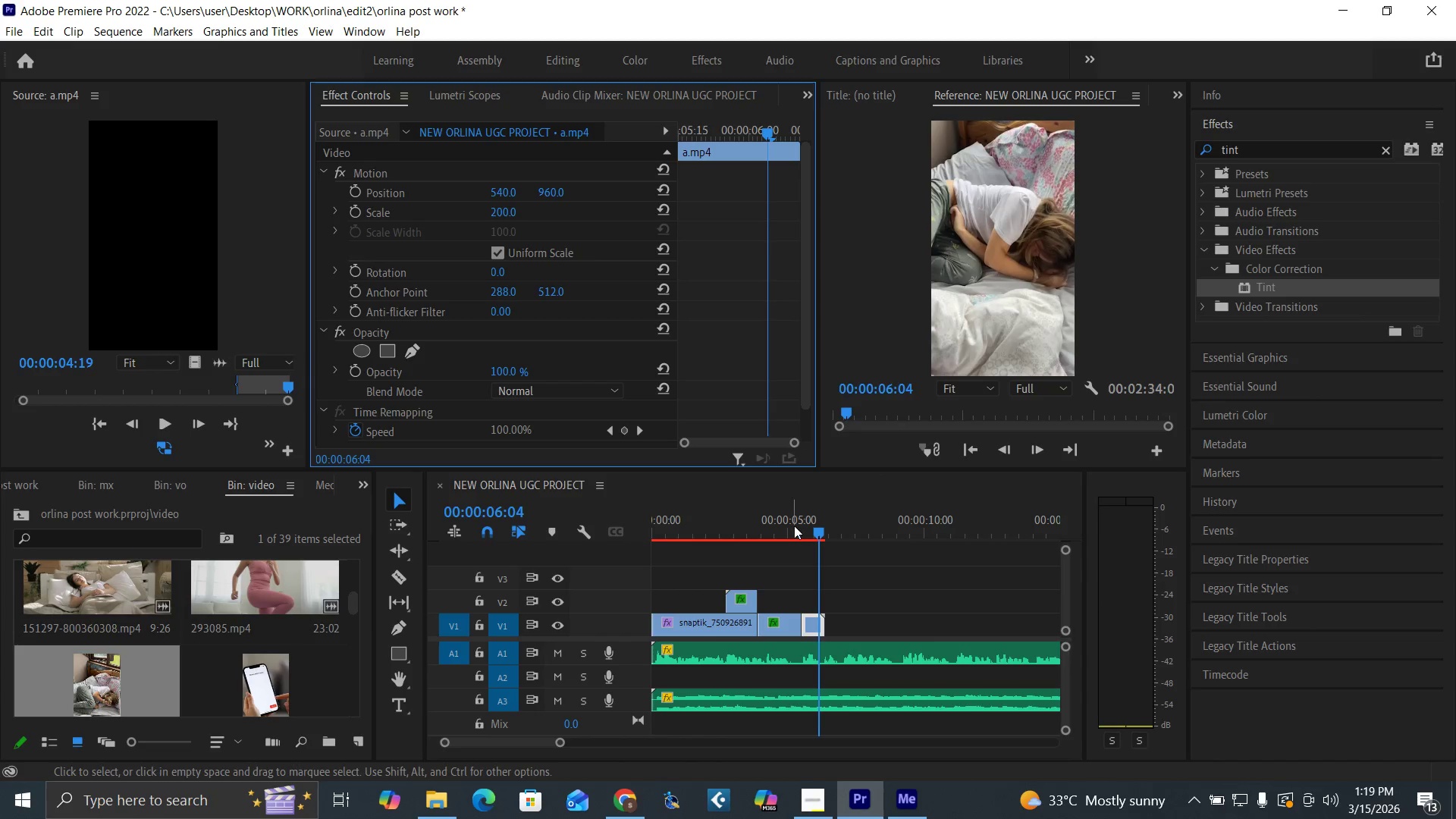 
left_click([790, 522])
 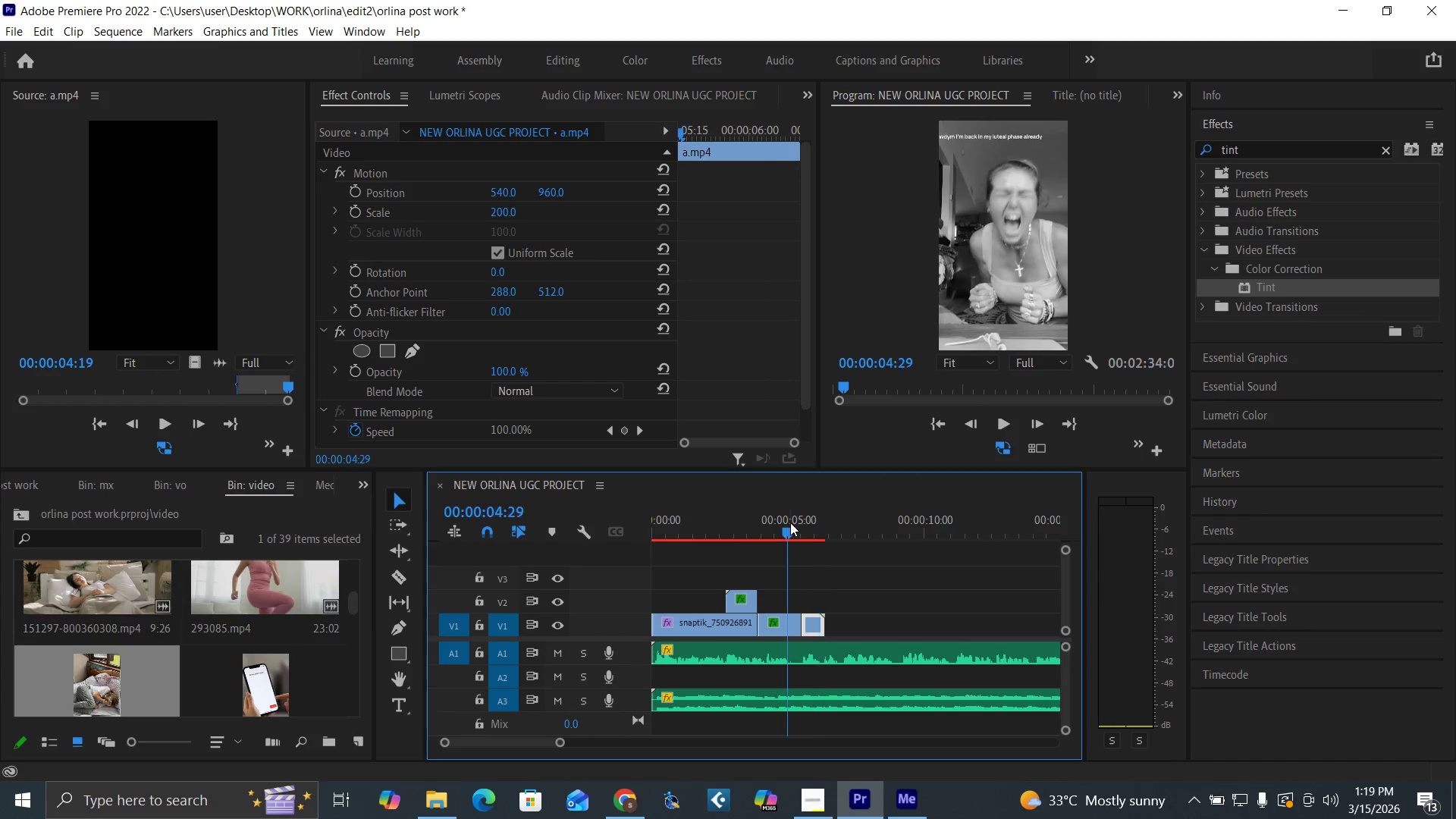 
key(Space)
 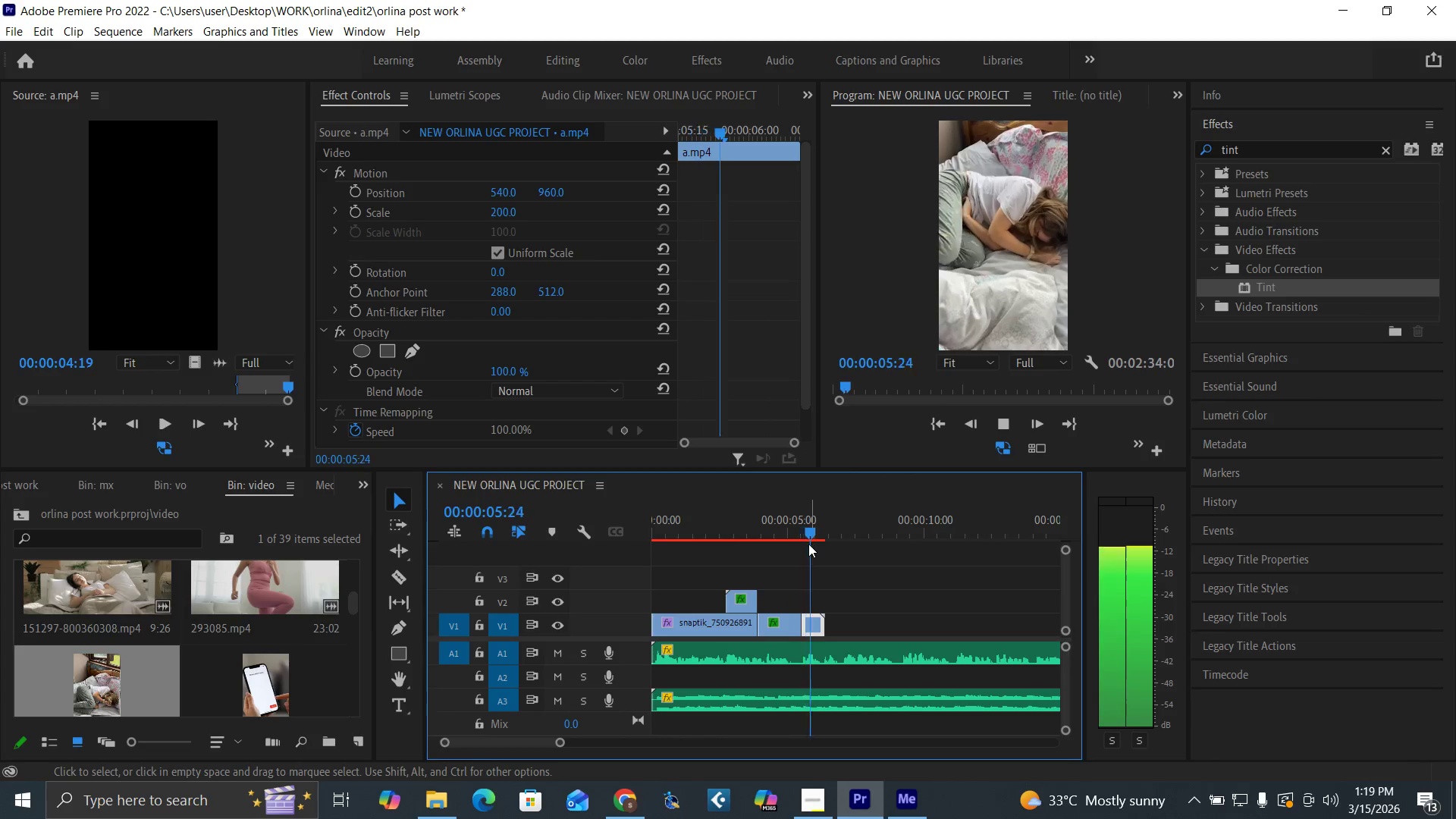 
key(Space)
 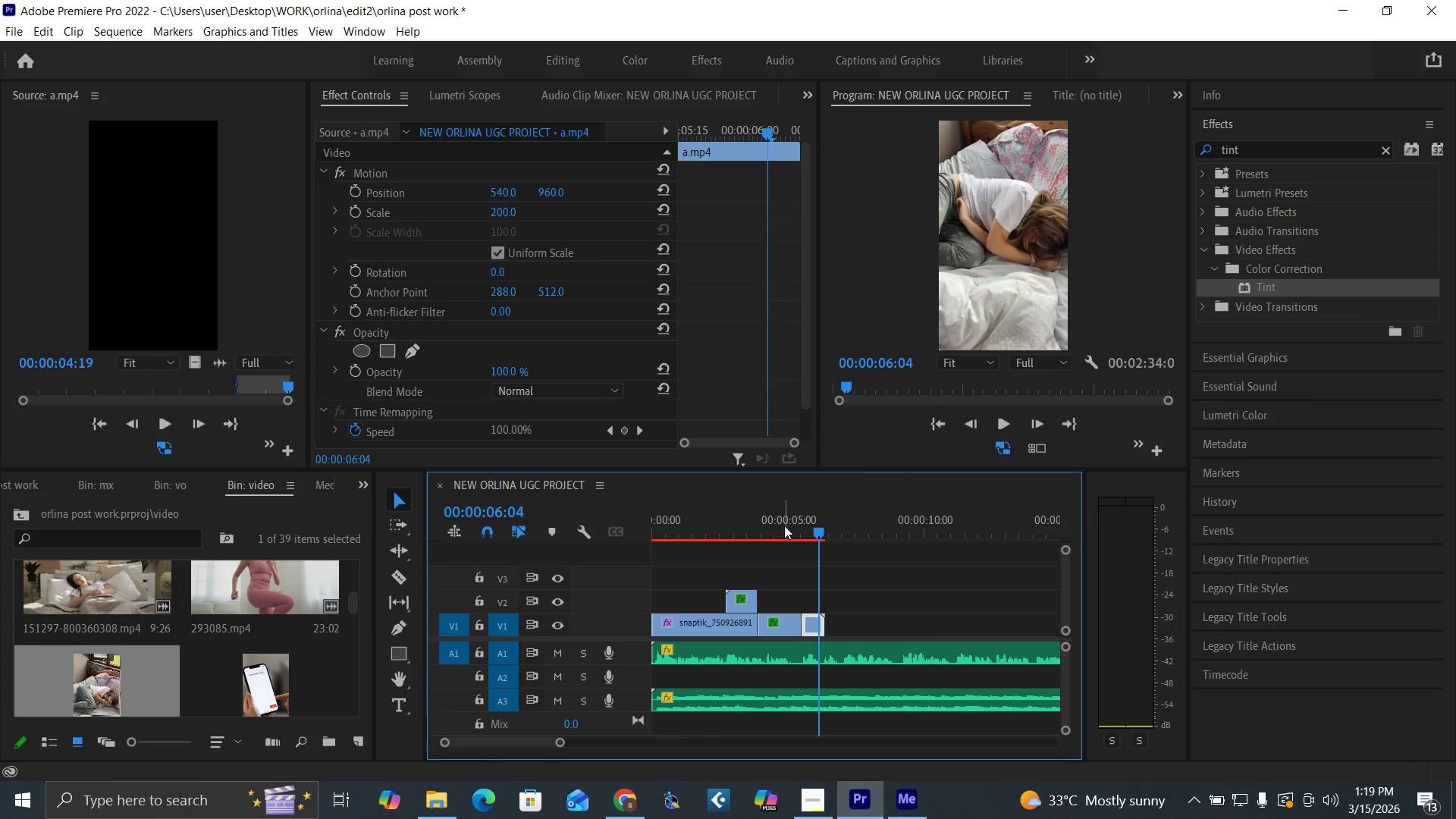 
left_click([780, 525])
 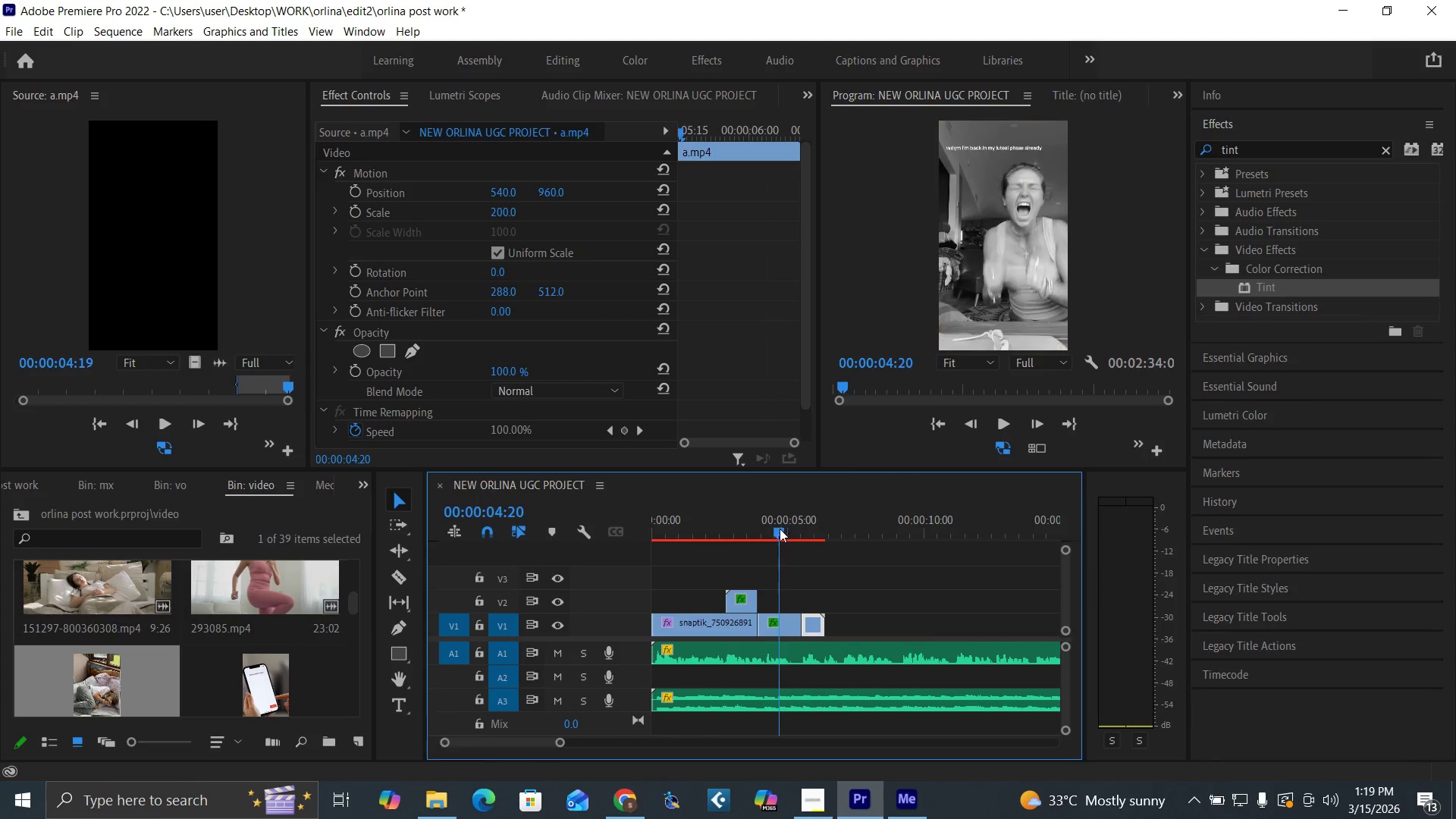 
key(Space)
 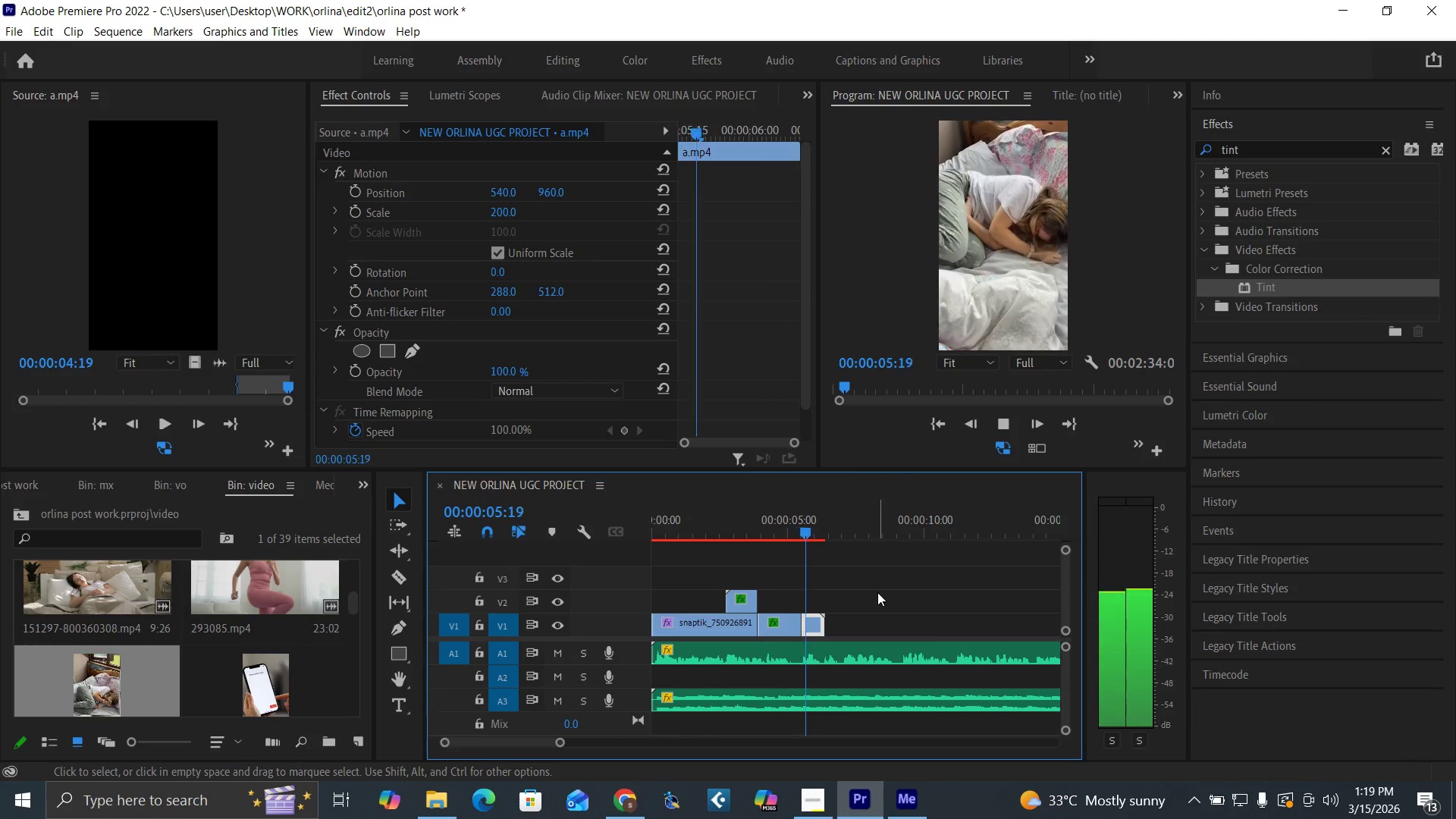 
key(Space)
 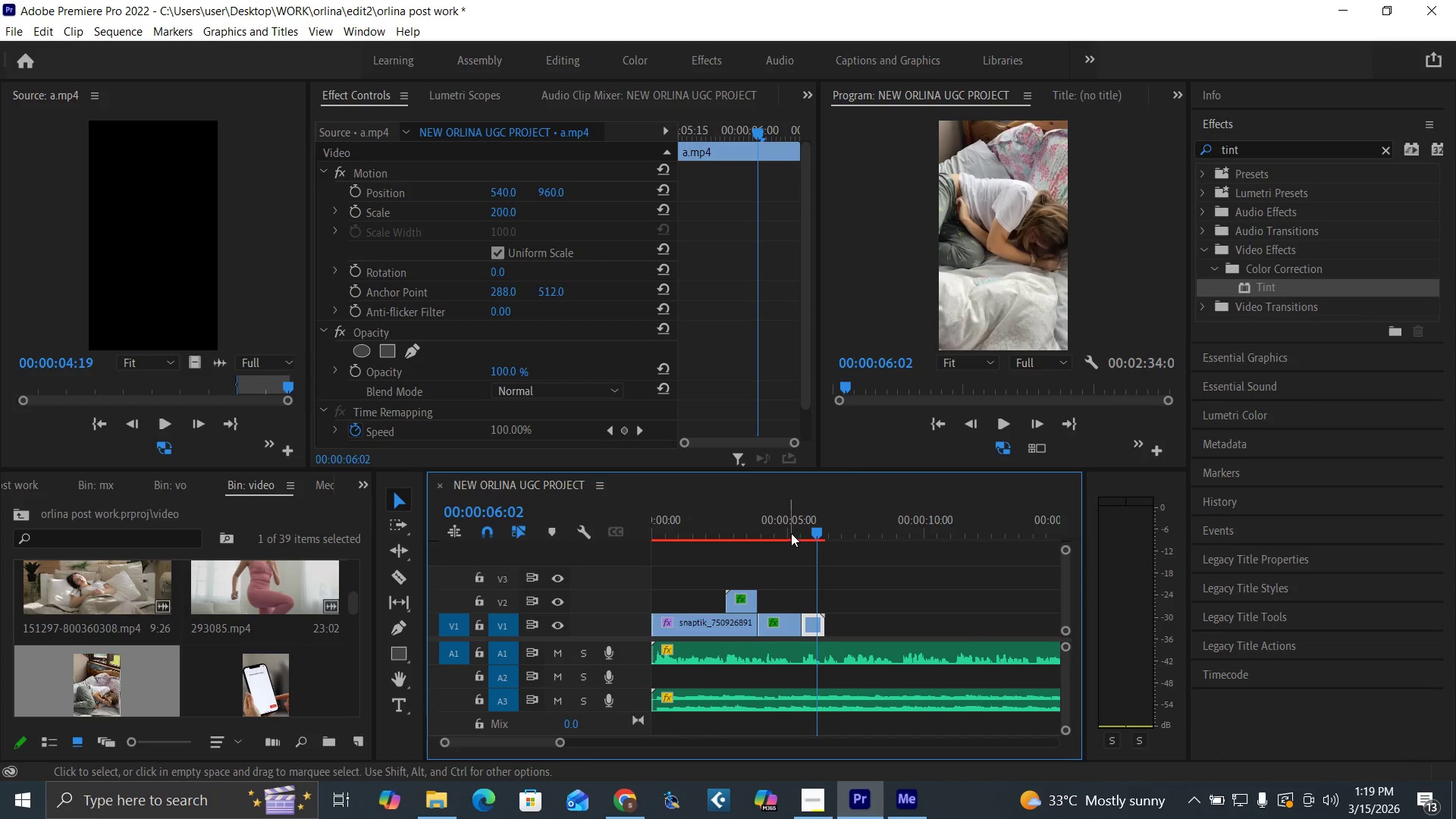 
left_click([786, 530])
 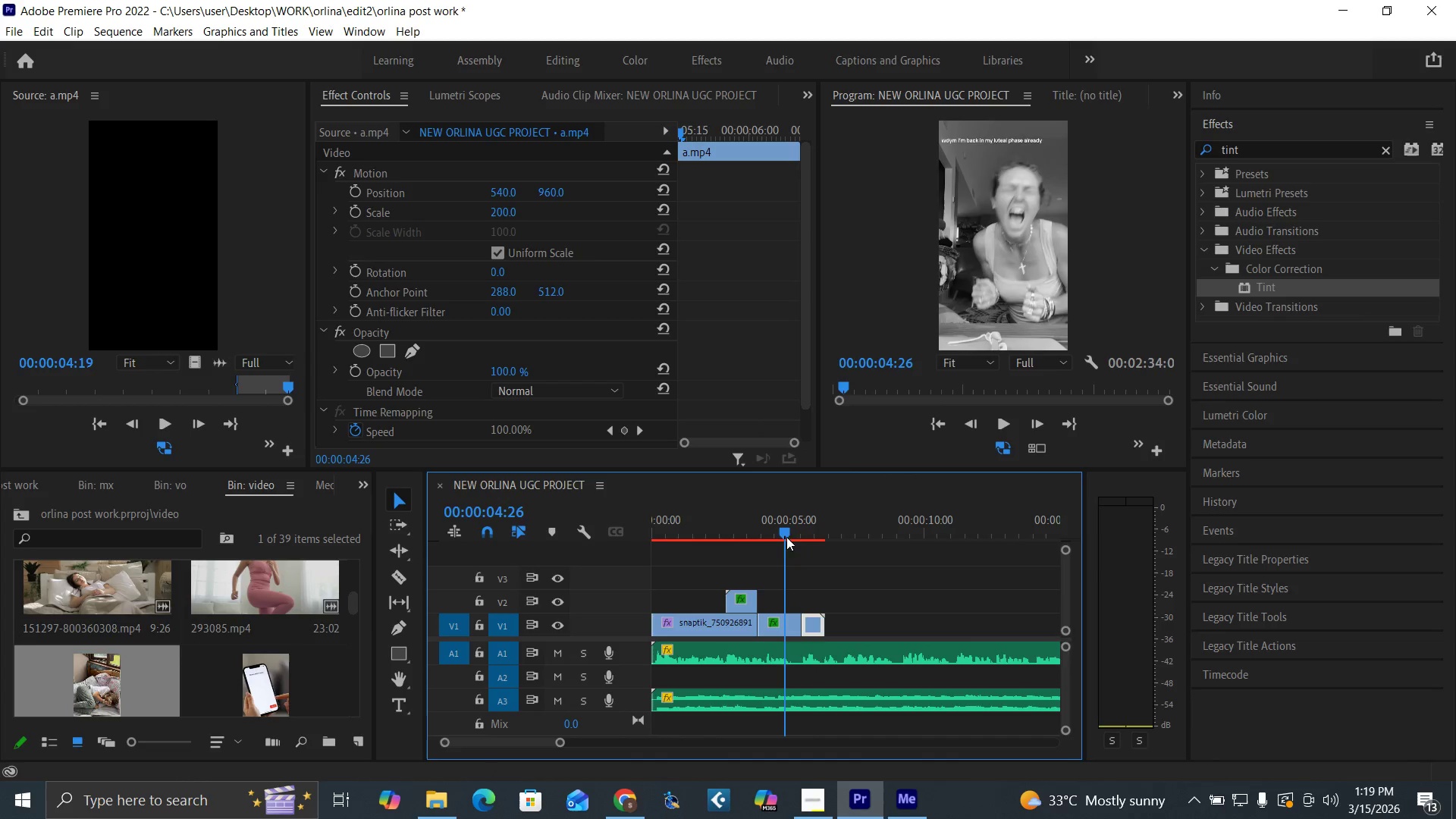 
key(Space)
 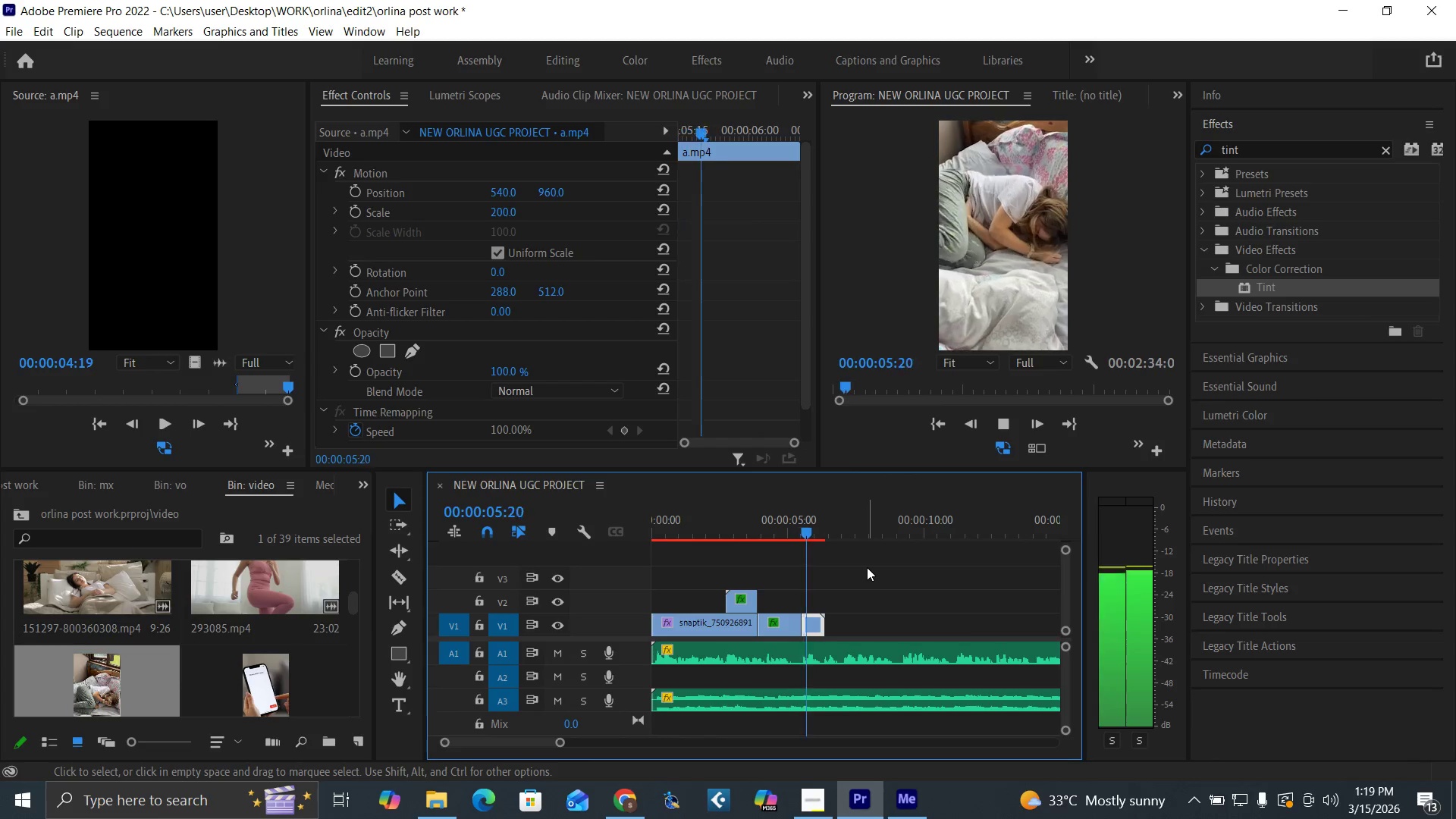 
key(Space)
 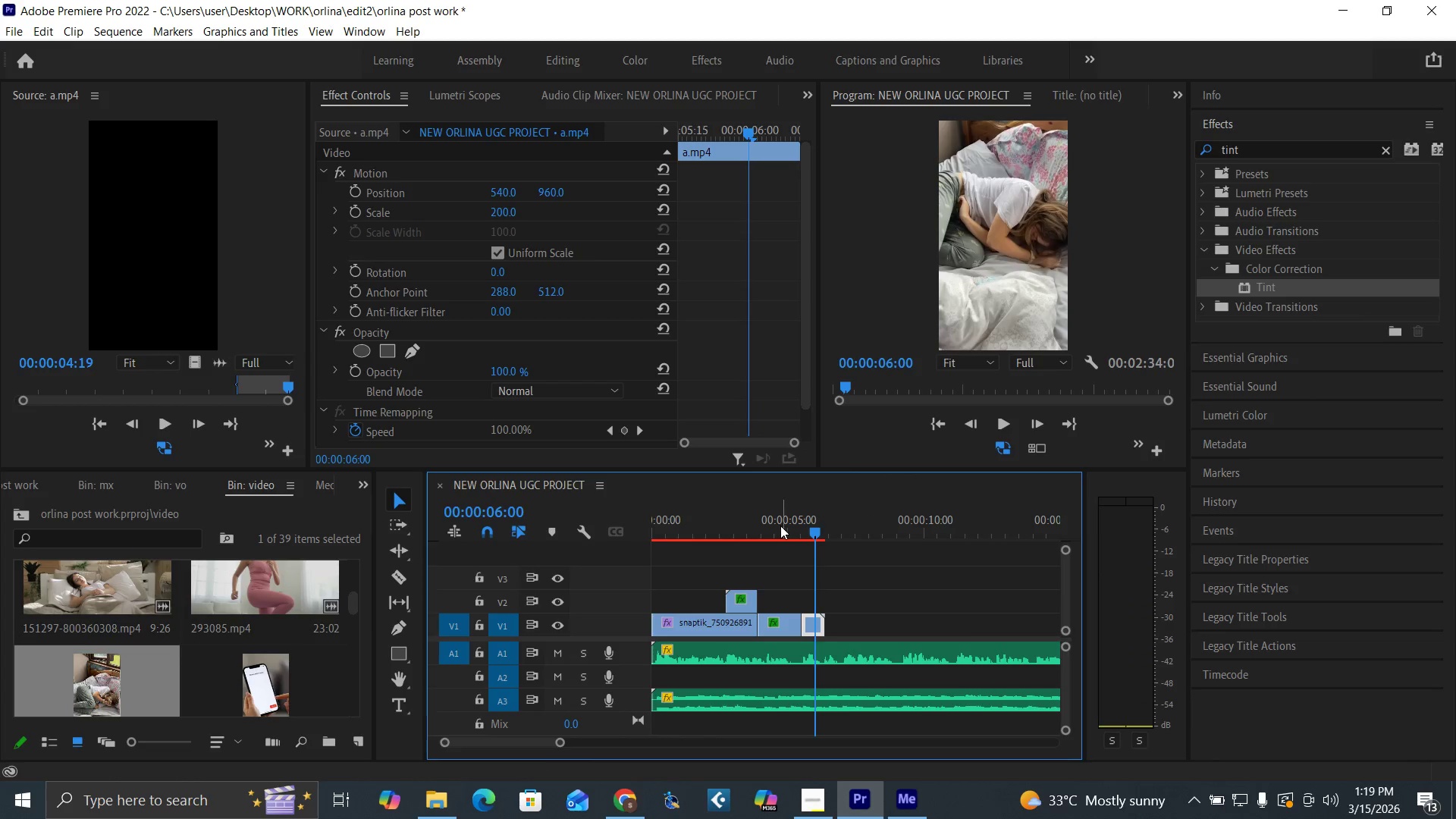 
left_click([779, 526])
 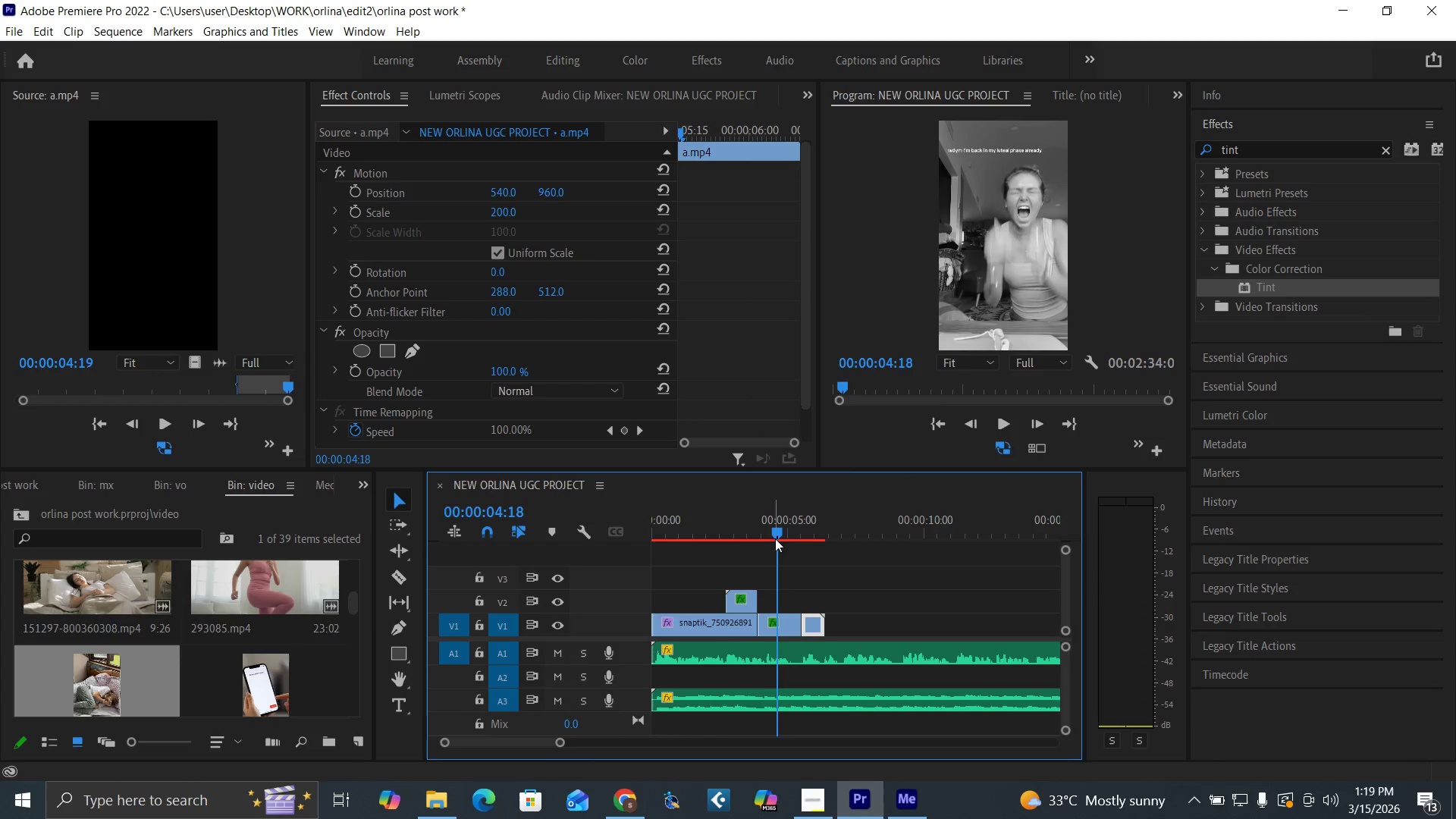 
key(Space)
 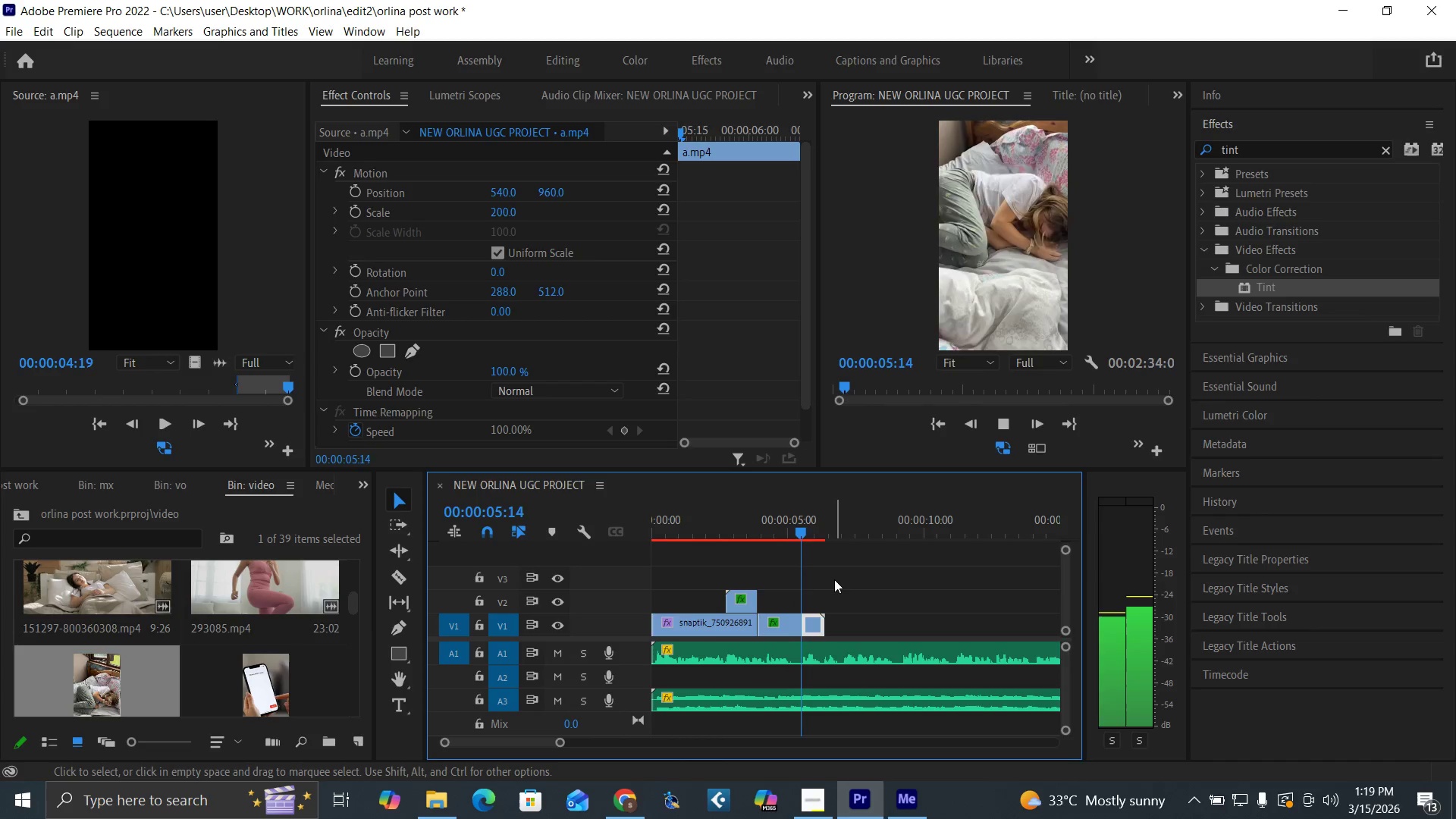 
key(Space)
 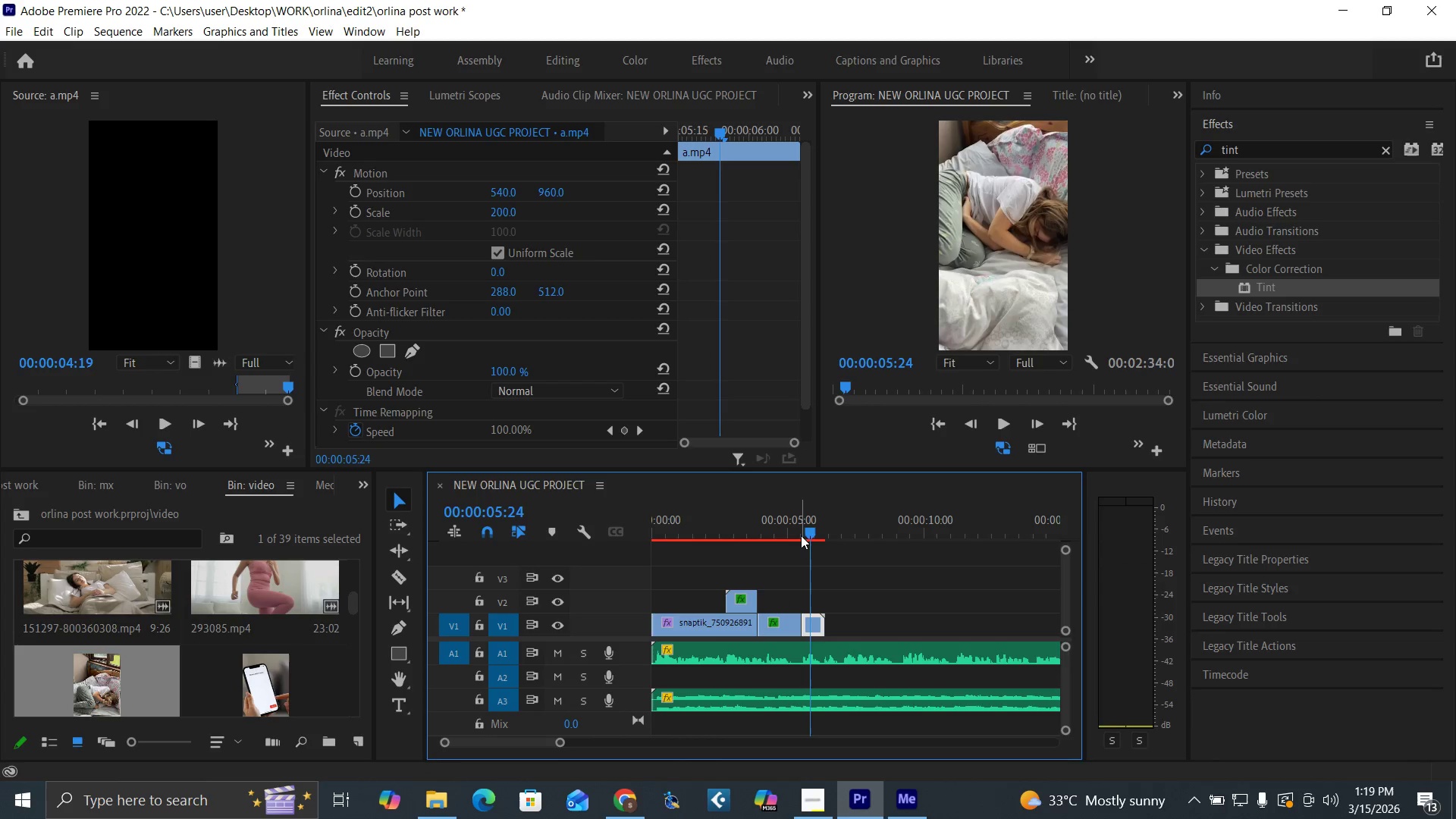 
left_click([797, 530])
 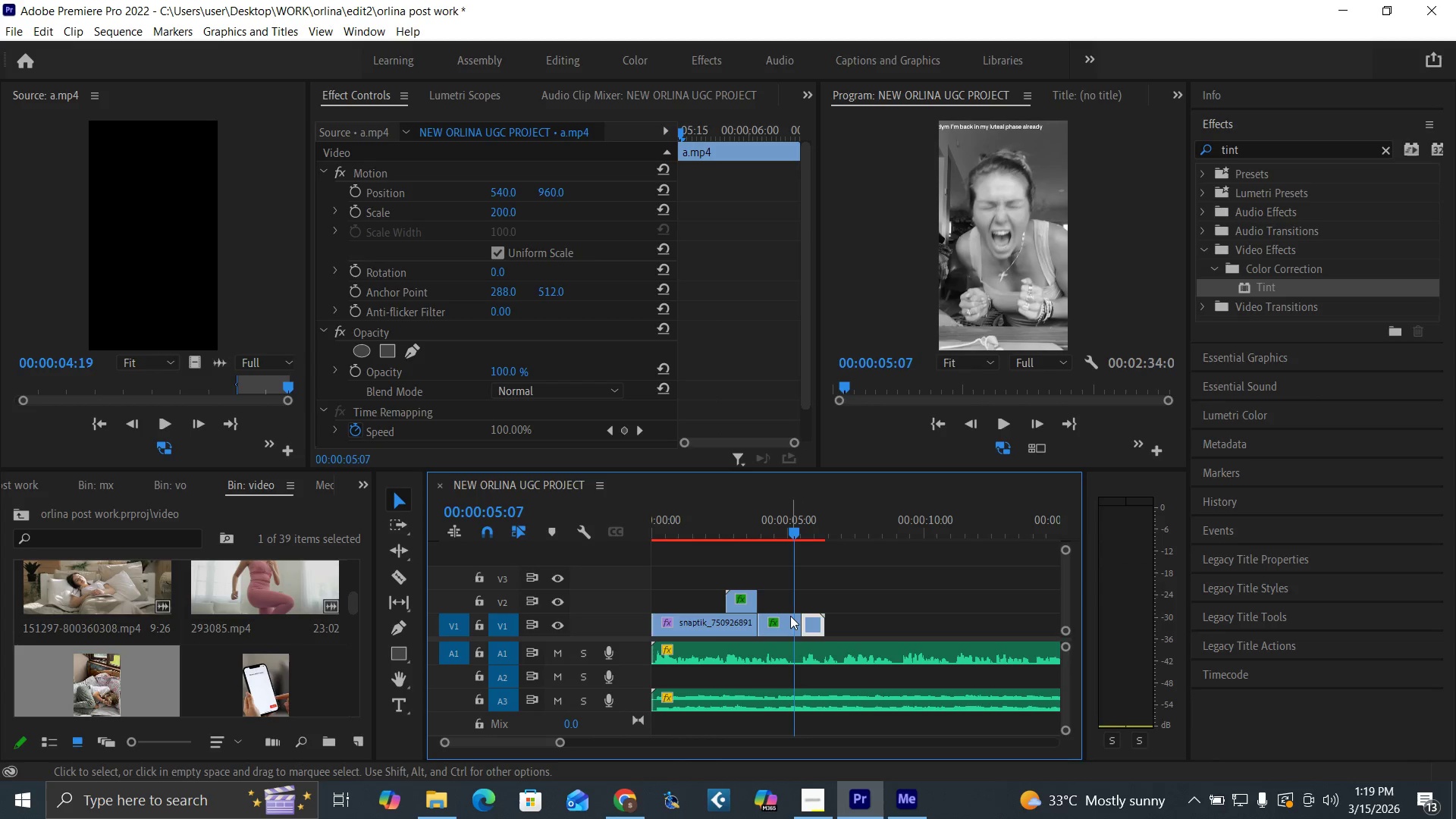 
left_click([792, 620])
 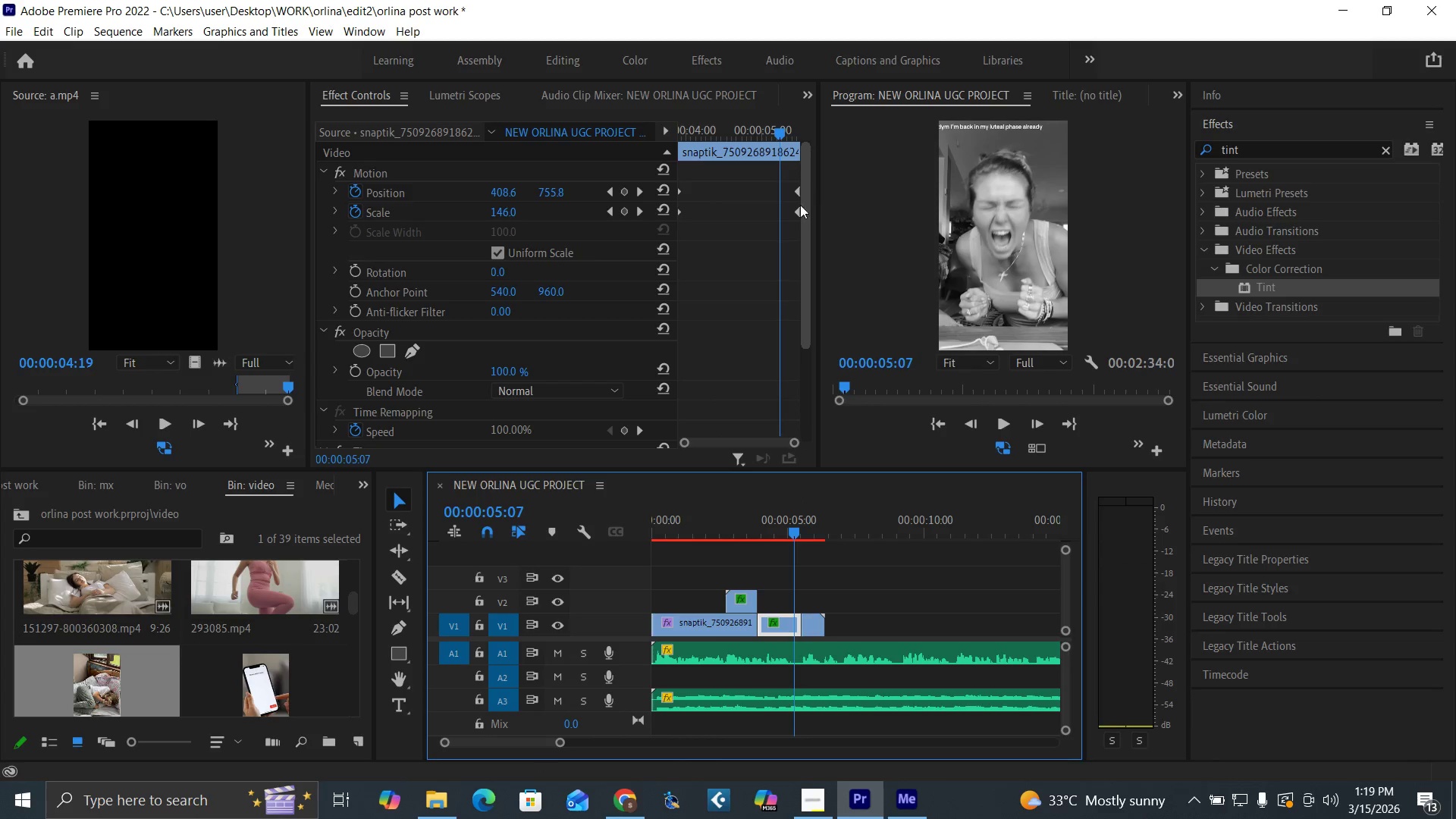 
left_click_drag(start_coordinate=[797, 212], to_coordinate=[781, 215])
 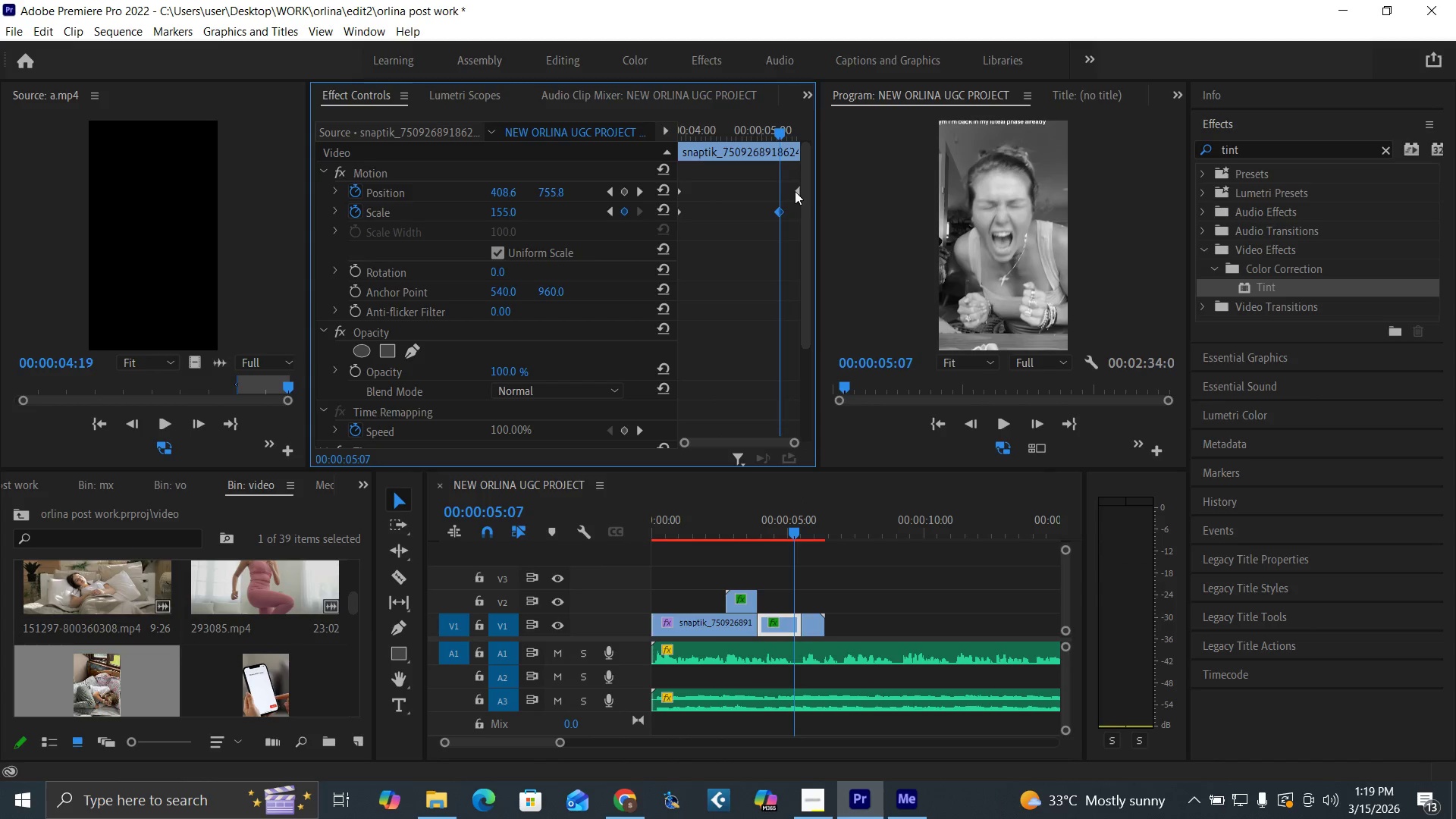 
left_click_drag(start_coordinate=[795, 191], to_coordinate=[782, 191])
 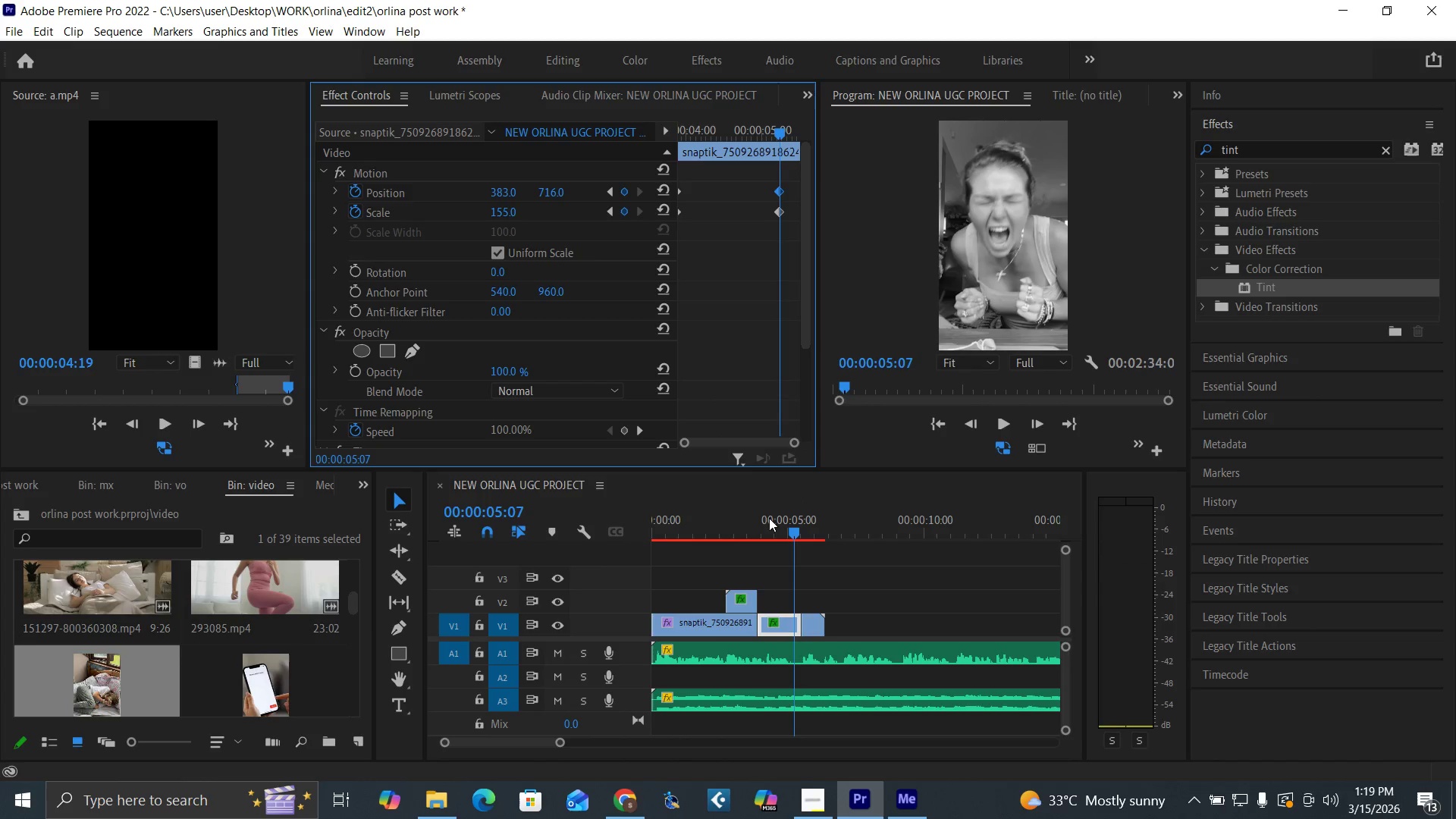 
left_click([753, 532])
 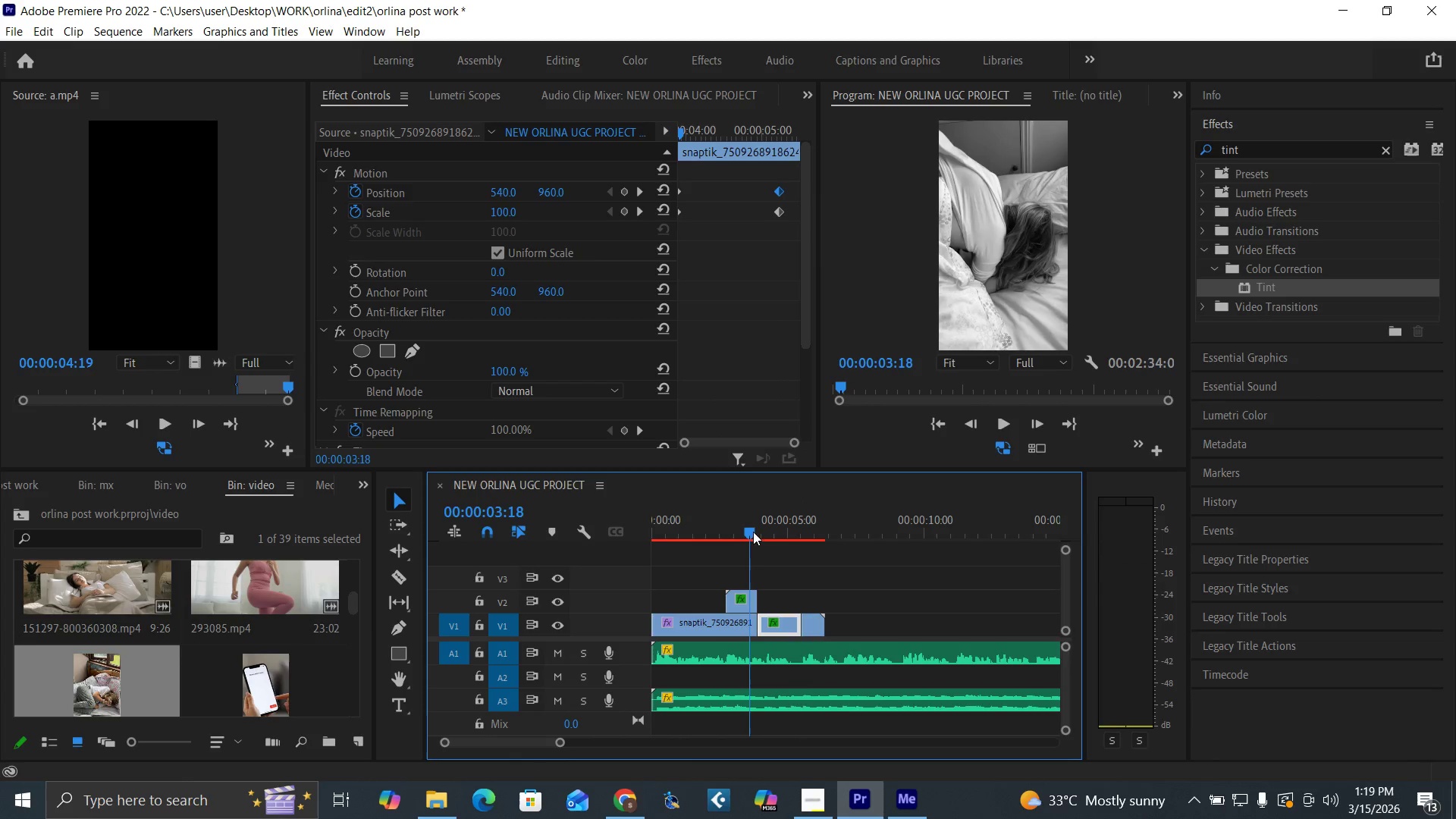 
key(Space)
 